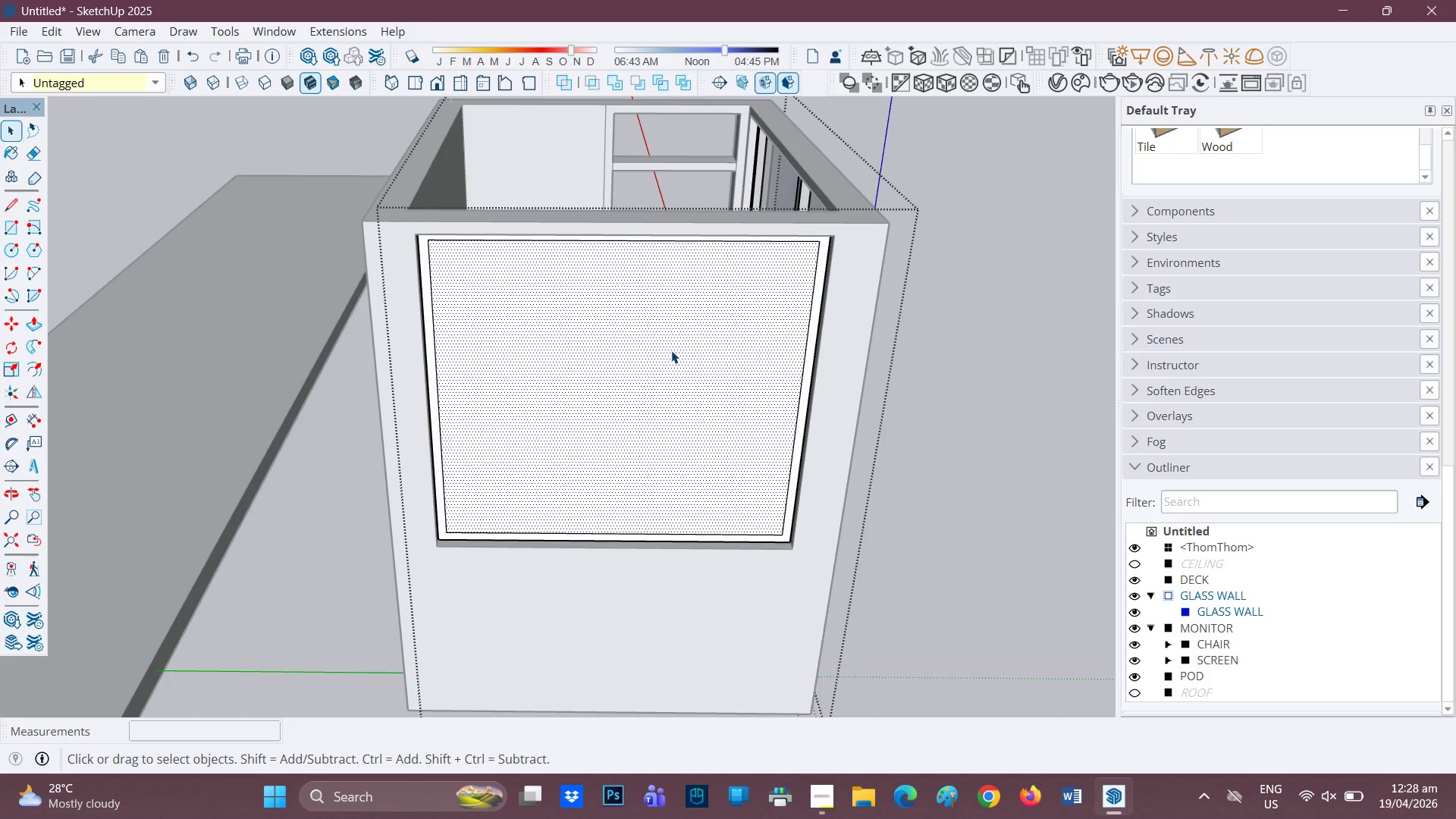 
key(P)
 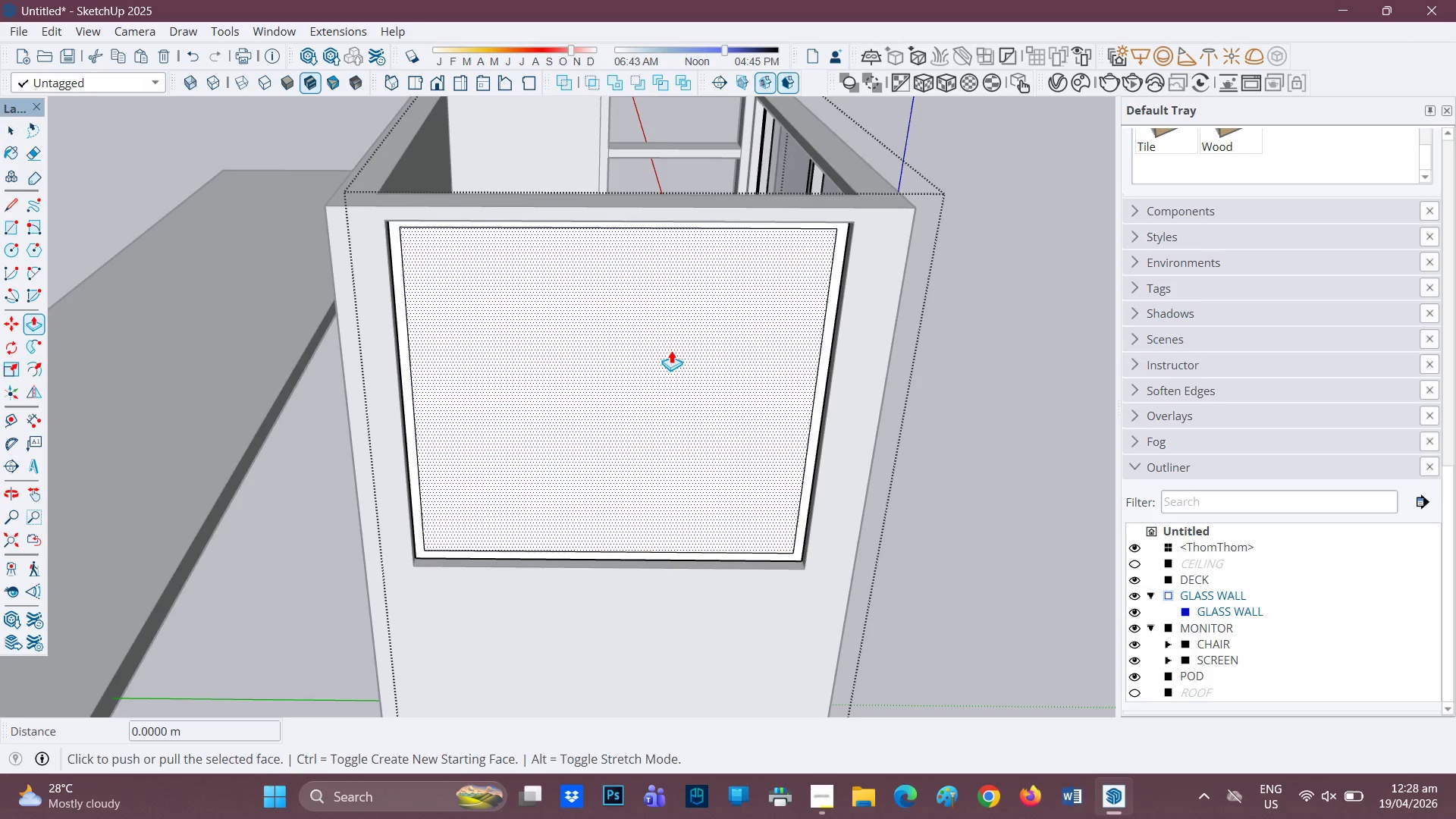 
scroll: coordinate [671, 350], scroll_direction: up, amount: 1.0
 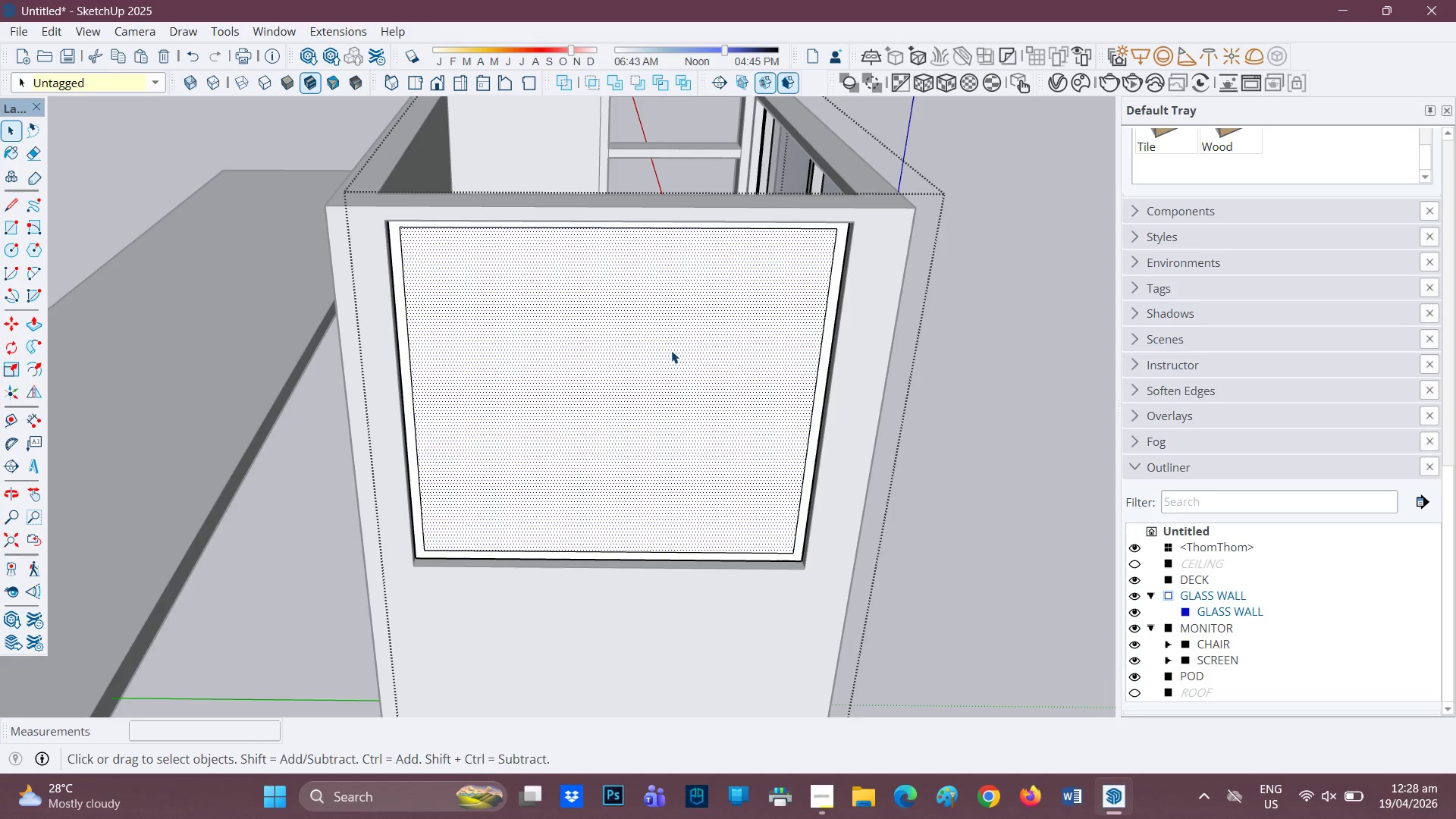 
left_click([671, 350])
 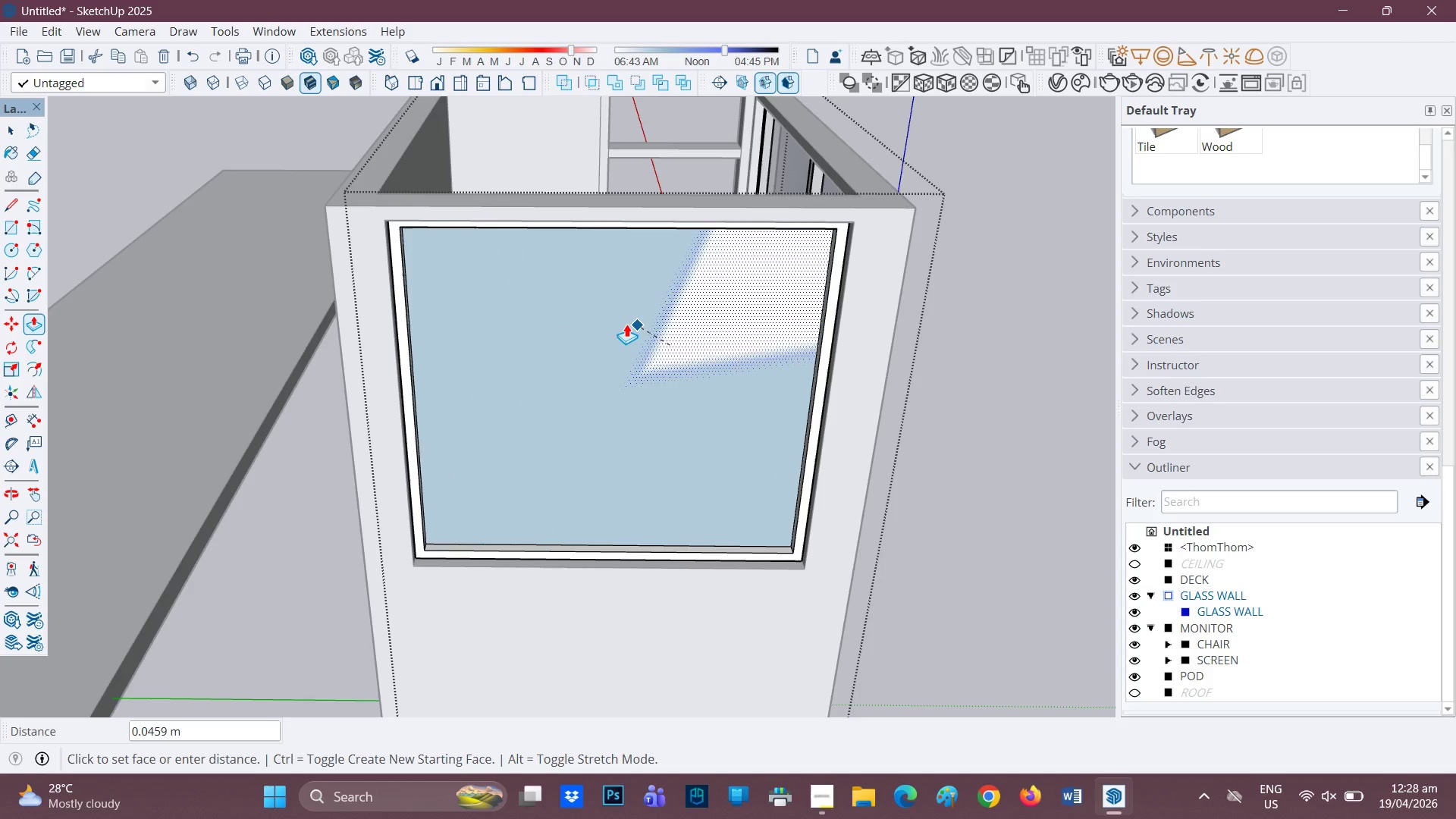 
left_click([623, 323])
 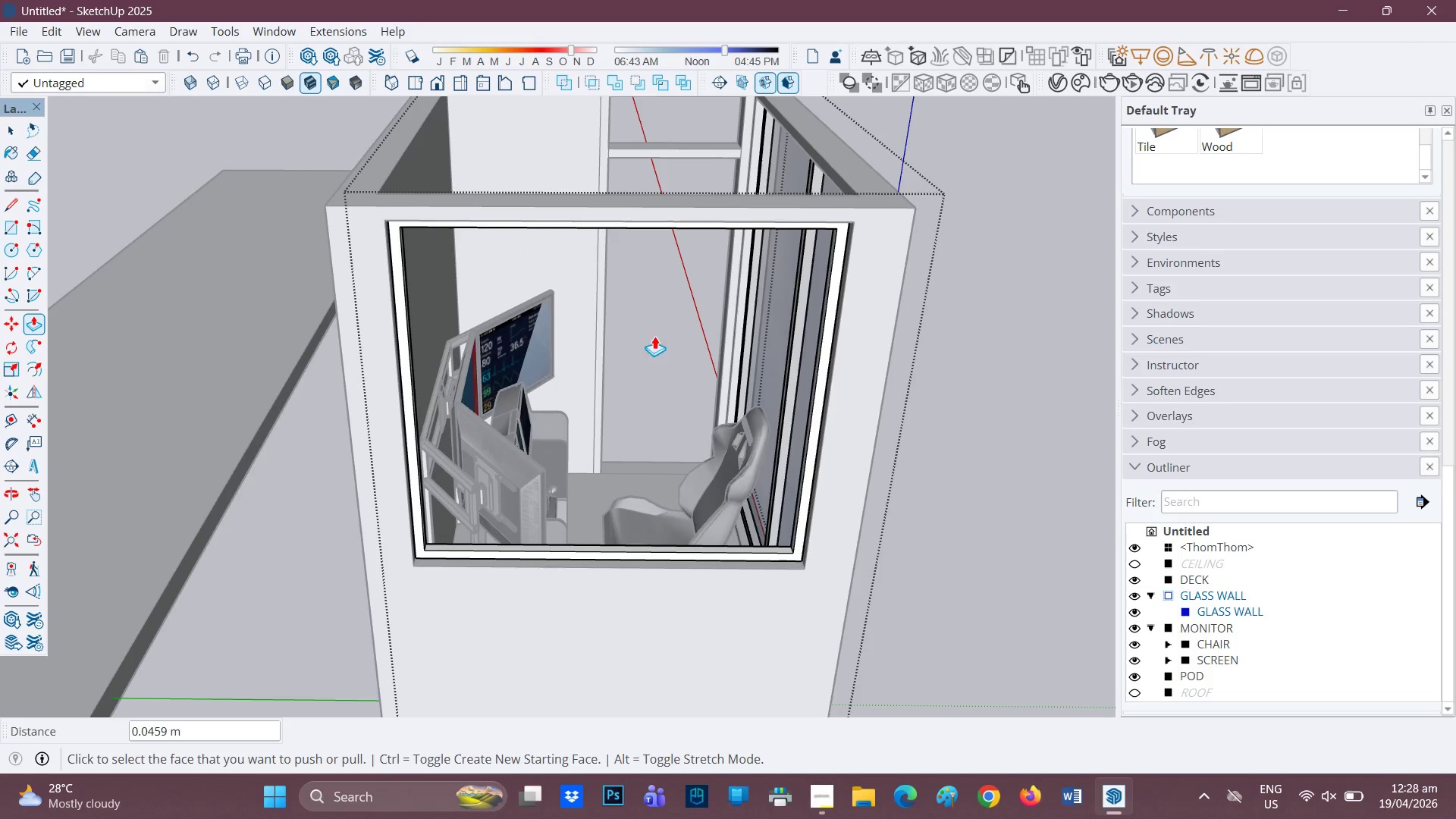 
scroll: coordinate [661, 349], scroll_direction: down, amount: 2.0
 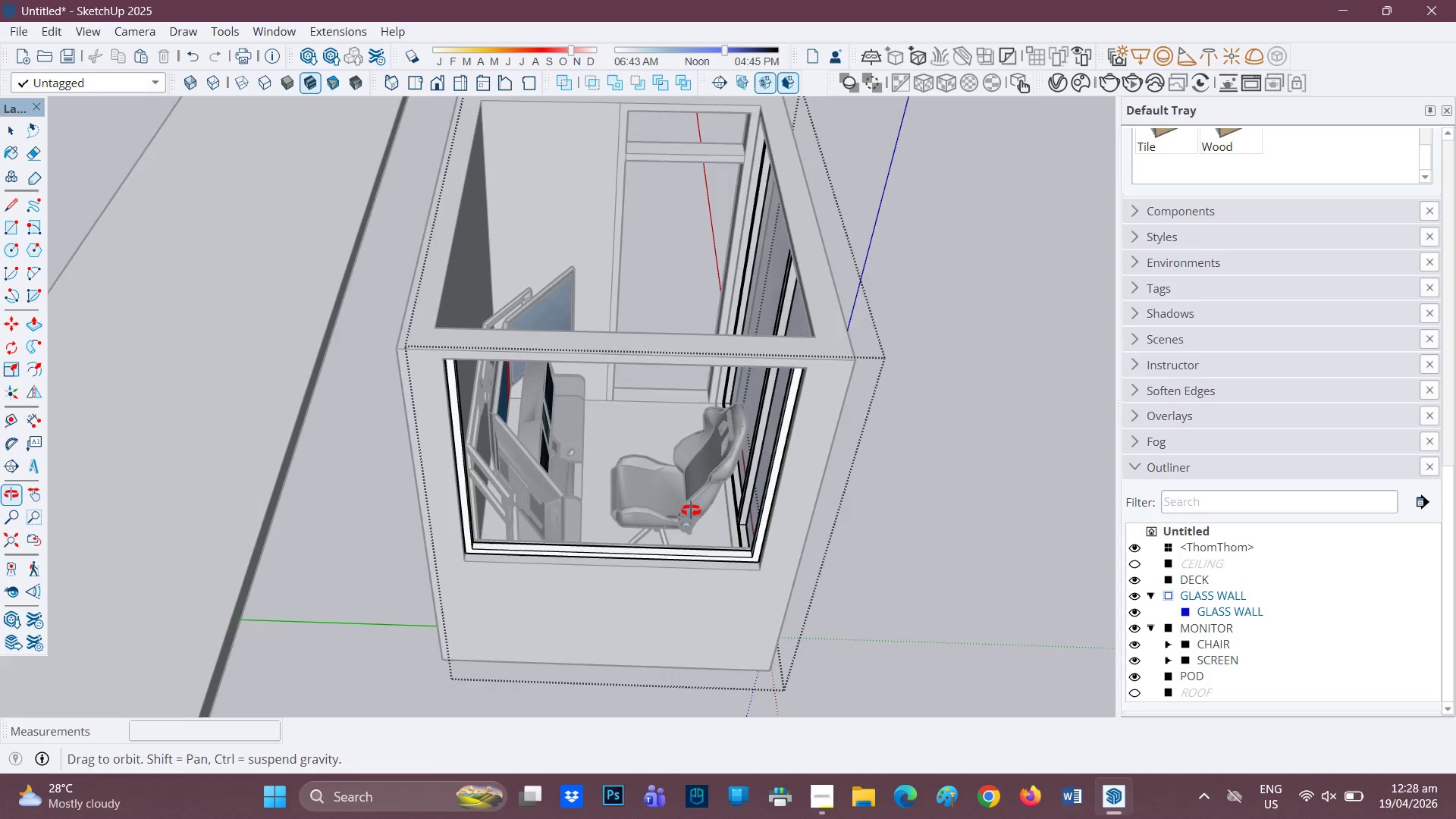 
scroll: coordinate [676, 544], scroll_direction: up, amount: 1.0
 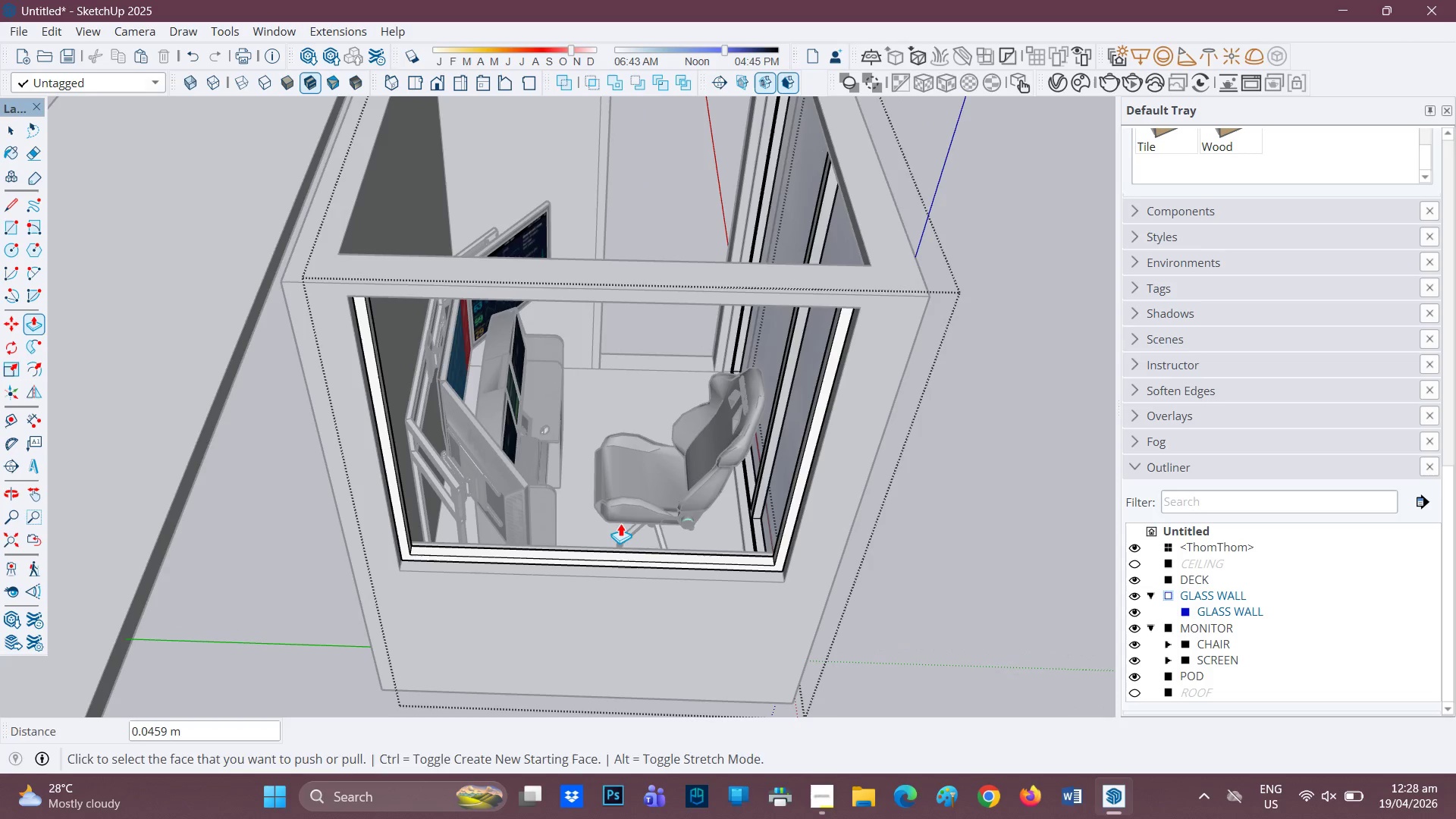 
key(H)
 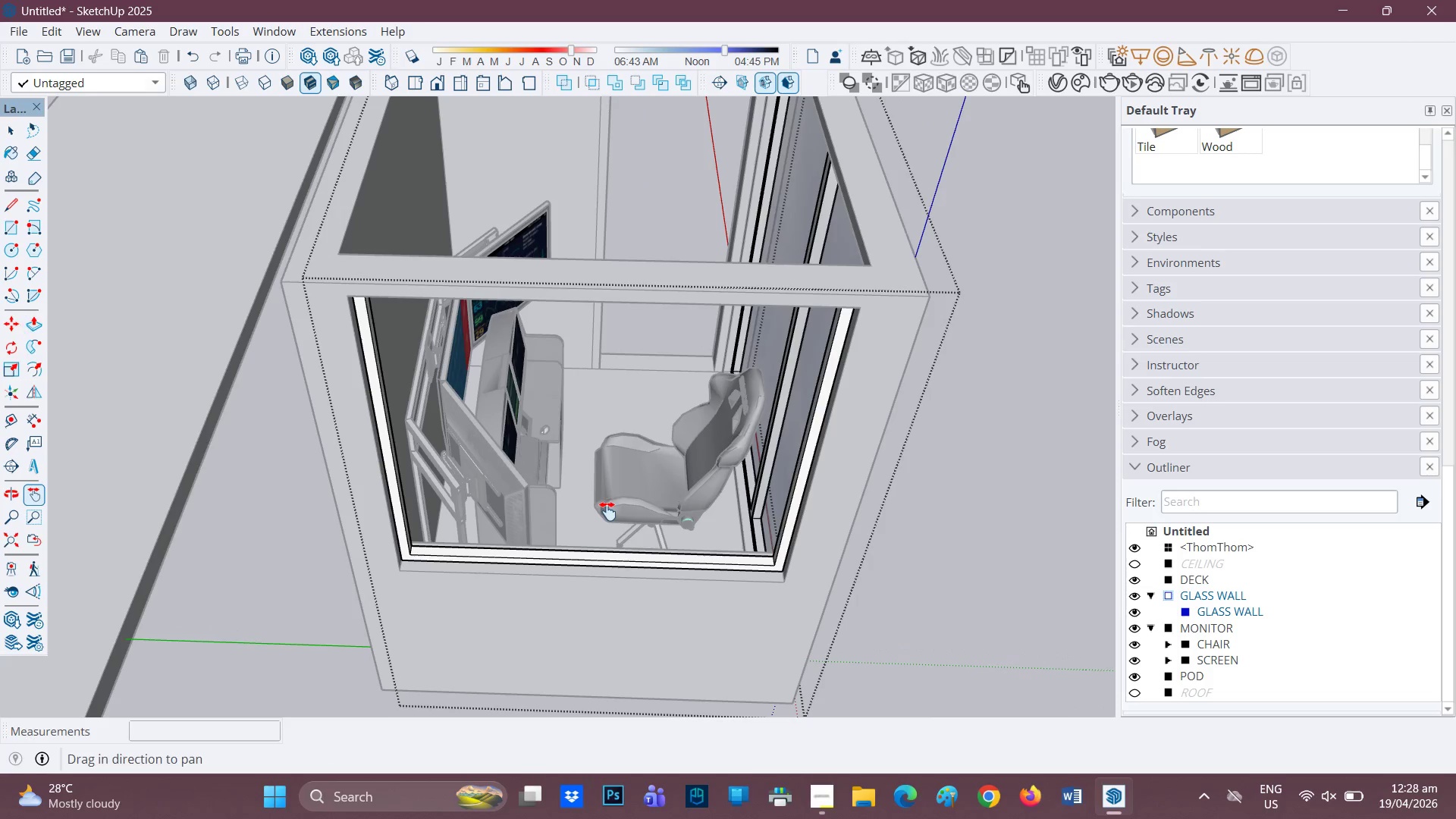 
left_click_drag(start_coordinate=[607, 511], to_coordinate=[710, 487])
 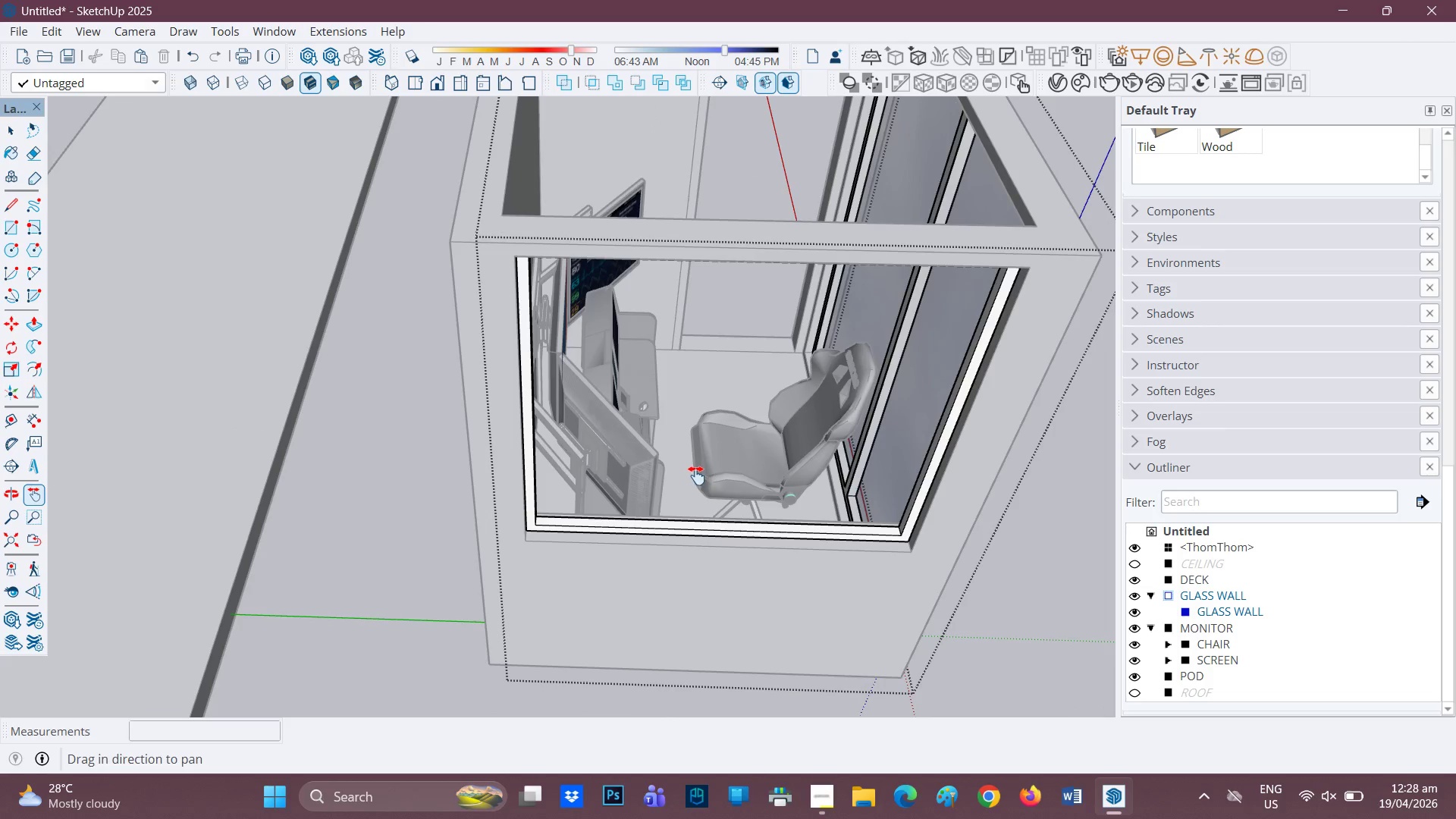 
scroll: coordinate [696, 475], scroll_direction: up, amount: 1.0
 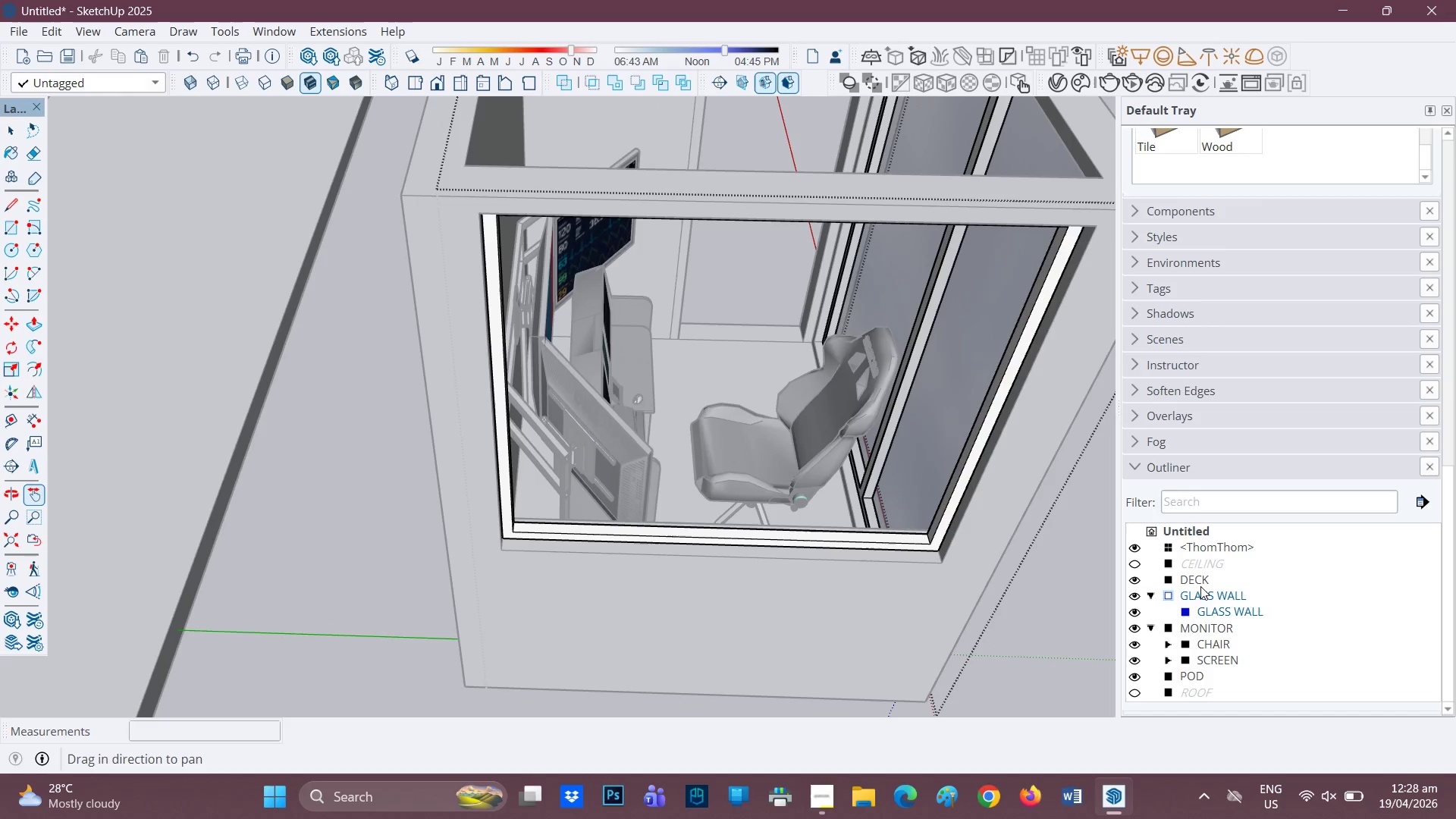 
key(Space)
 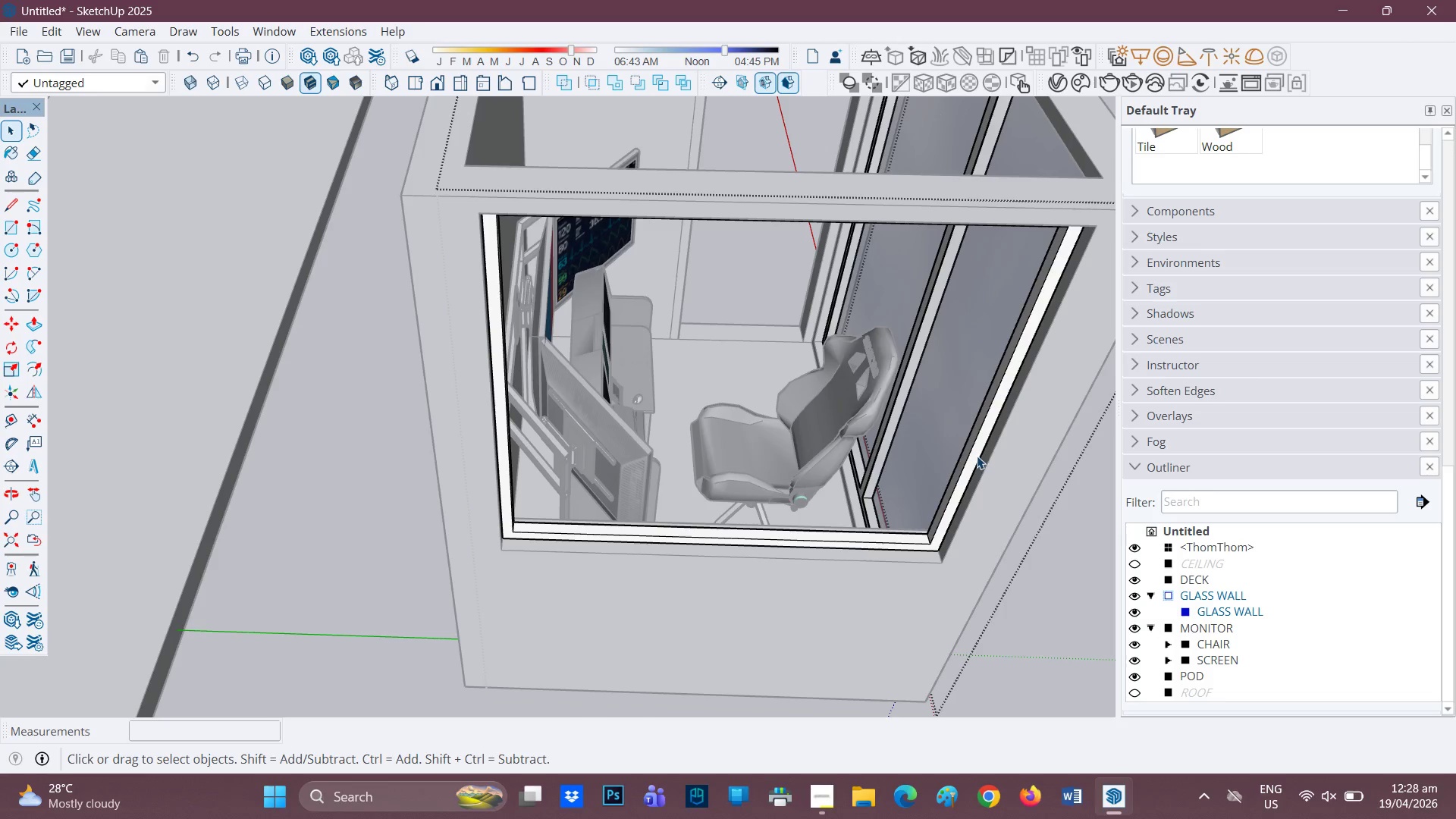 
left_click([976, 455])
 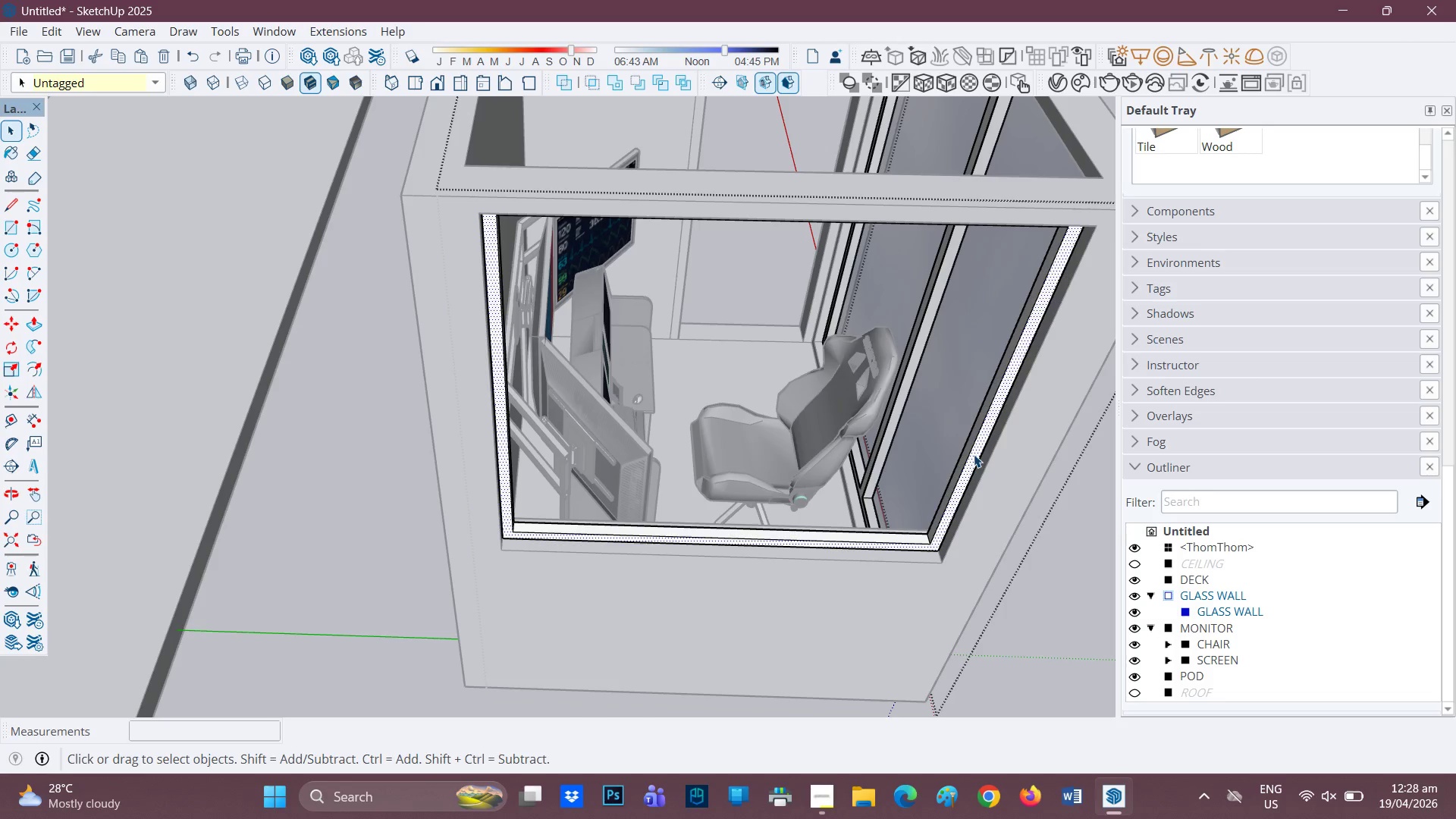 
double_click([974, 454])
 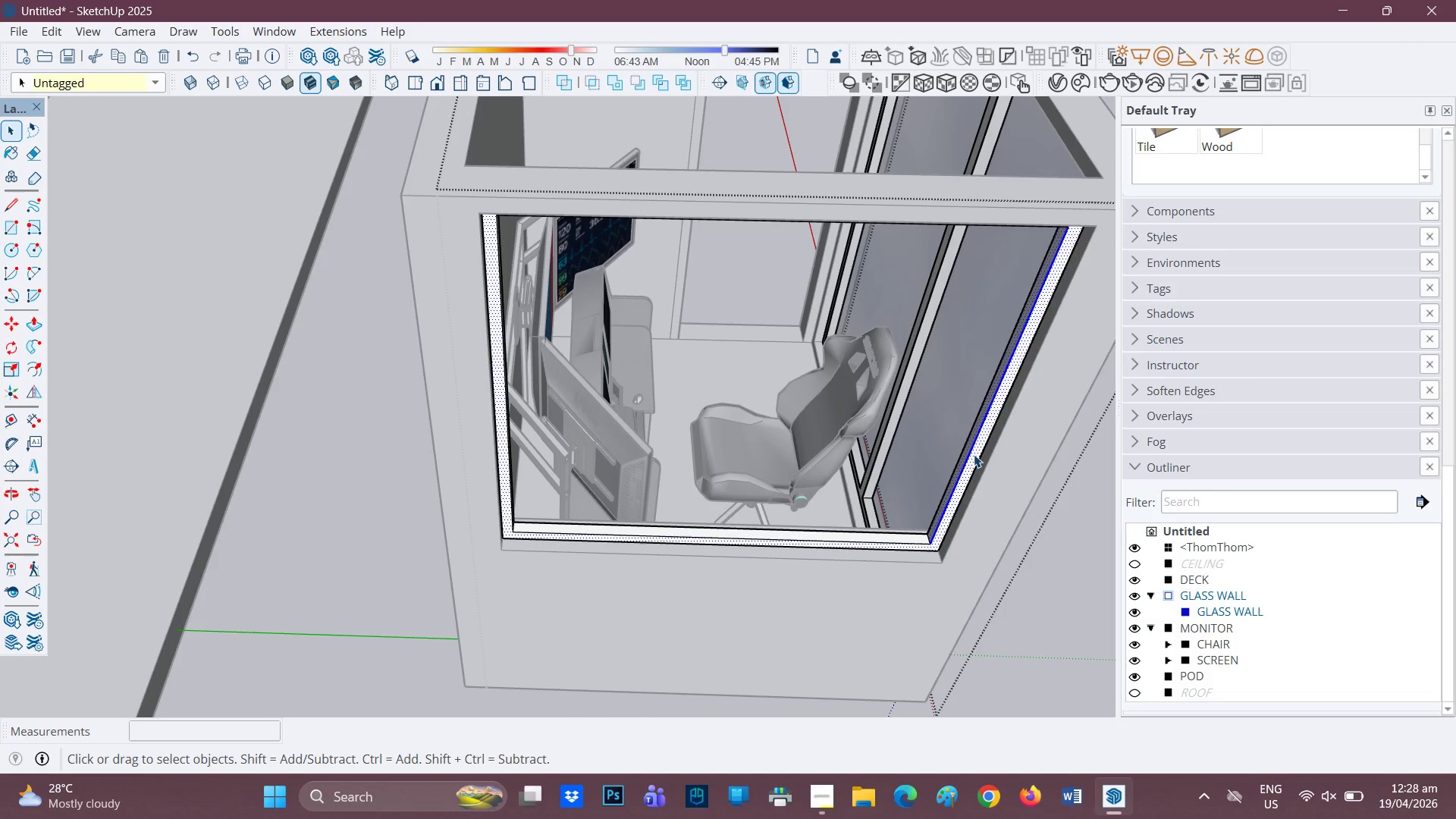 
triple_click([974, 454])
 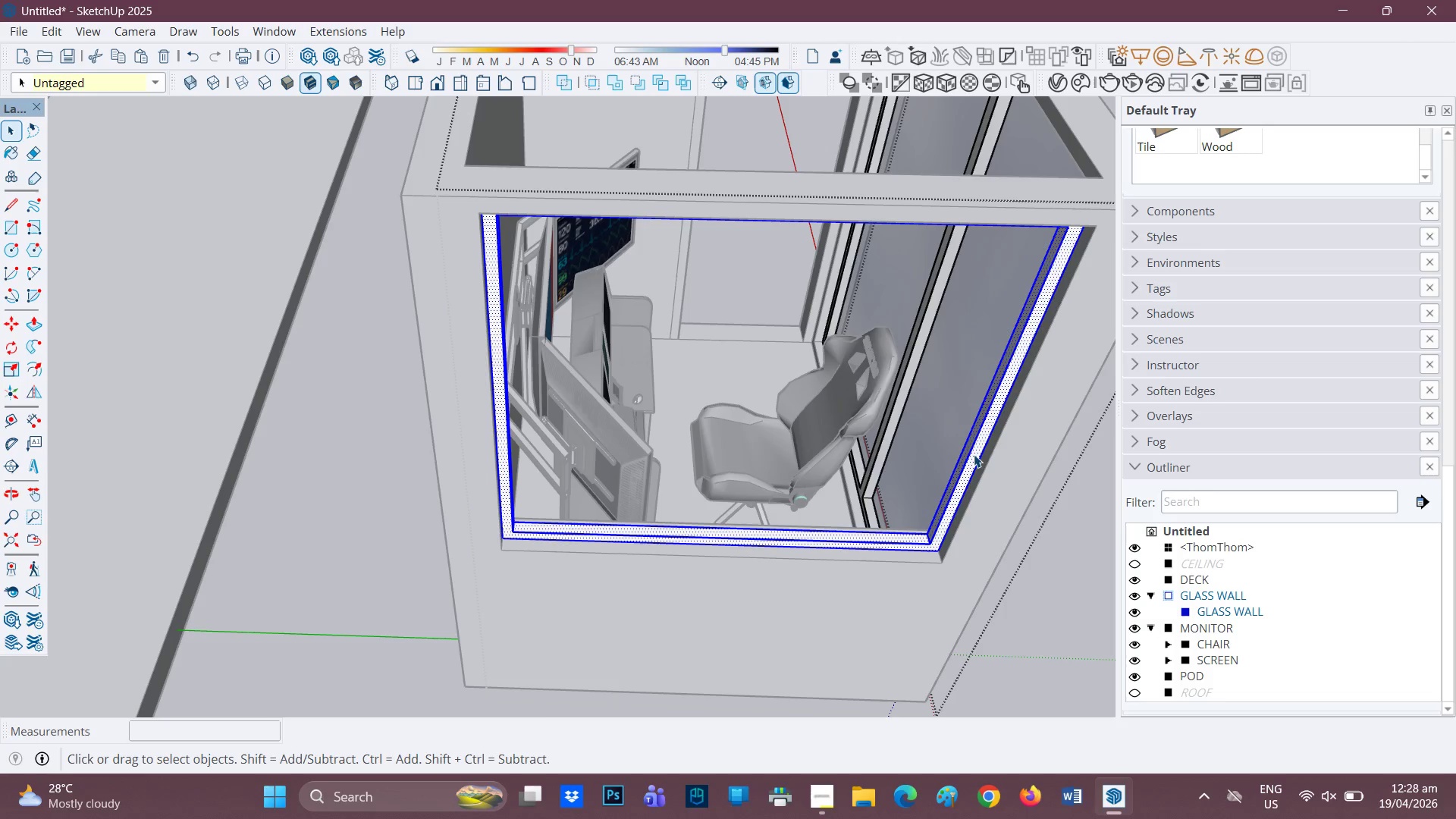 
triple_click([974, 454])
 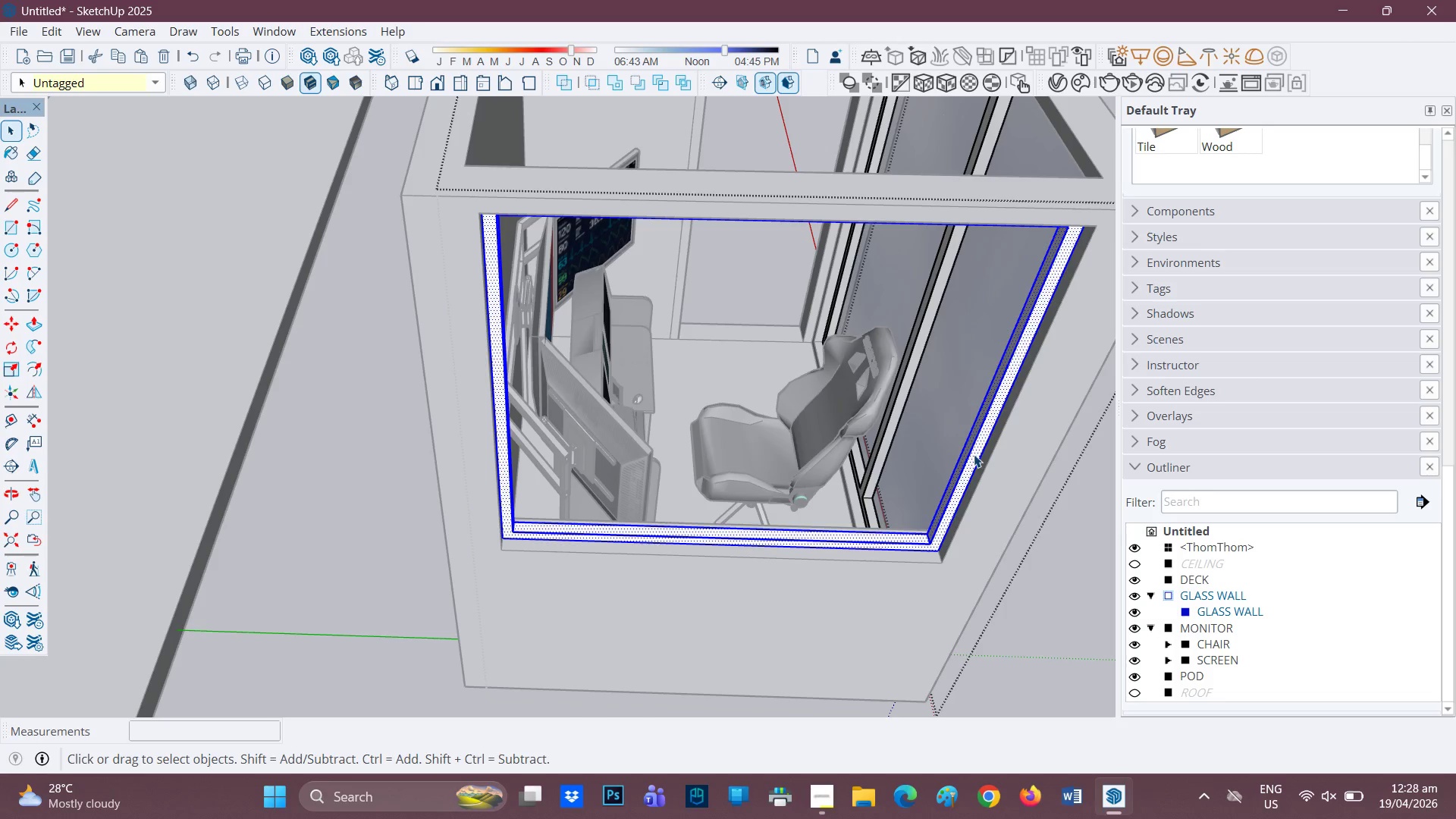 
right_click([974, 454])
 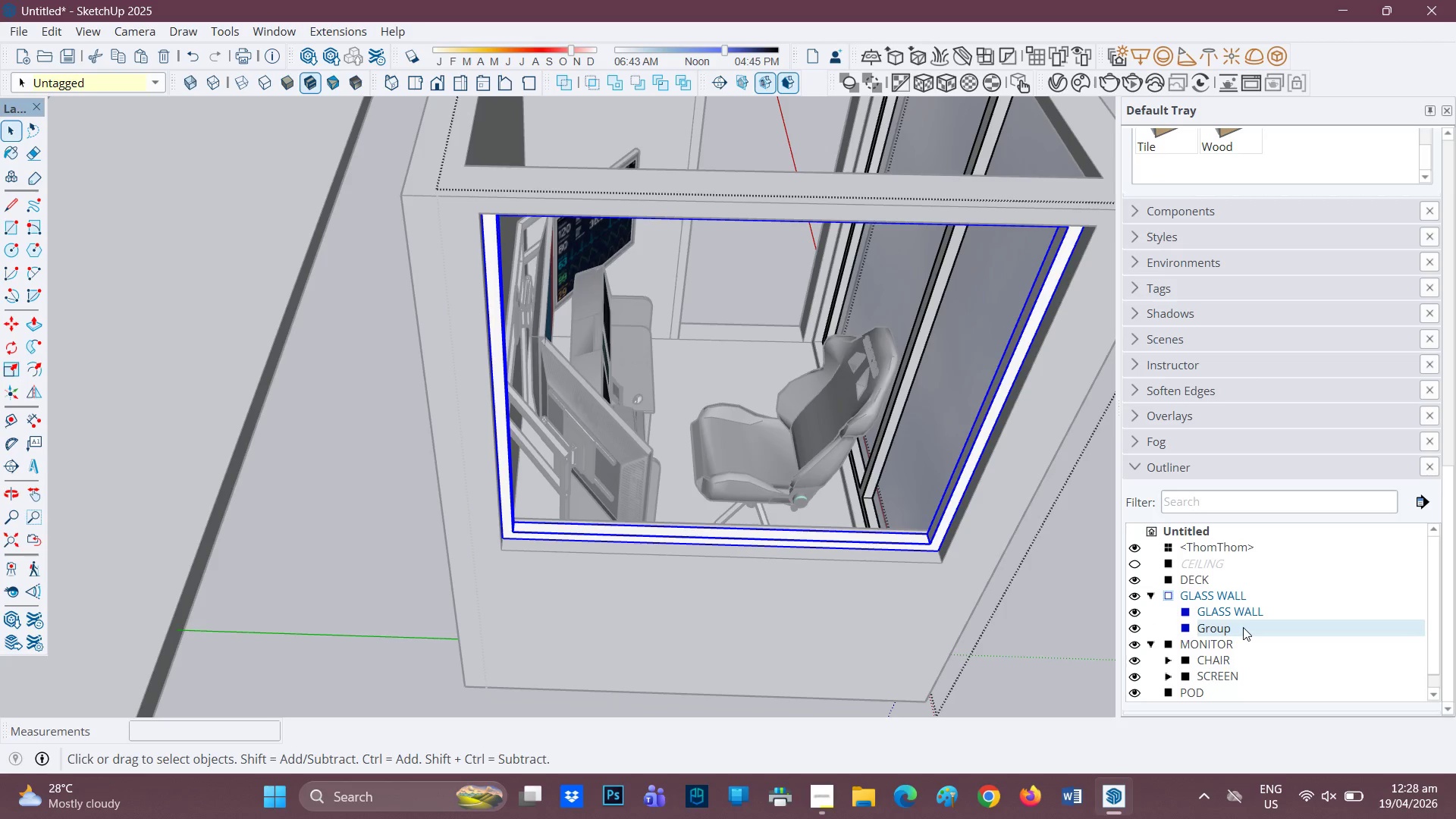 
type(WO)
key(Backspace)
type(INDOW)
 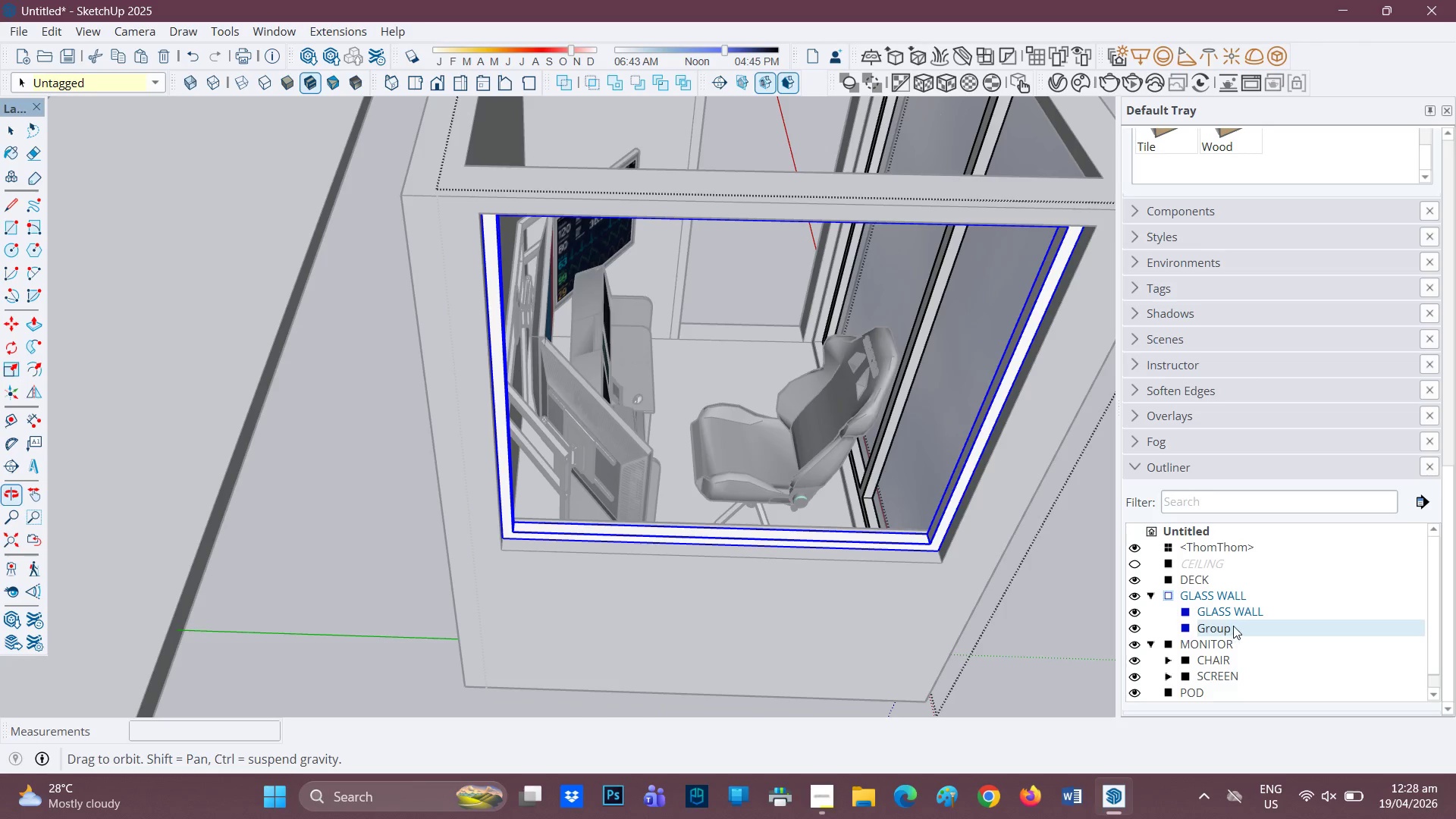 
left_click([1233, 626])
 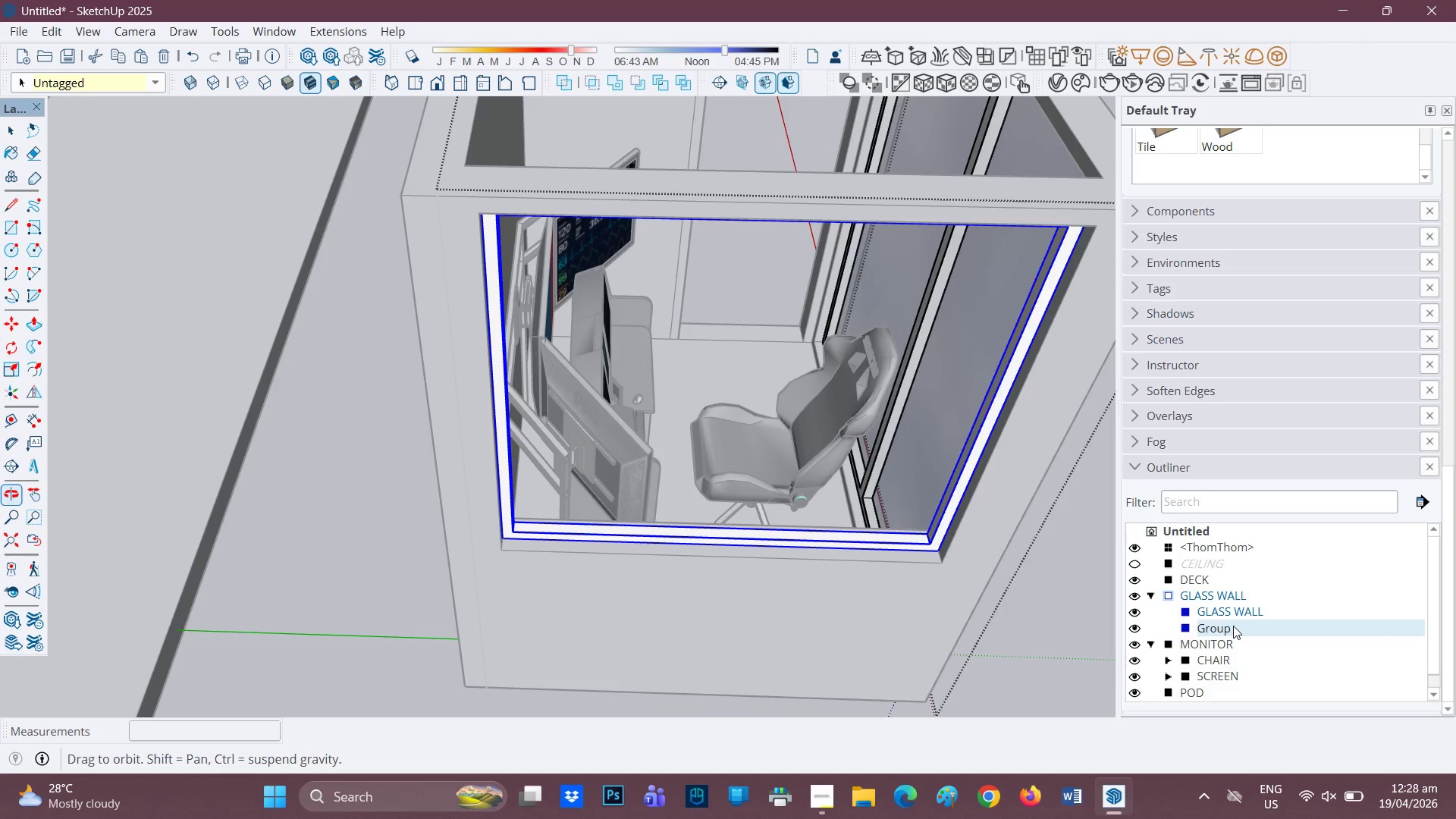 
left_click([1233, 626])
 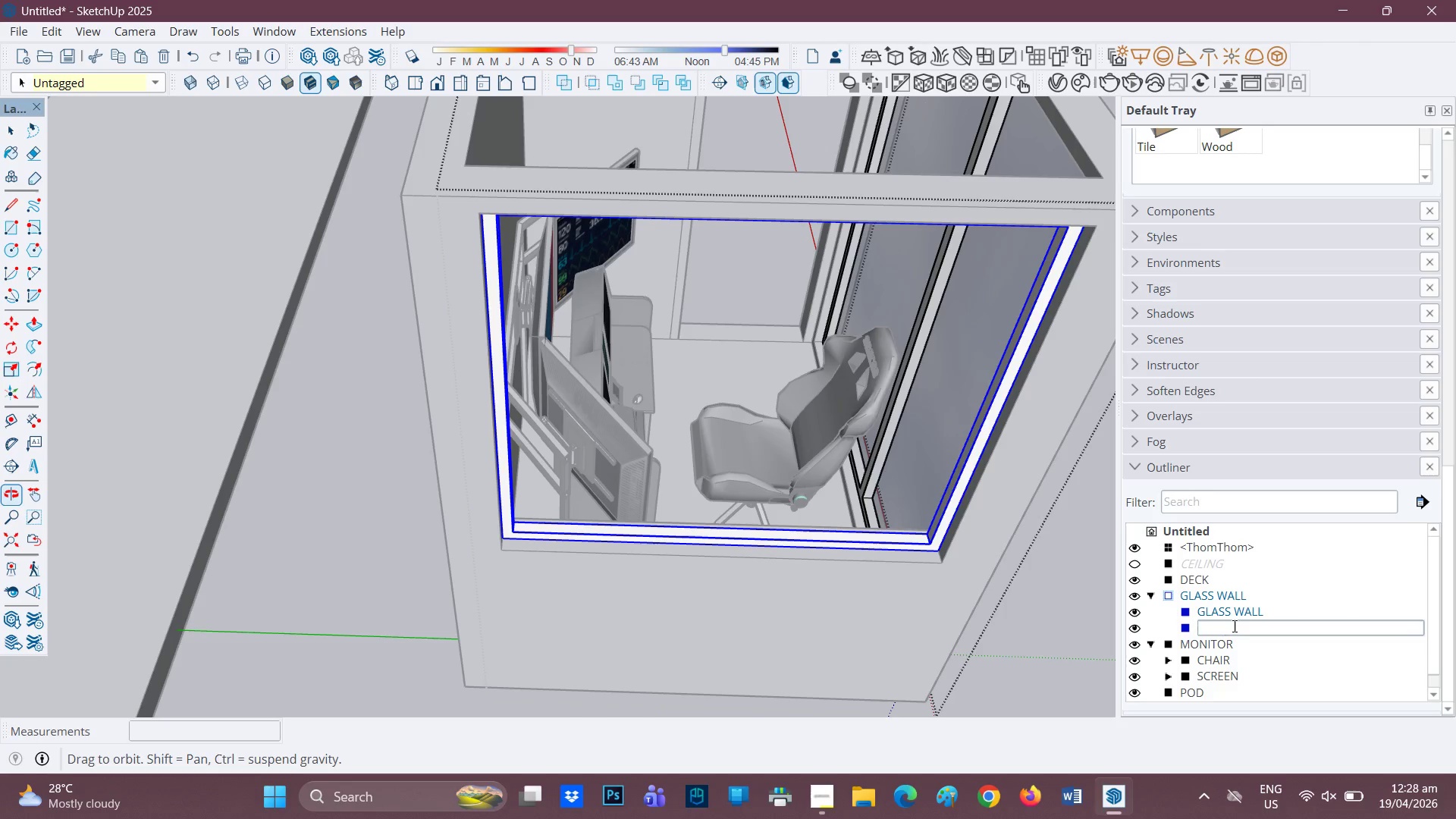 
type(WINDOW)
 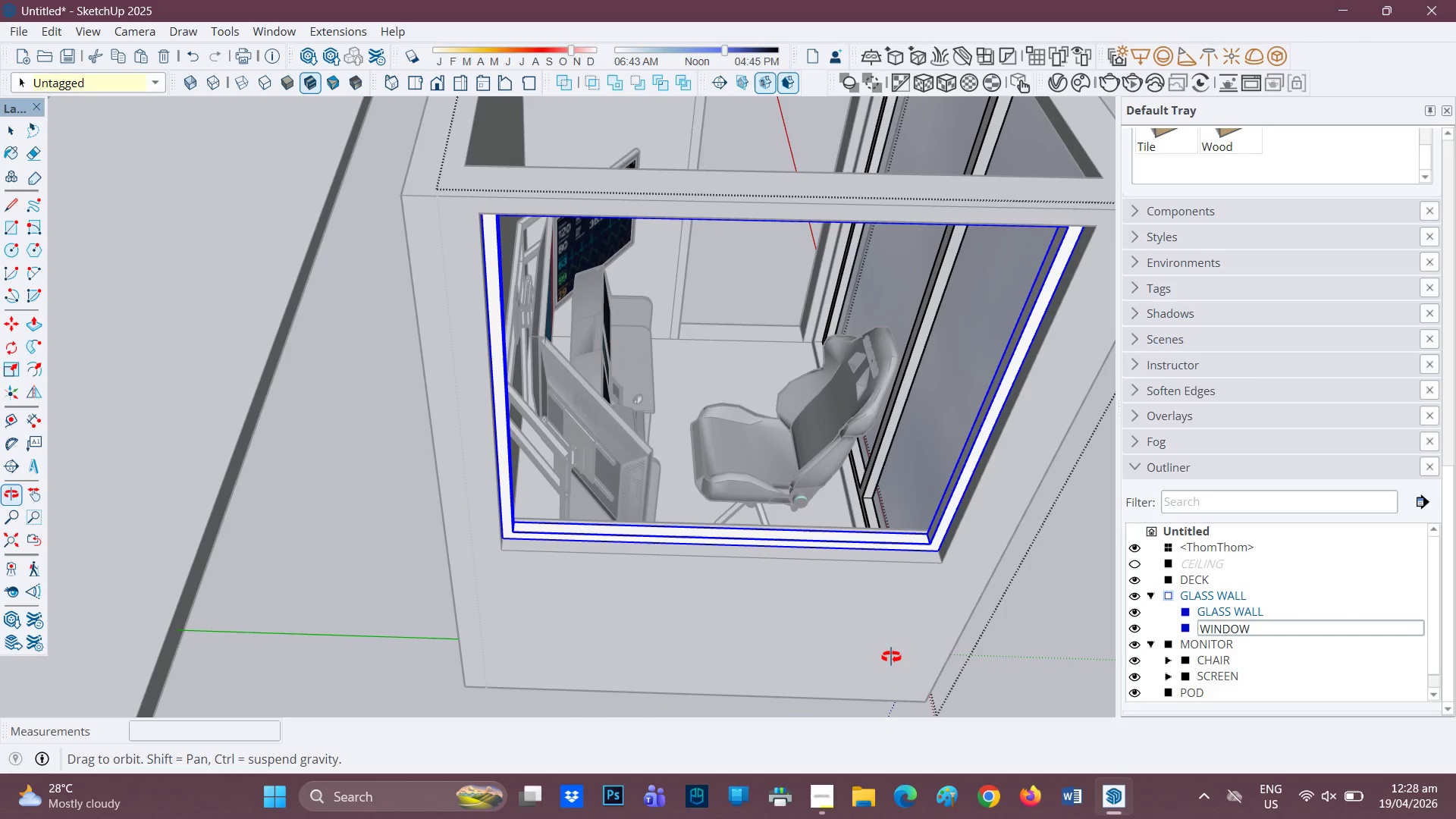 
left_click([891, 657])
 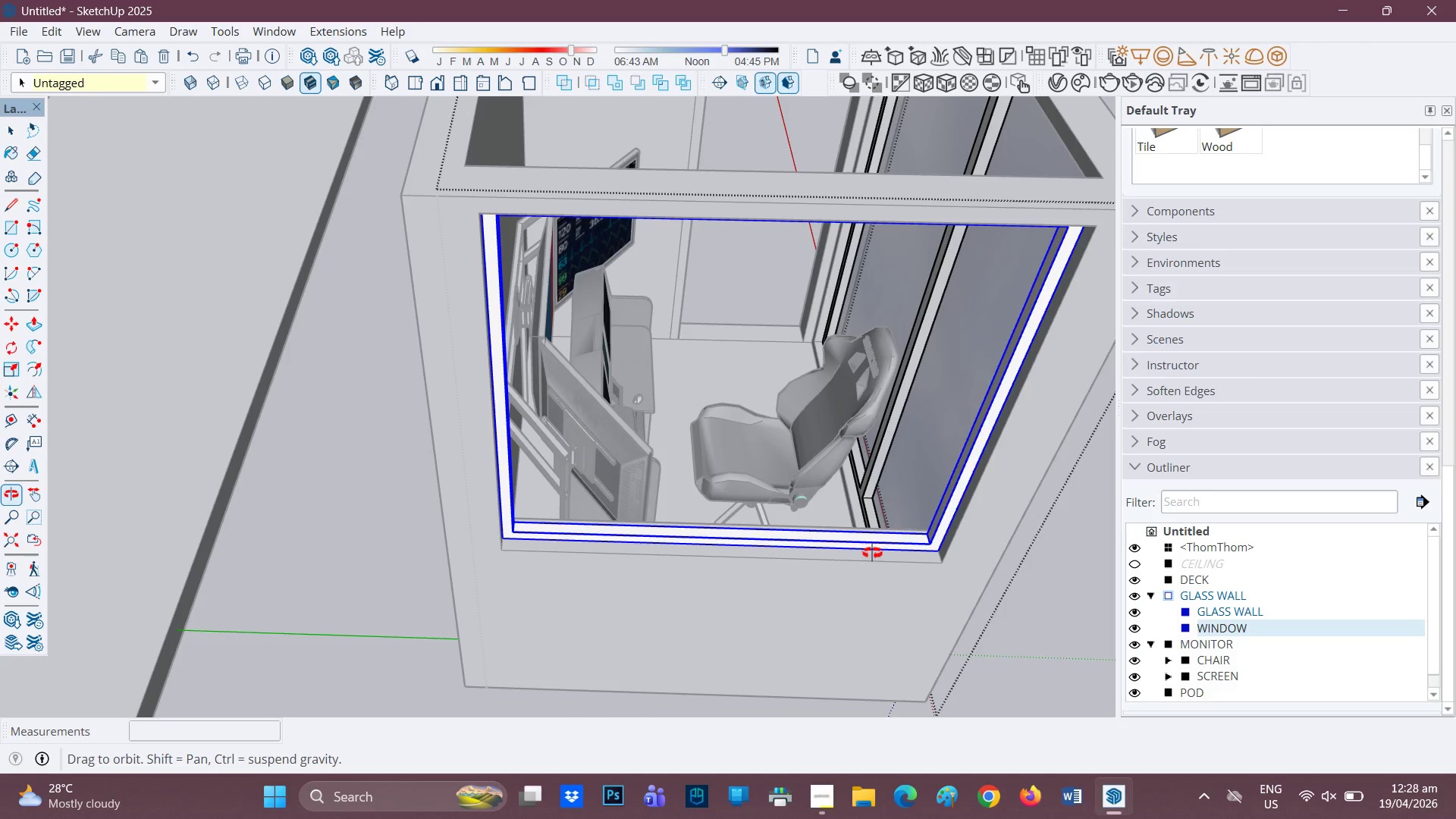 
key(Space)
 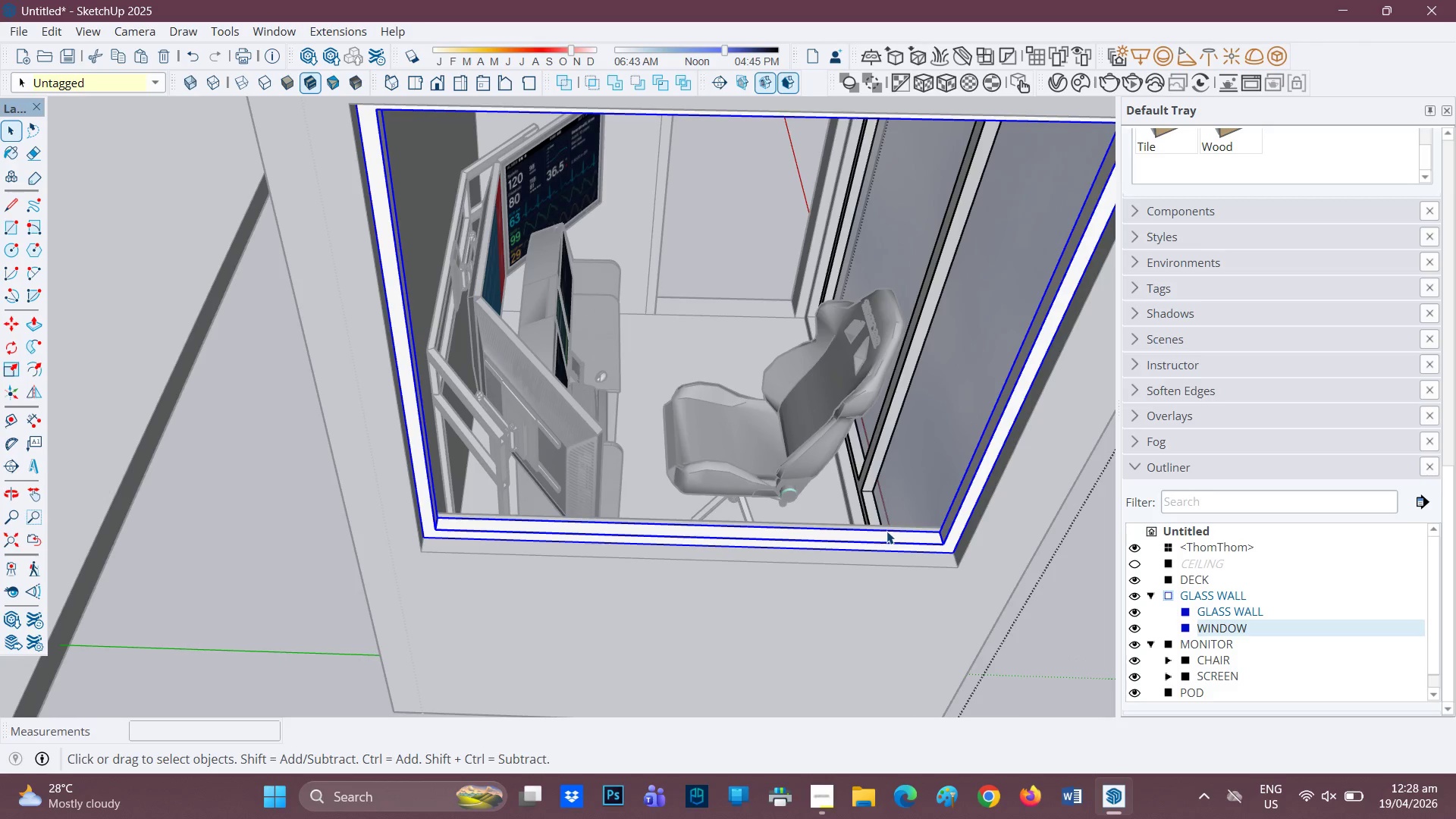 
scroll: coordinate [870, 541], scroll_direction: up, amount: 2.0
 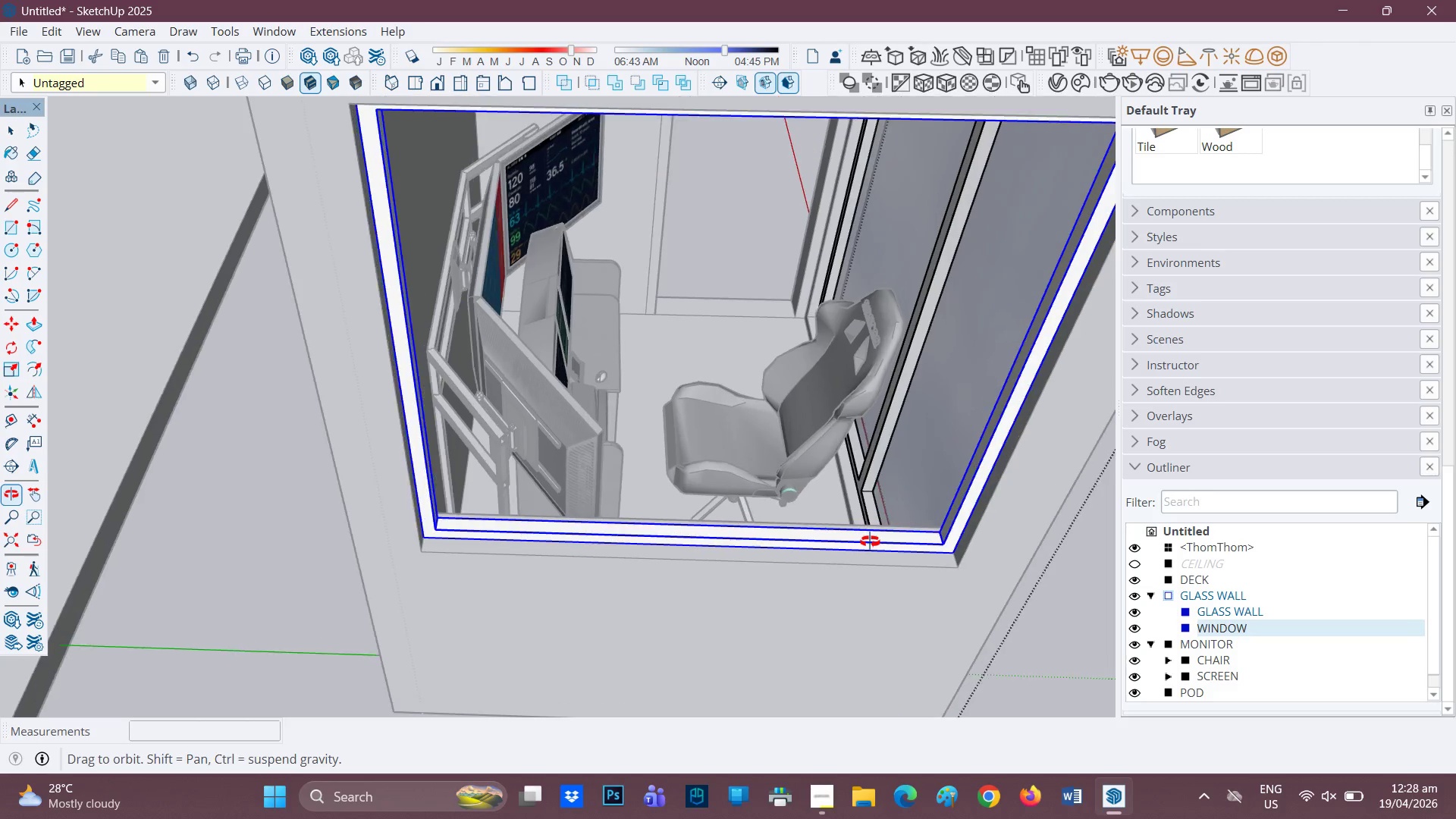 
double_click([886, 531])
 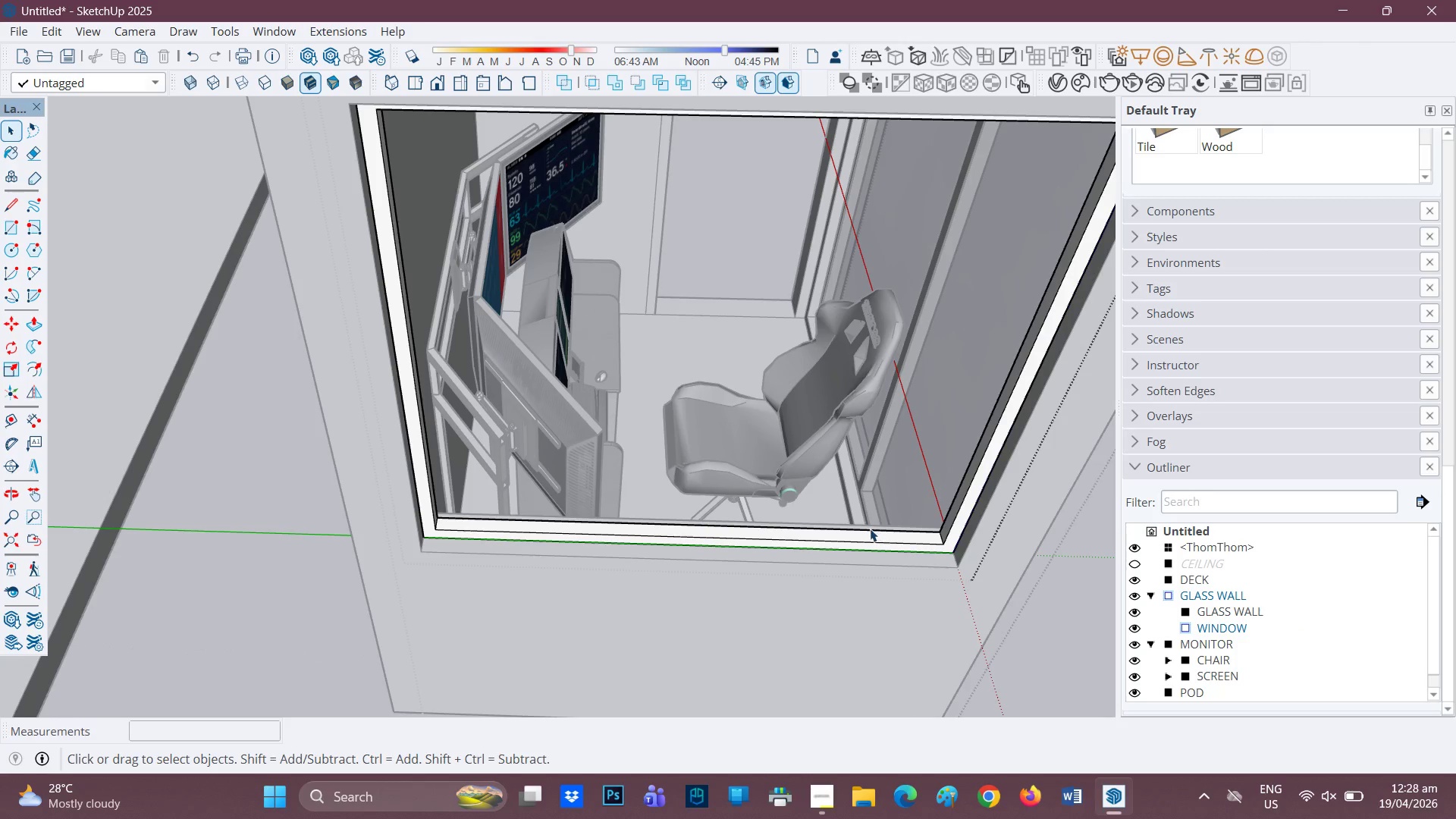 
scroll: coordinate [868, 530], scroll_direction: down, amount: 1.0
 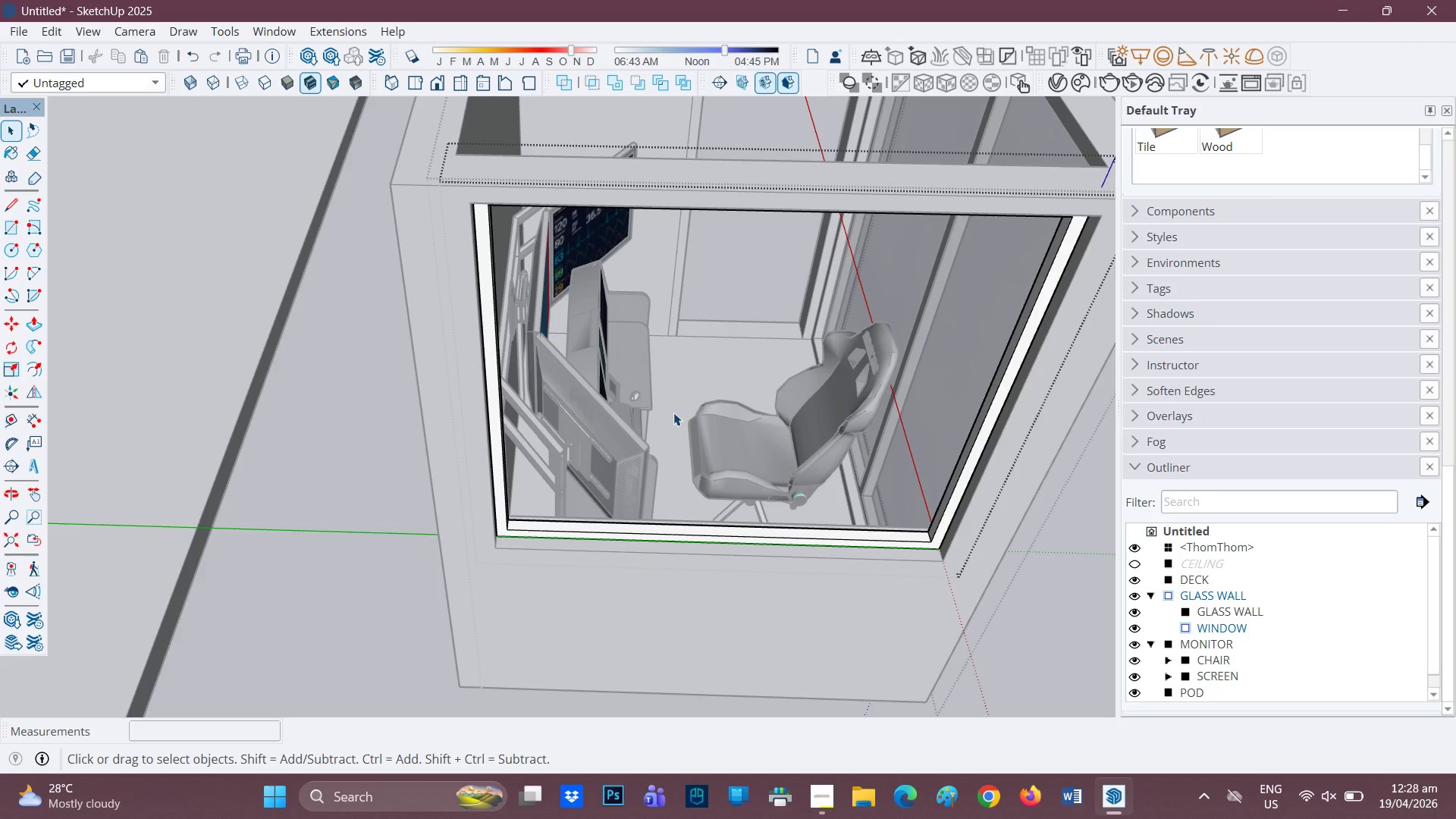 
scroll: coordinate [678, 412], scroll_direction: none, amount: 0.0
 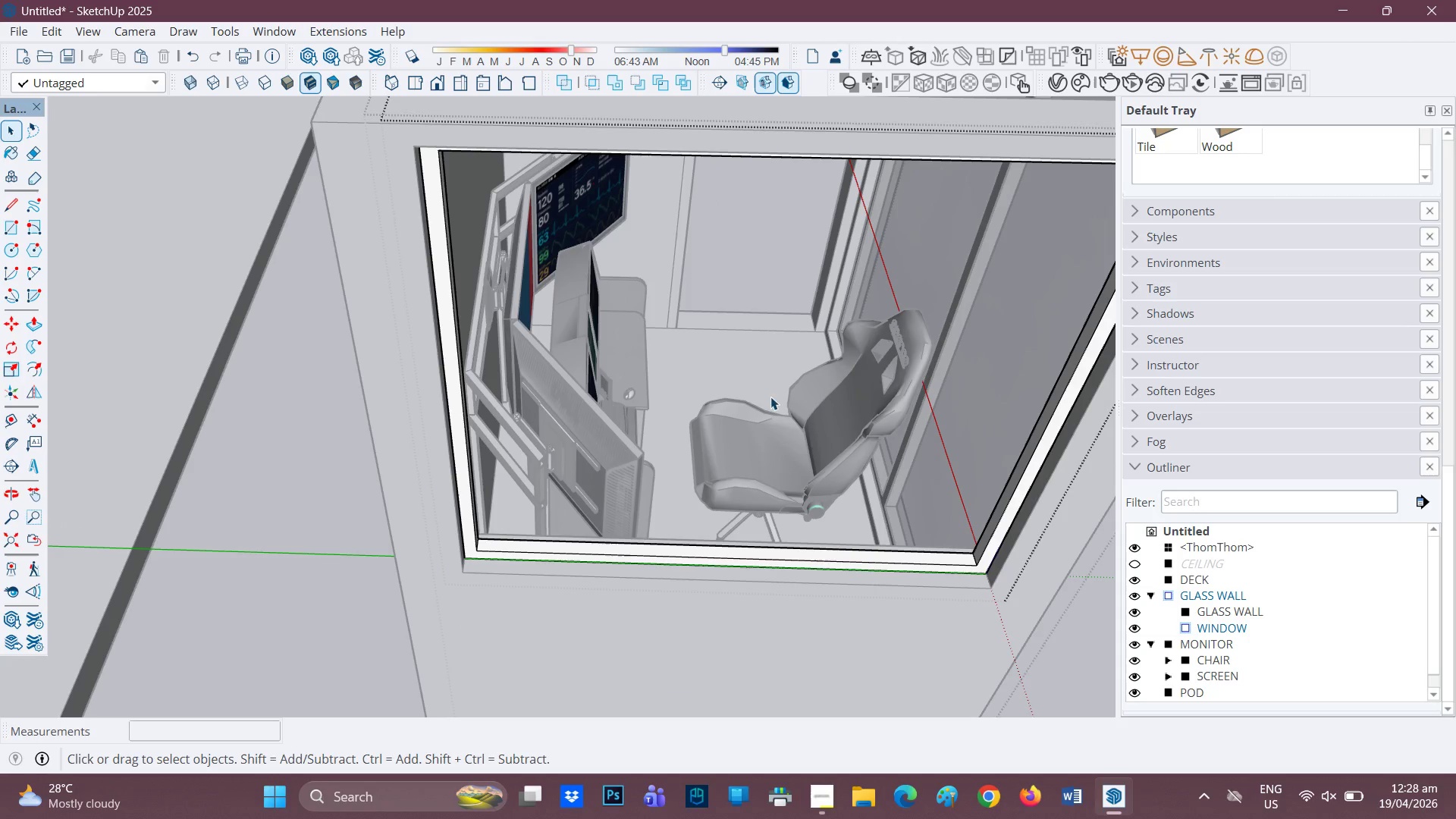 
type(HH)
 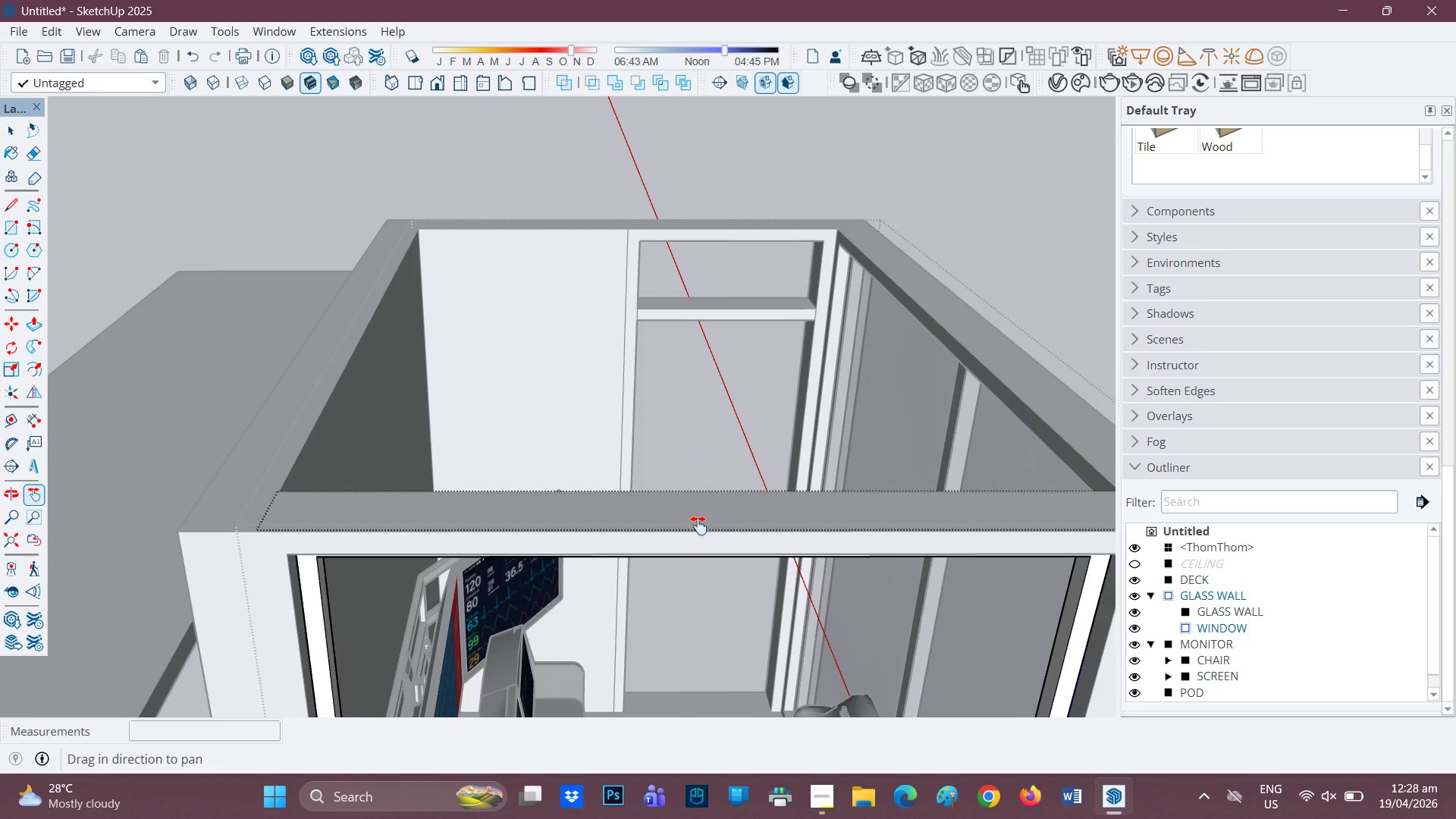 
left_click_drag(start_coordinate=[777, 394], to_coordinate=[732, 555])
 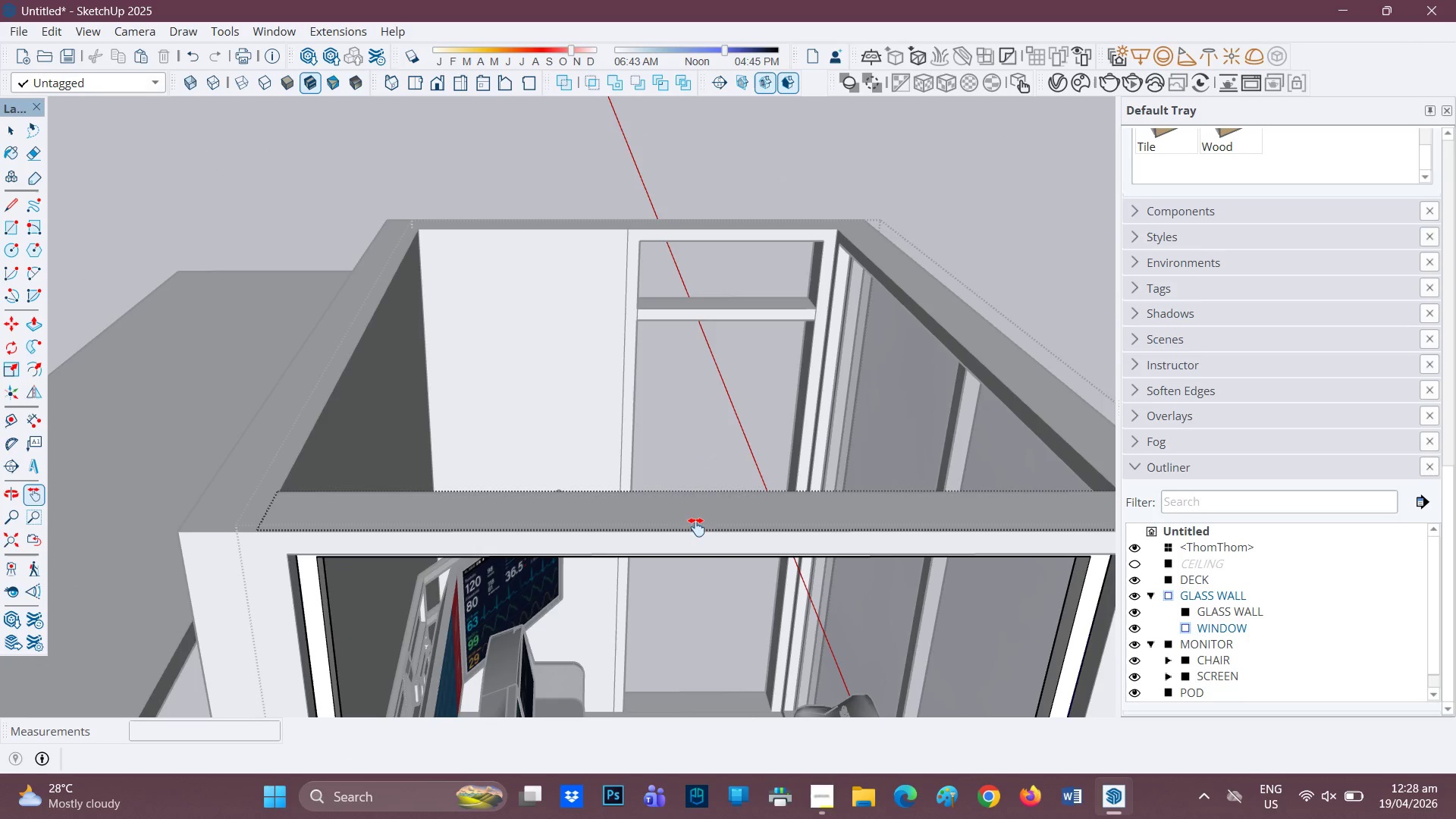 
left_click_drag(start_coordinate=[697, 527], to_coordinate=[723, 111])
 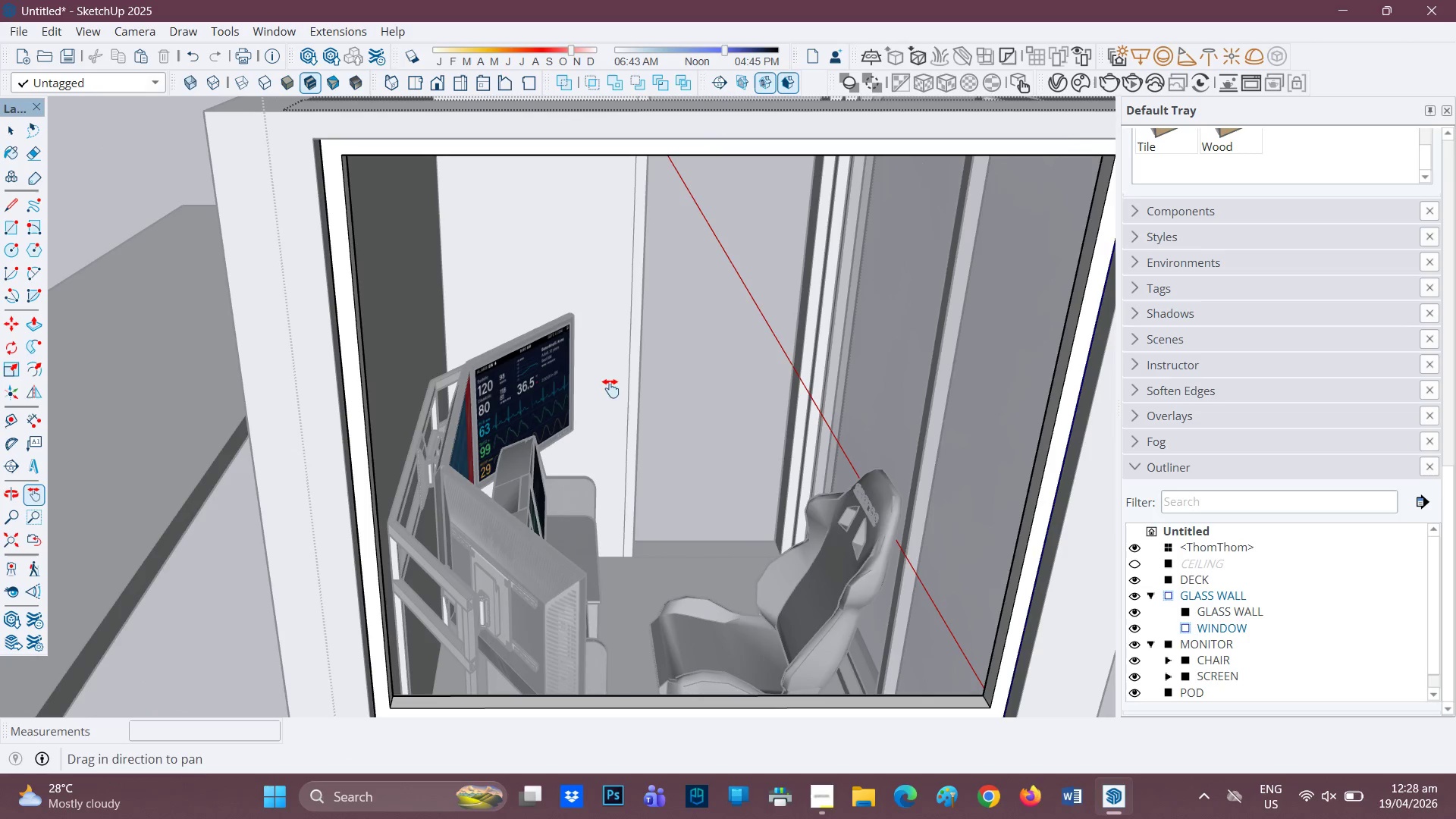 
key(R)
 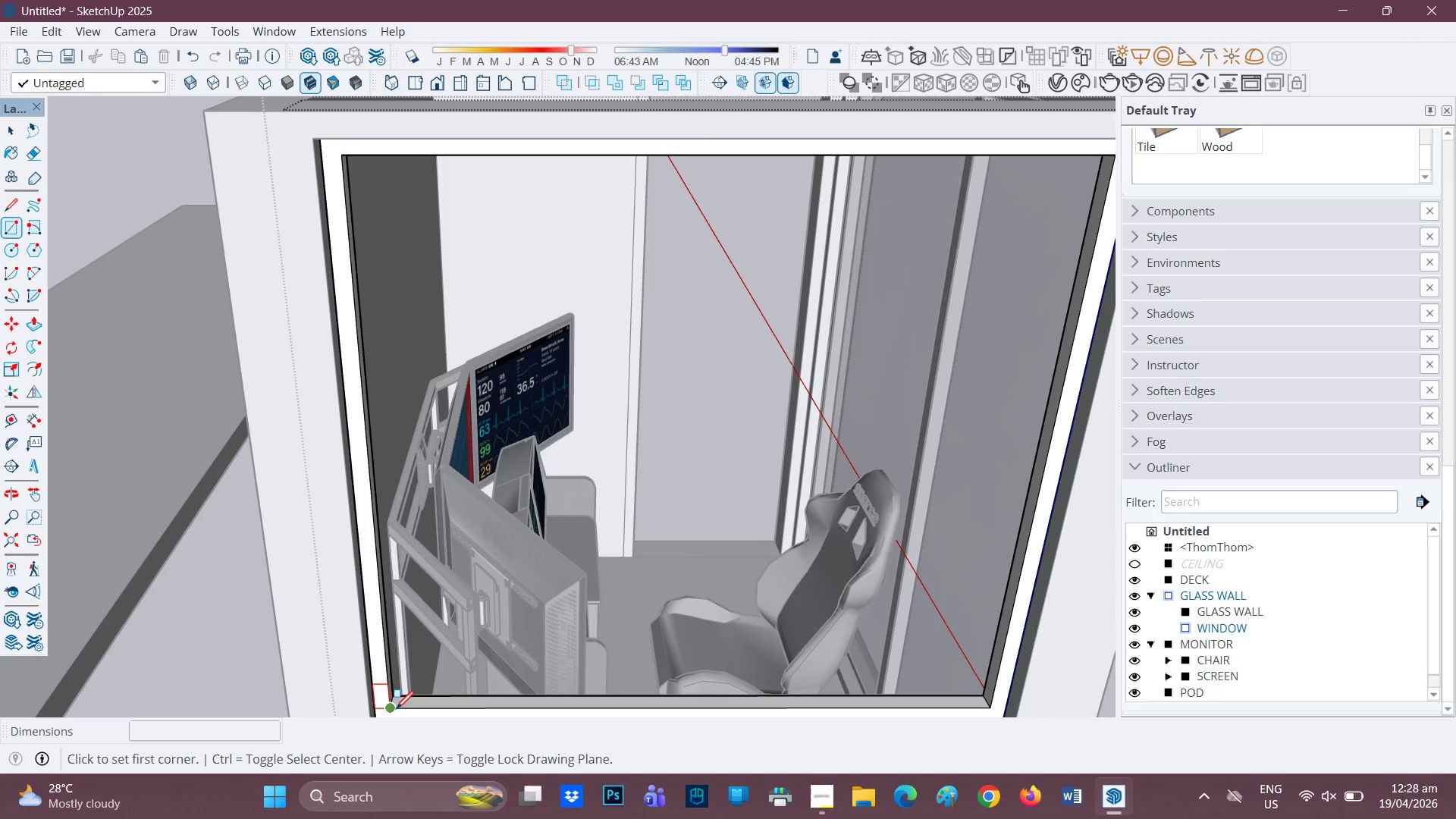 
left_click_drag(start_coordinate=[395, 711], to_coordinate=[403, 704])
 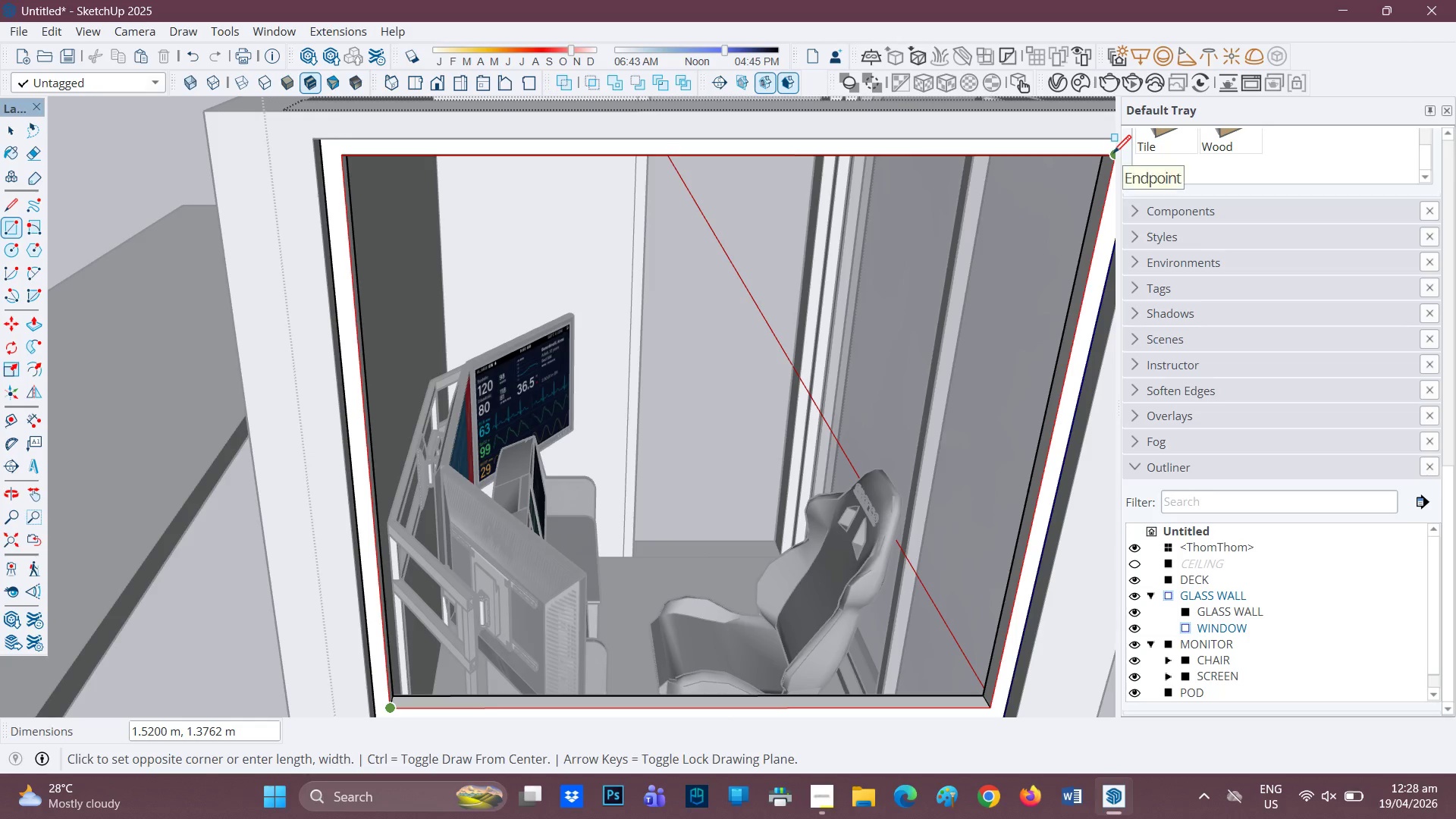 
scroll: coordinate [898, 401], scroll_direction: down, amount: 3.0
 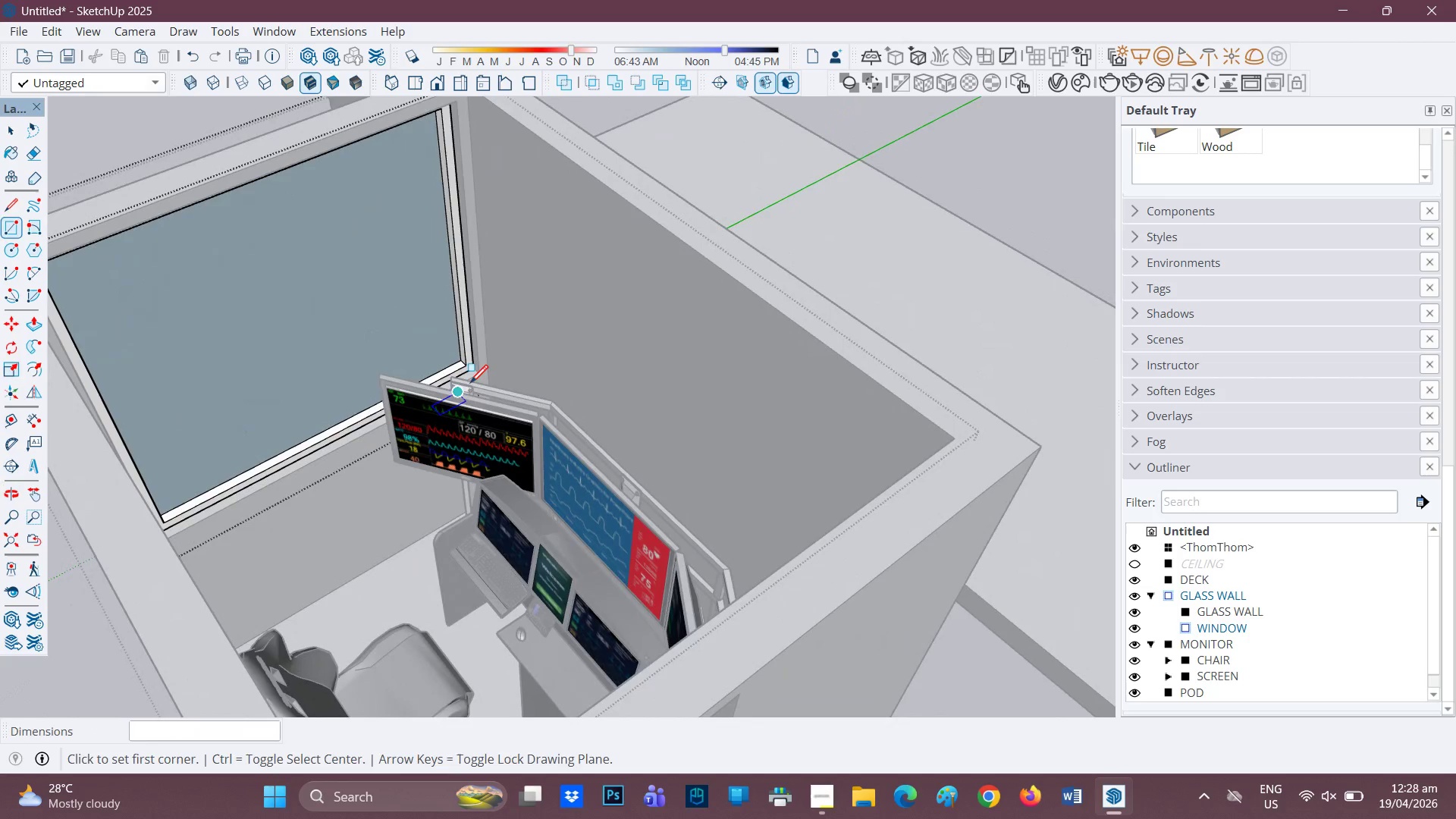 
key(H)
 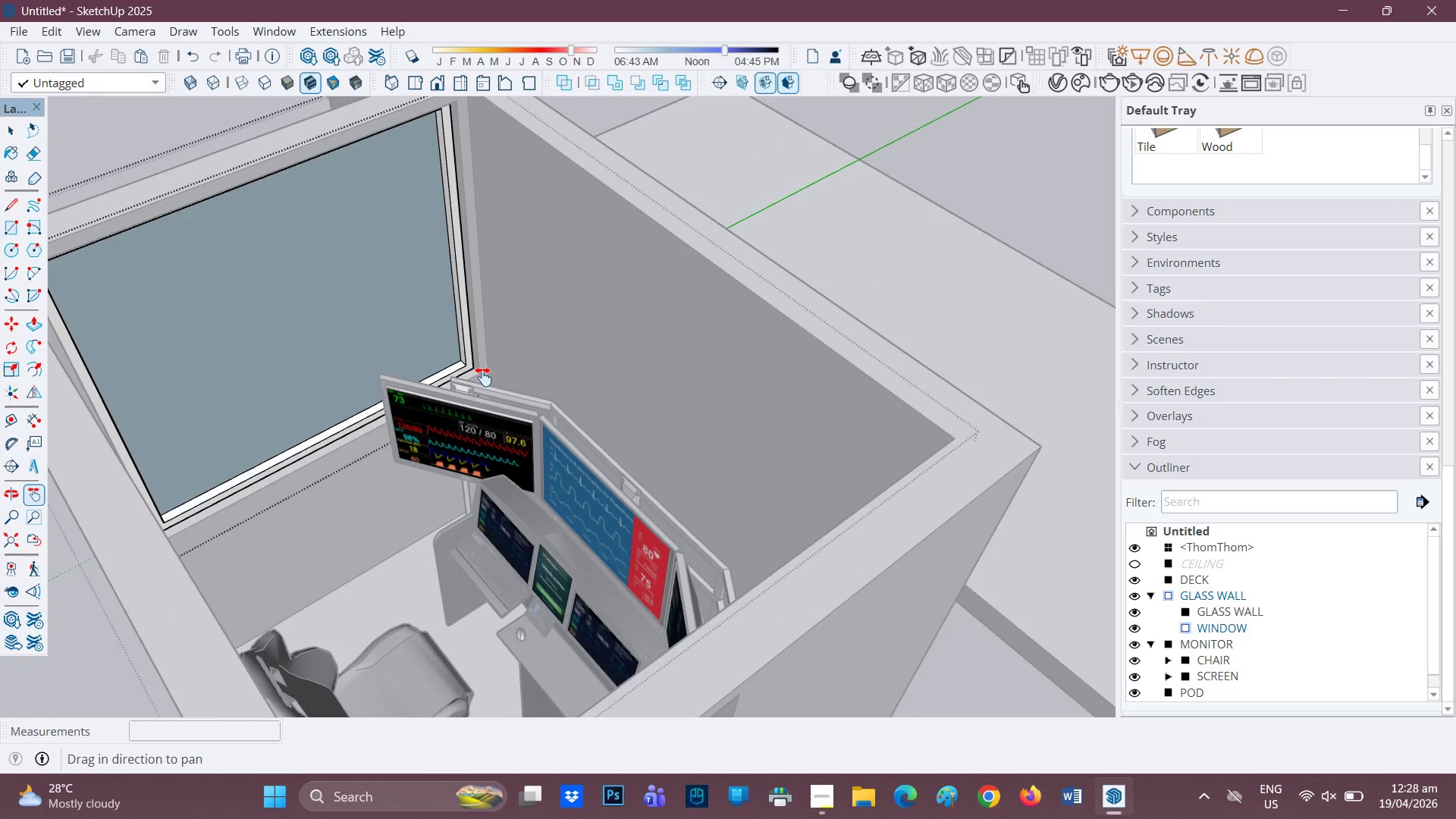 
left_click_drag(start_coordinate=[482, 377], to_coordinate=[953, 447])
 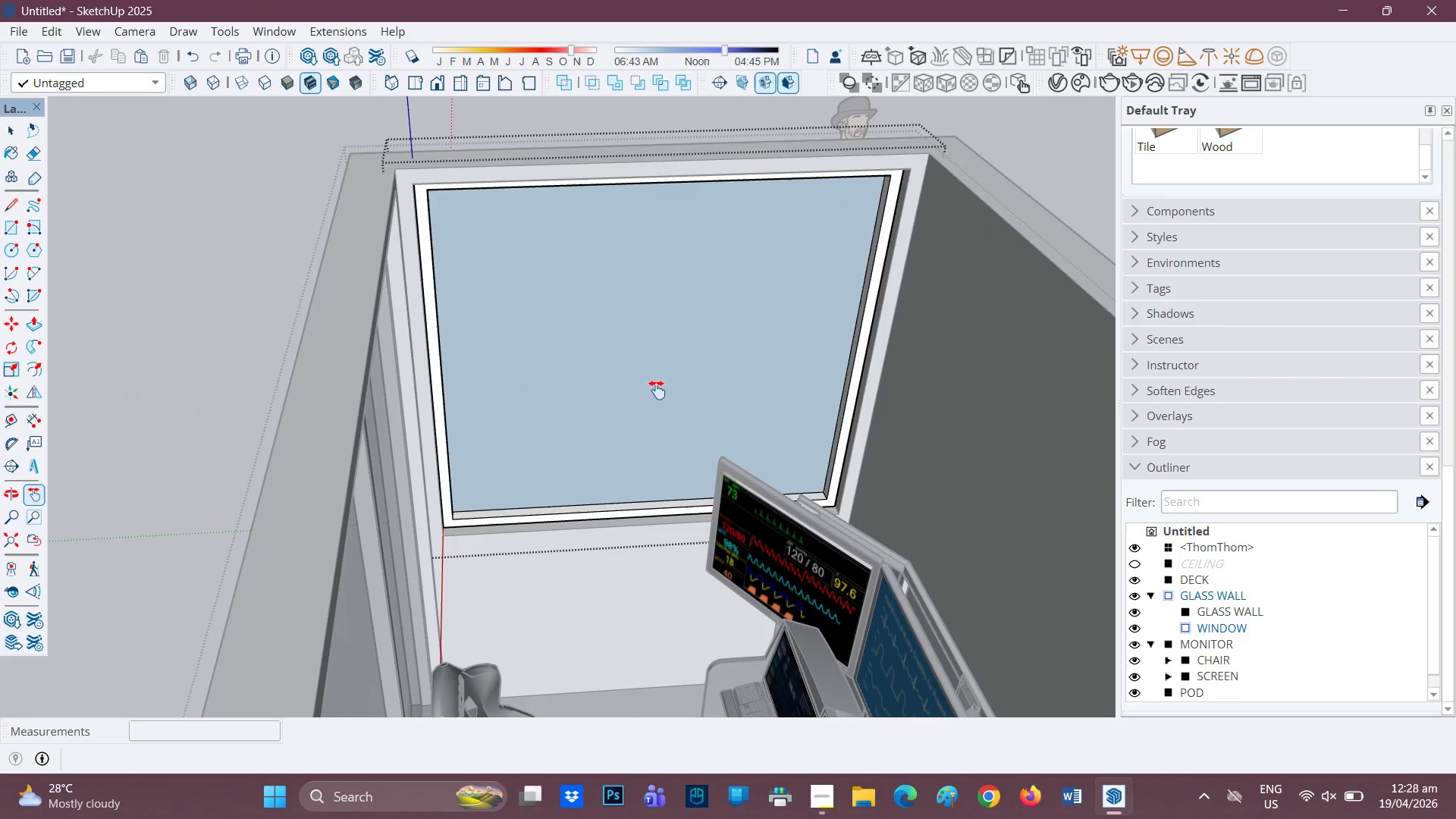 
key(R)
 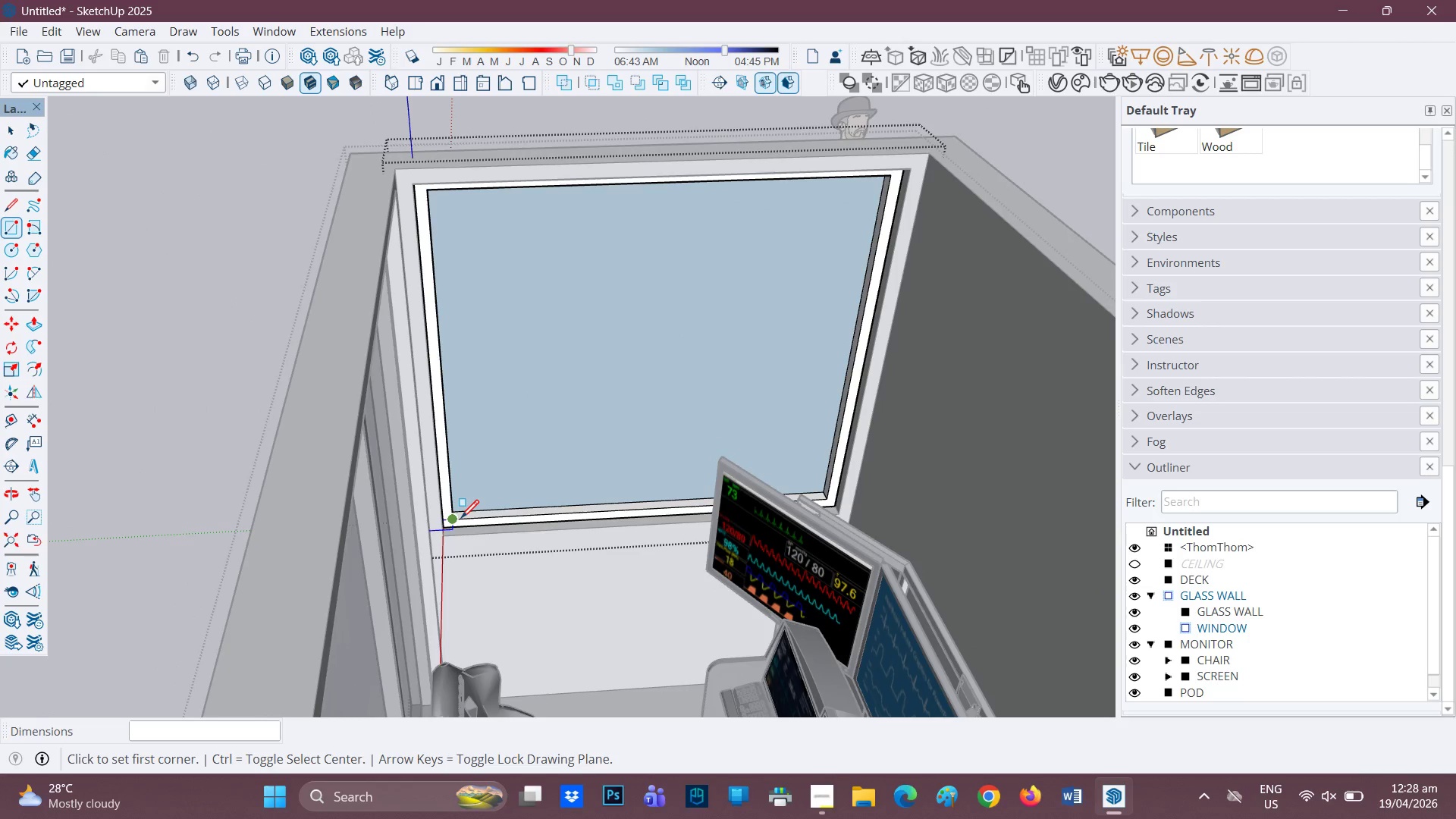 
left_click_drag(start_coordinate=[460, 519], to_coordinate=[472, 511])
 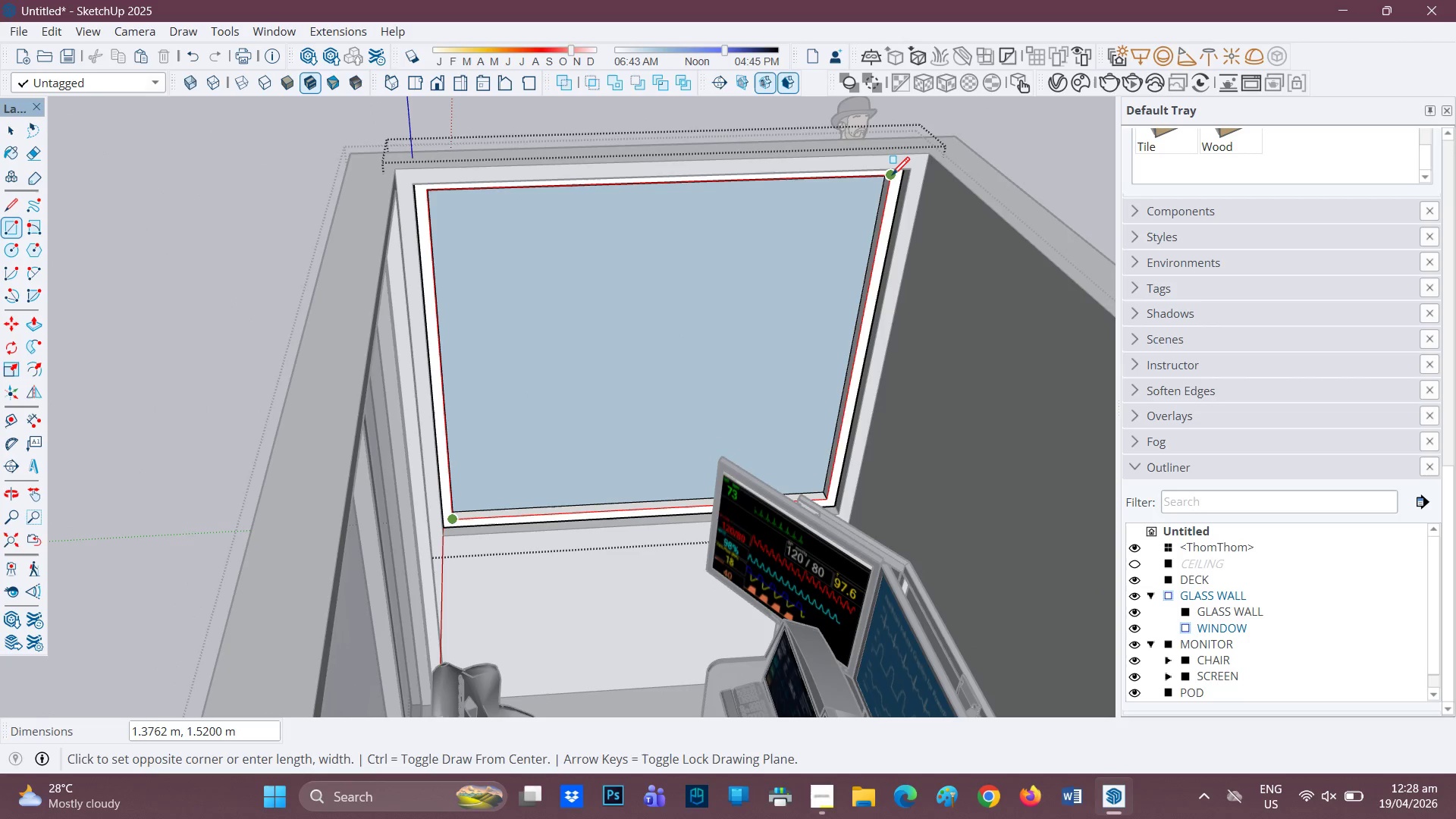 
left_click_drag(start_coordinate=[891, 177], to_coordinate=[889, 182])
 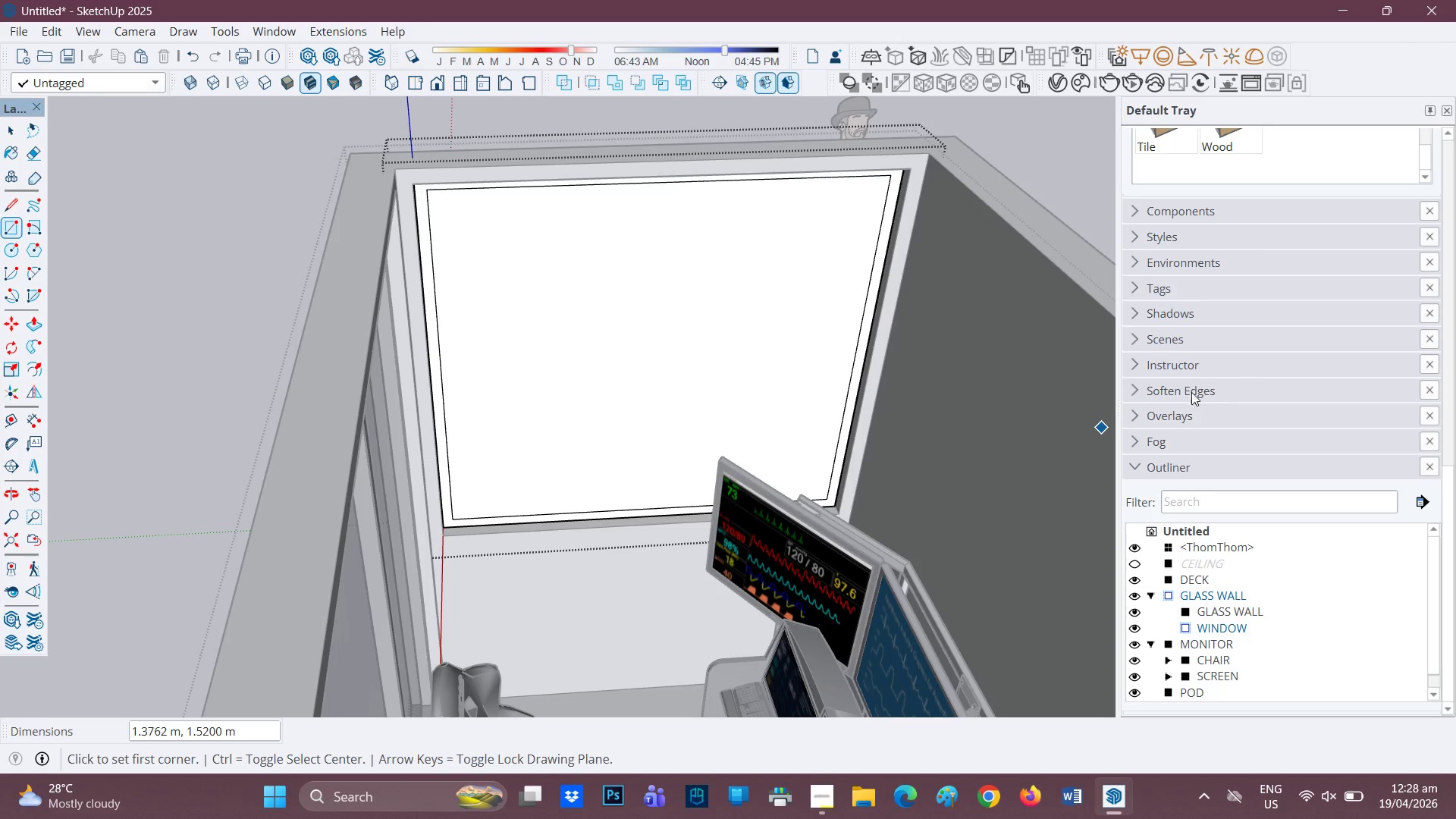 
scroll: coordinate [1406, 248], scroll_direction: up, amount: 11.0
 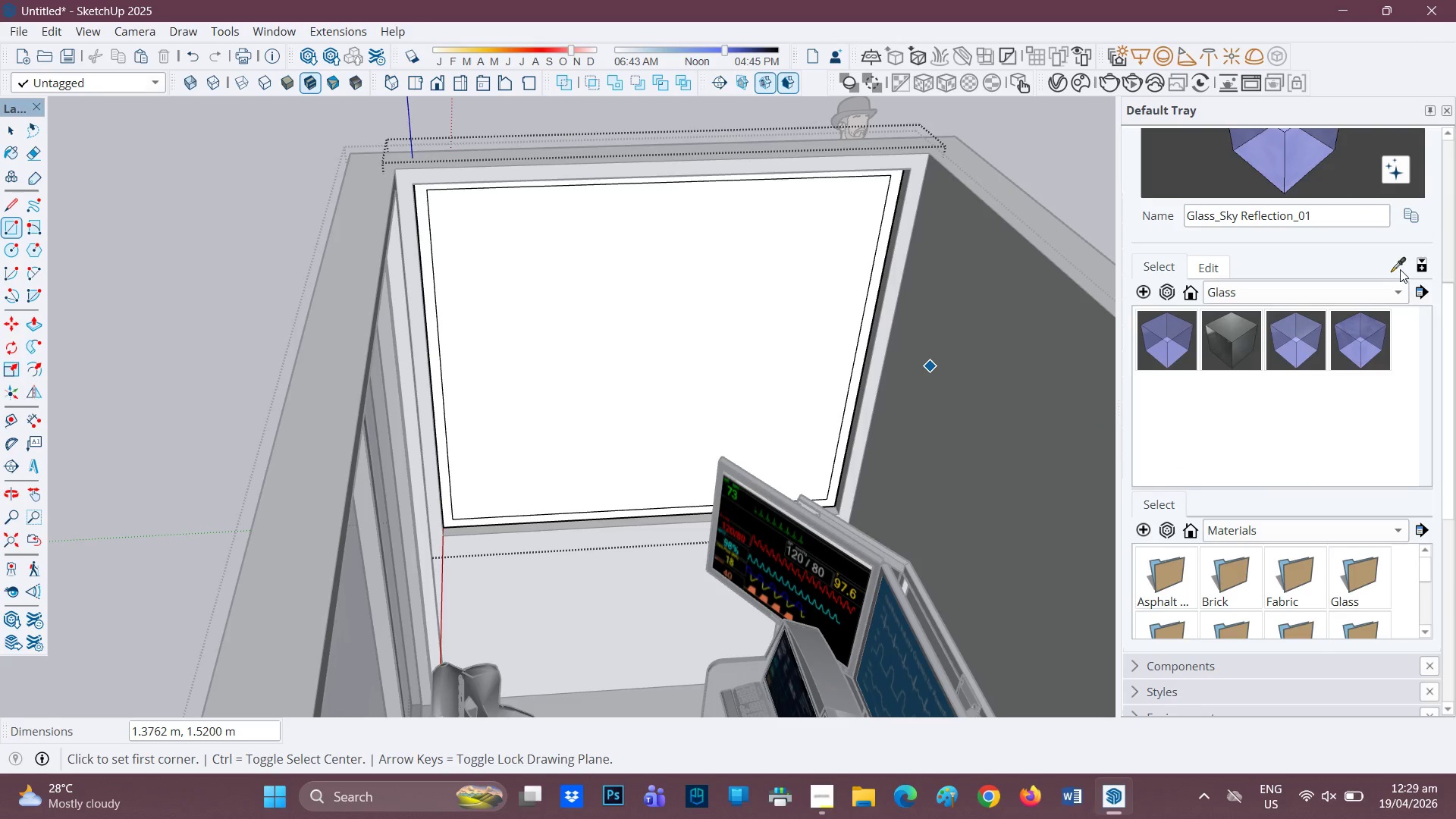 
left_click_drag(start_coordinate=[1400, 264], to_coordinate=[1396, 267])
 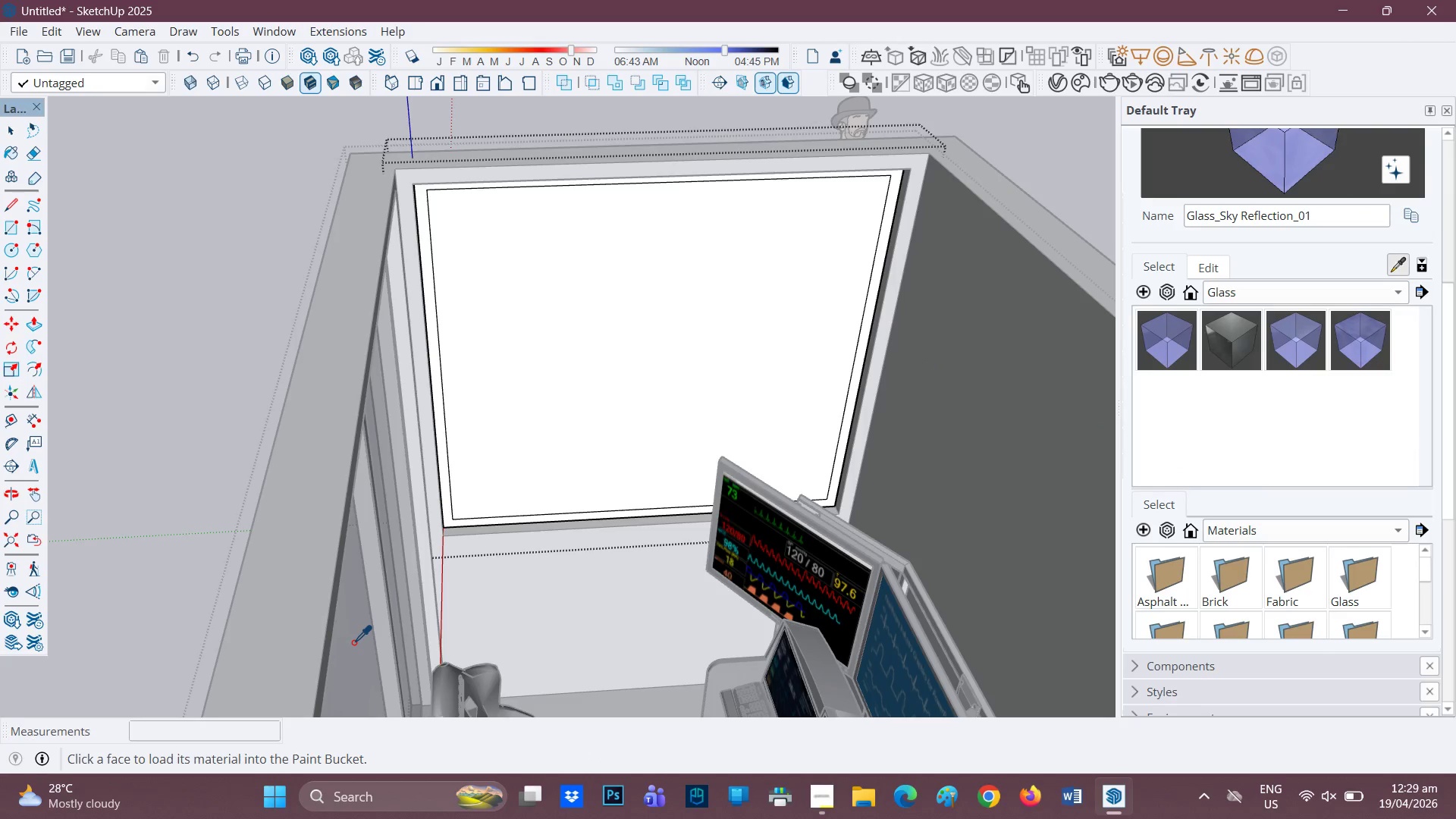 
left_click_drag(start_coordinate=[353, 642], to_coordinate=[361, 639])
 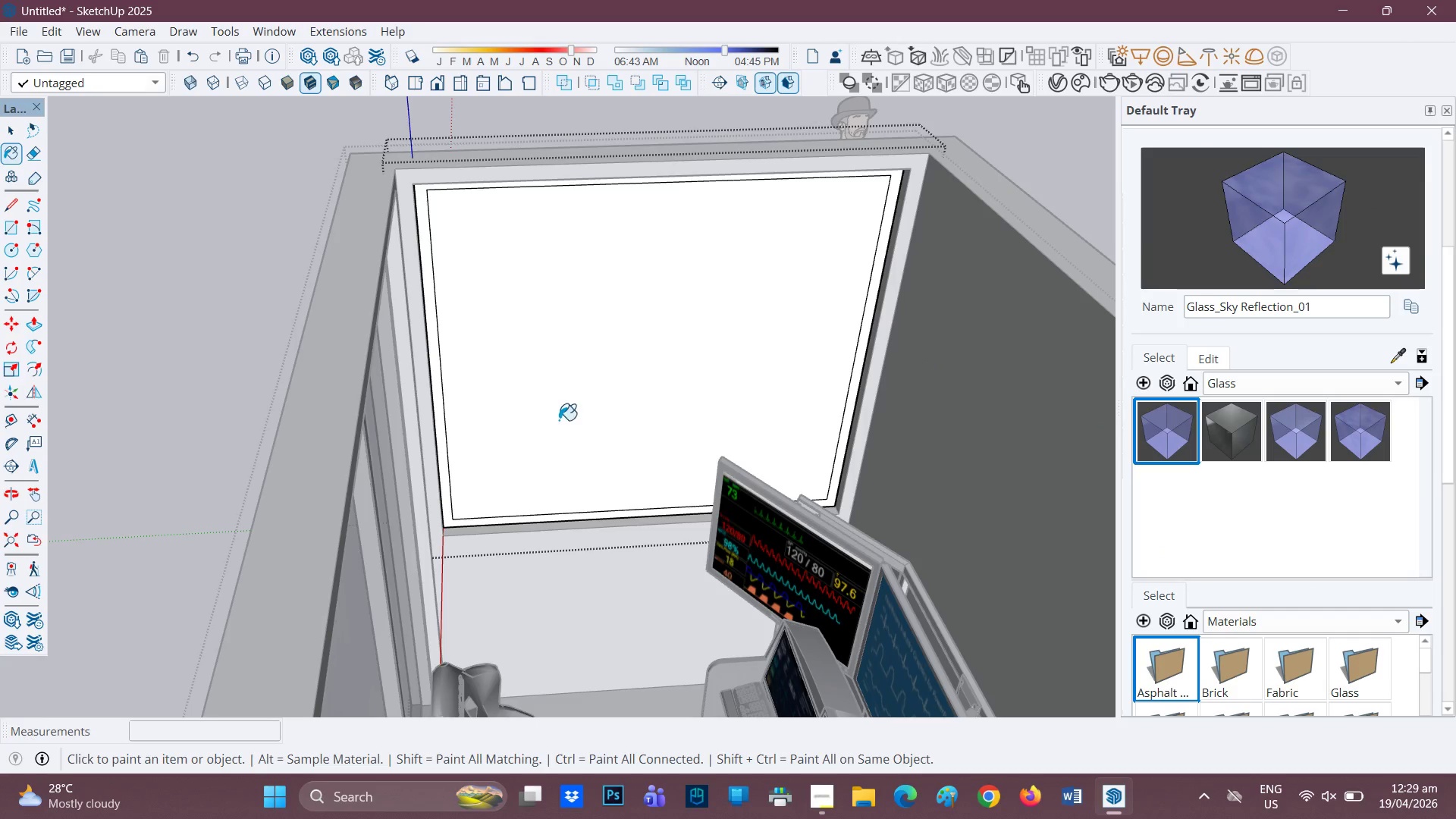 
left_click([566, 413])
 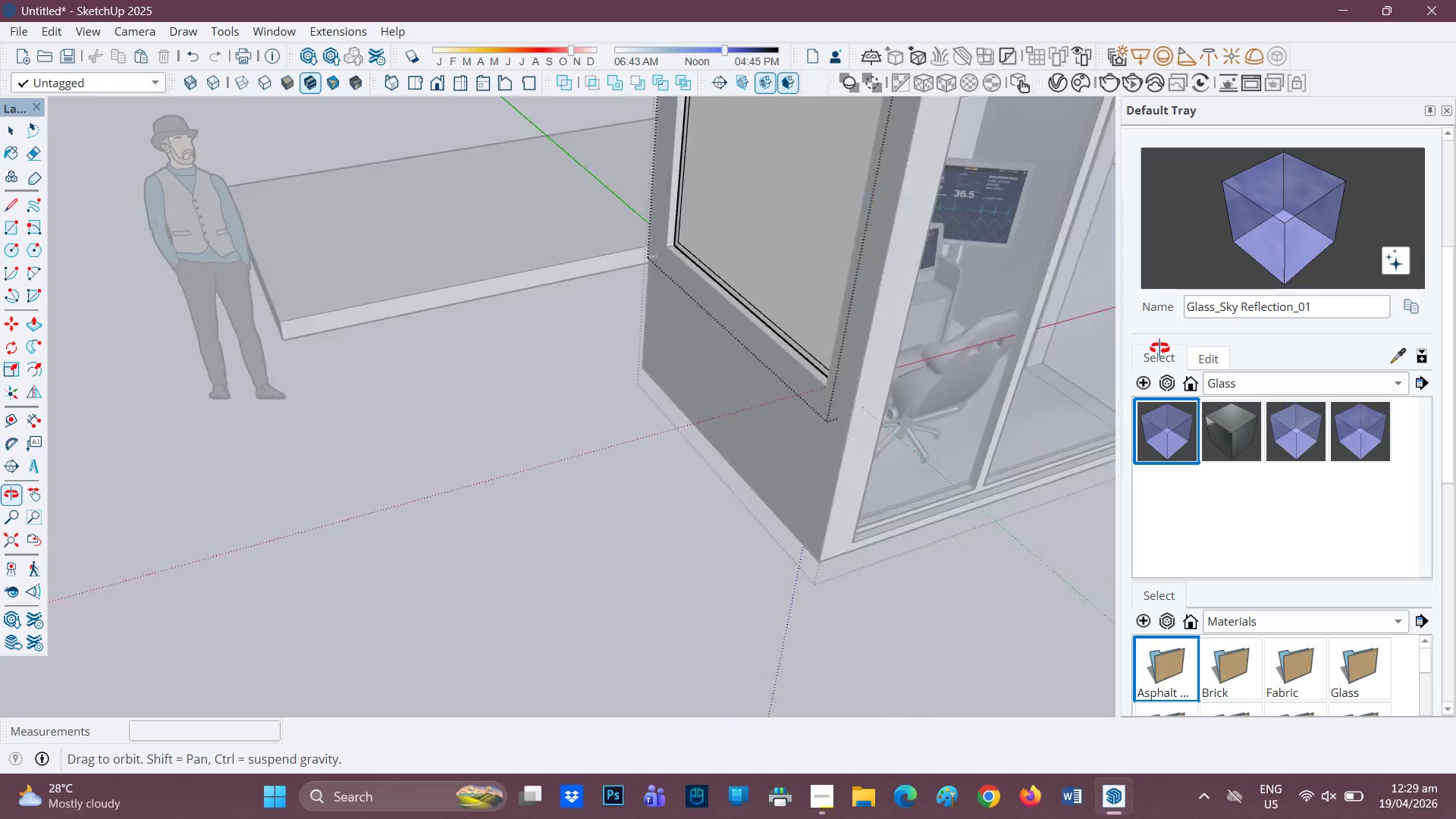 
left_click([784, 183])
 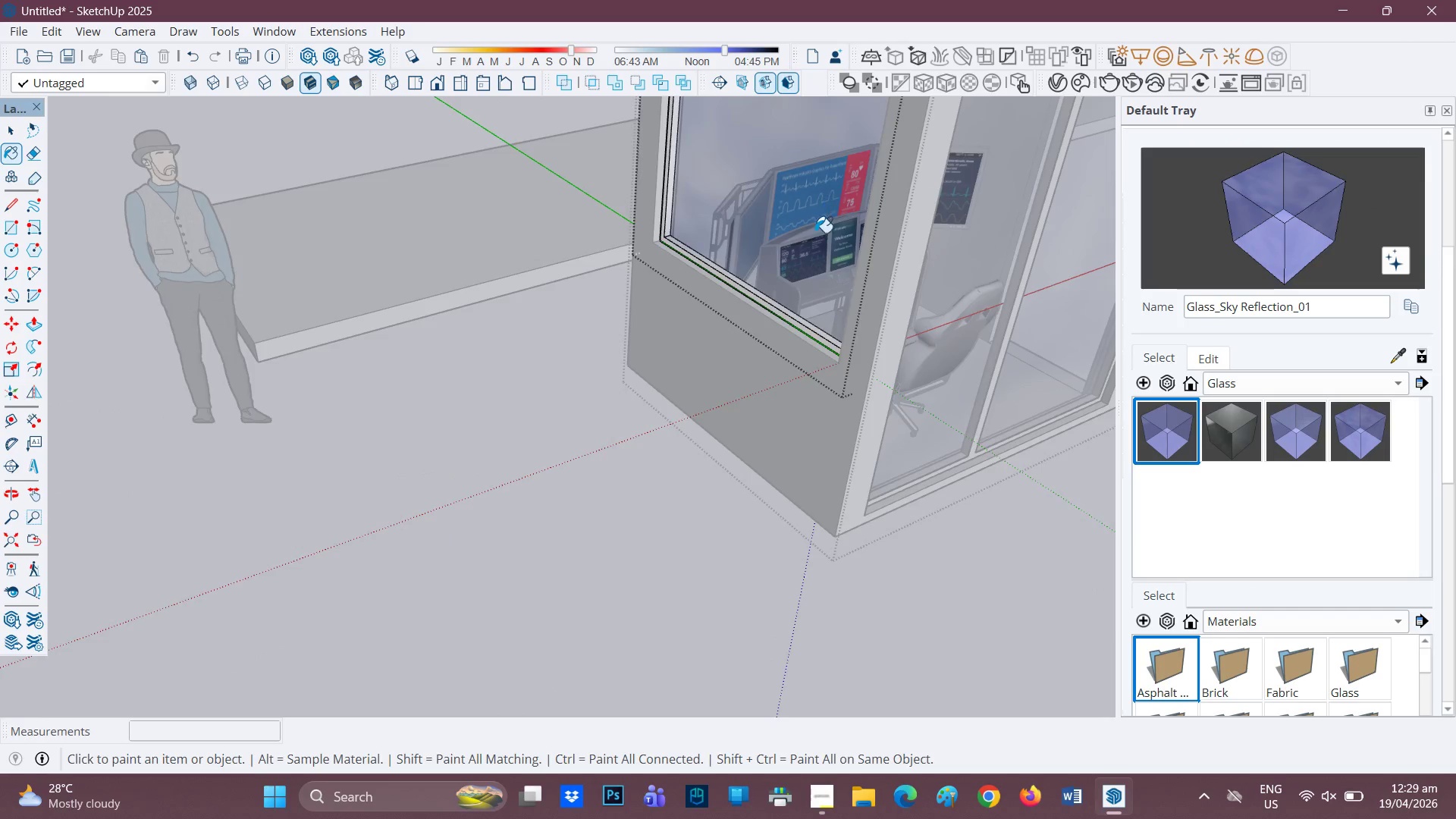 
scroll: coordinate [817, 270], scroll_direction: down, amount: 3.0
 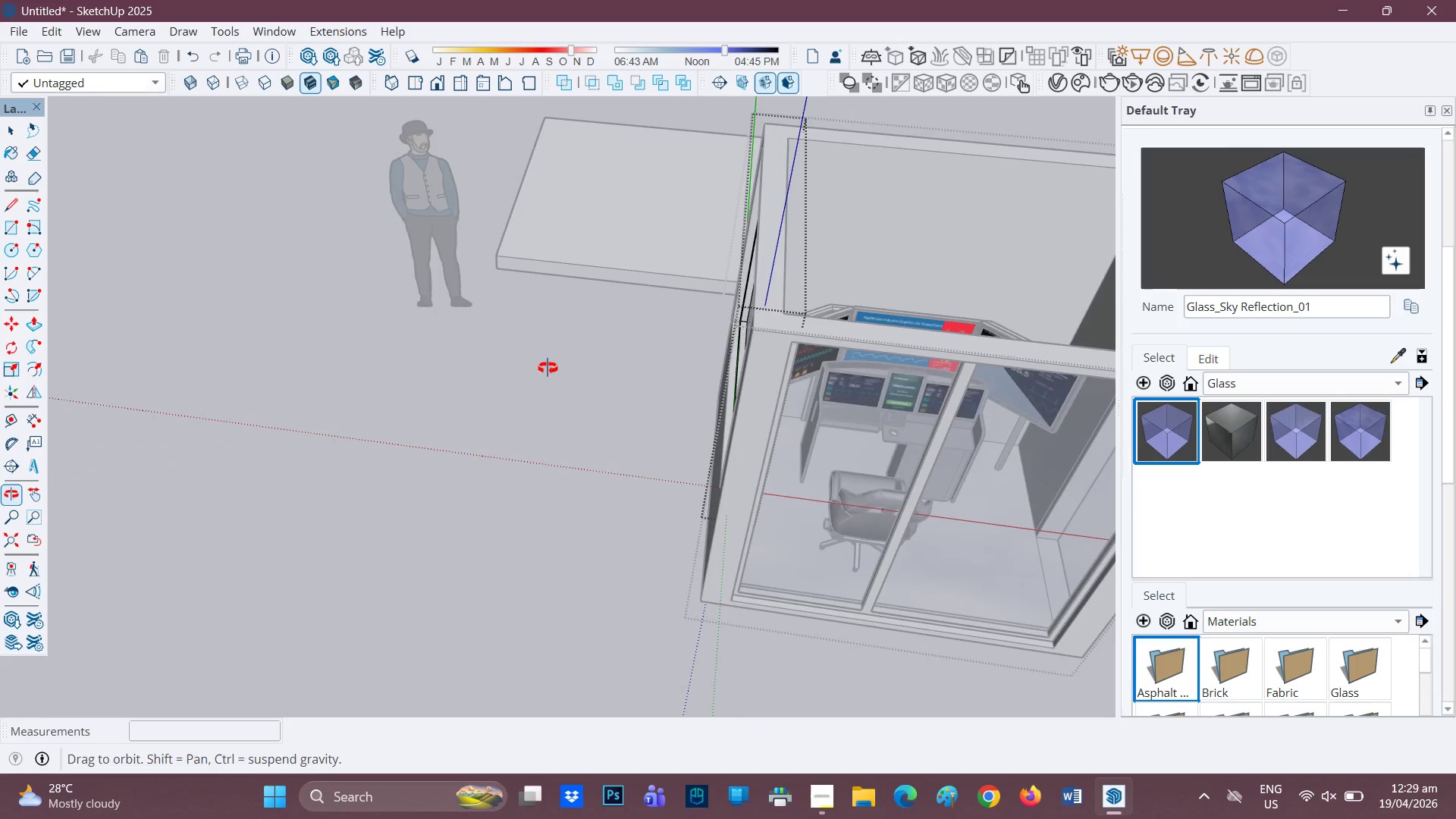 
key(Space)
 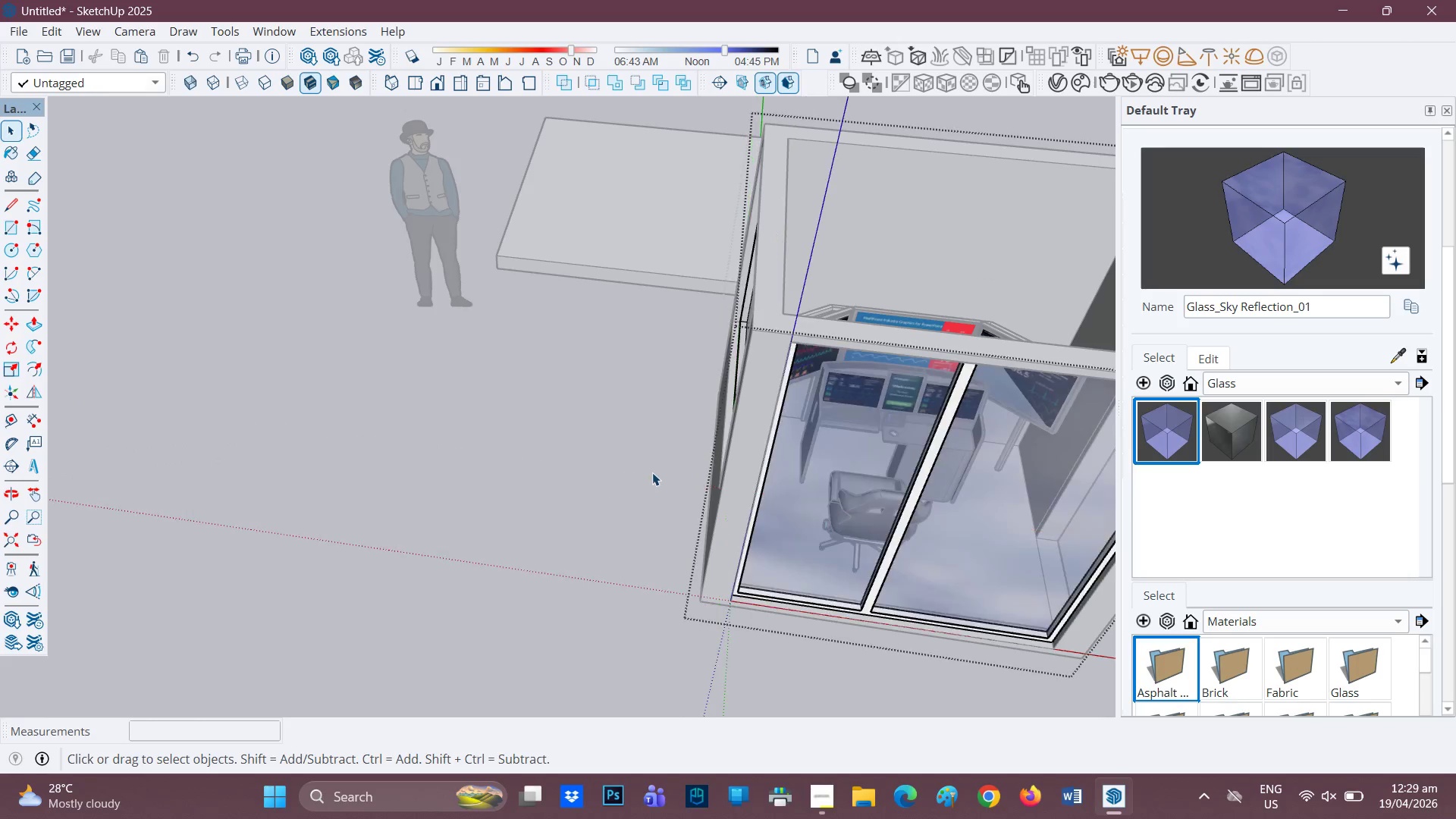 
scroll: coordinate [652, 472], scroll_direction: down, amount: 1.0
 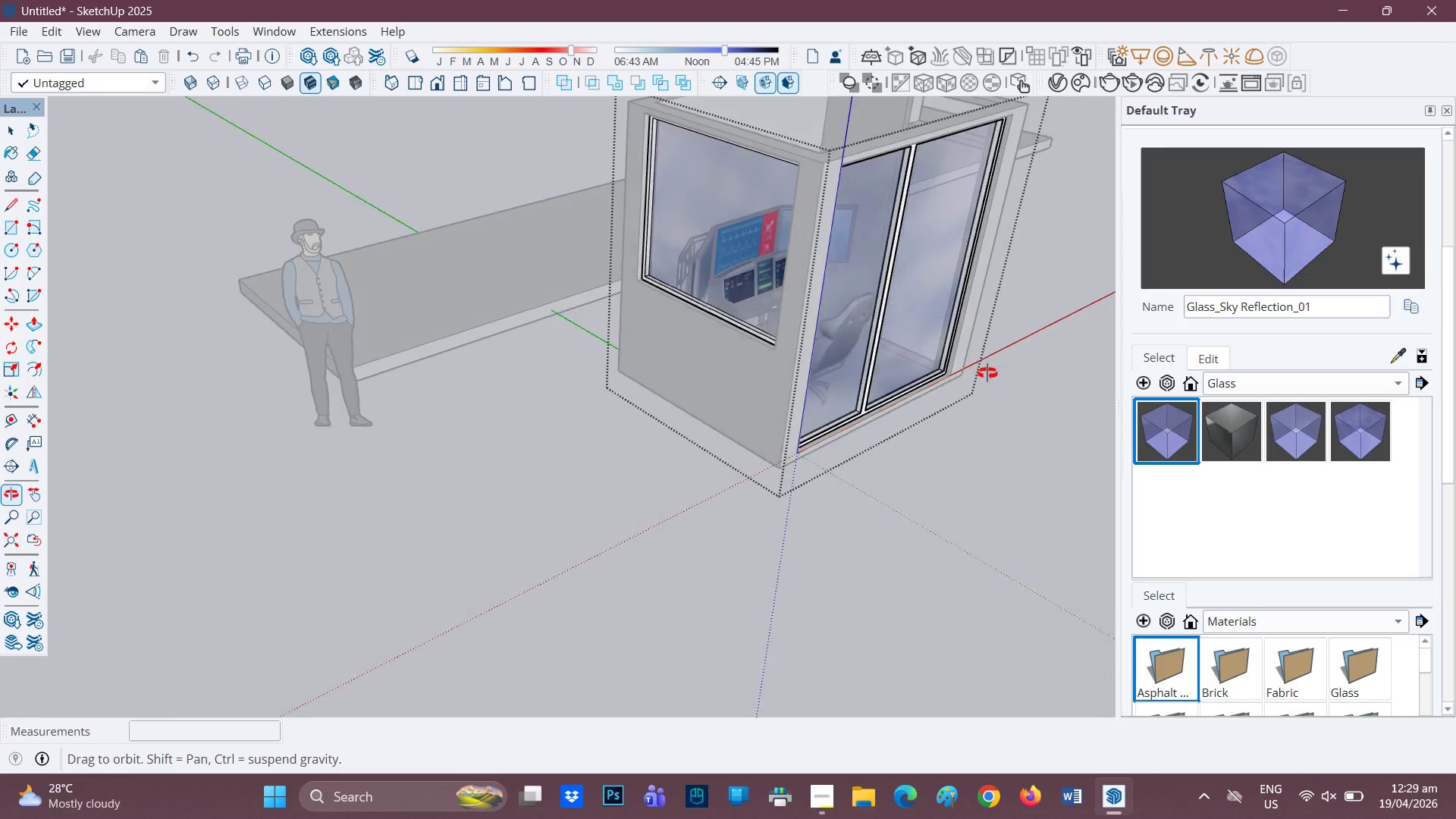 
key(Space)
 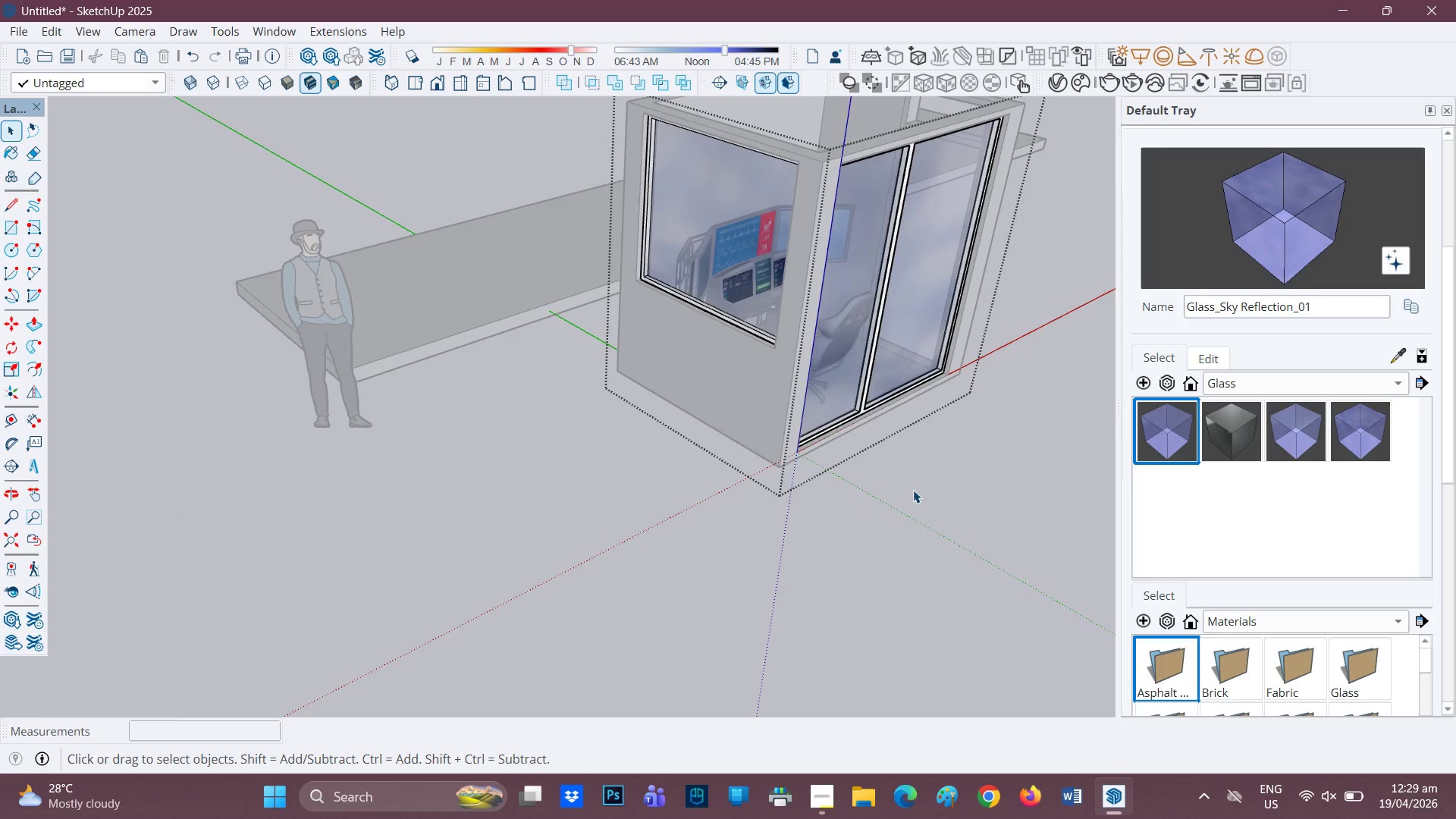 
left_click([913, 490])
 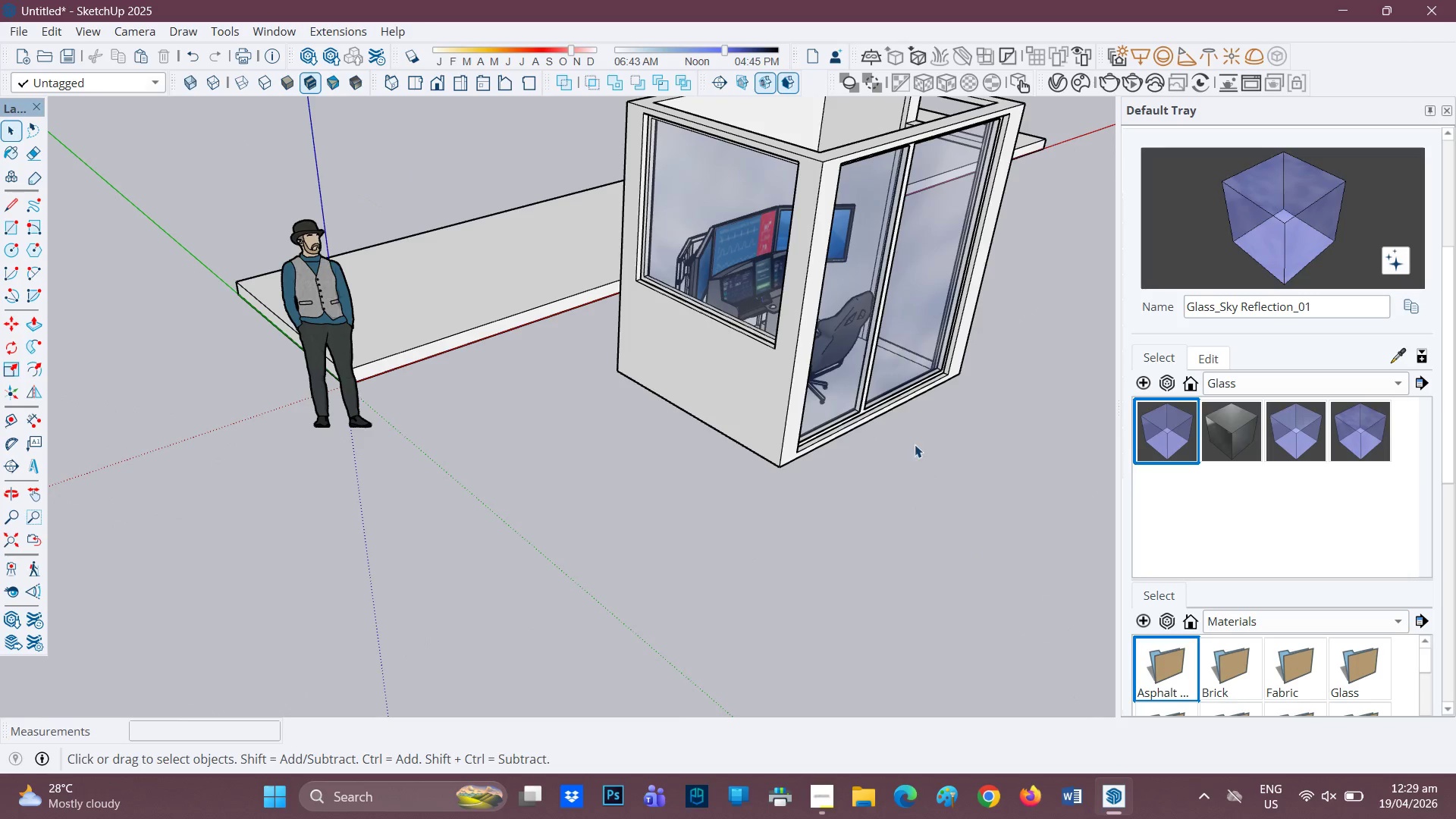 
scroll: coordinate [667, 454], scroll_direction: down, amount: 3.0
 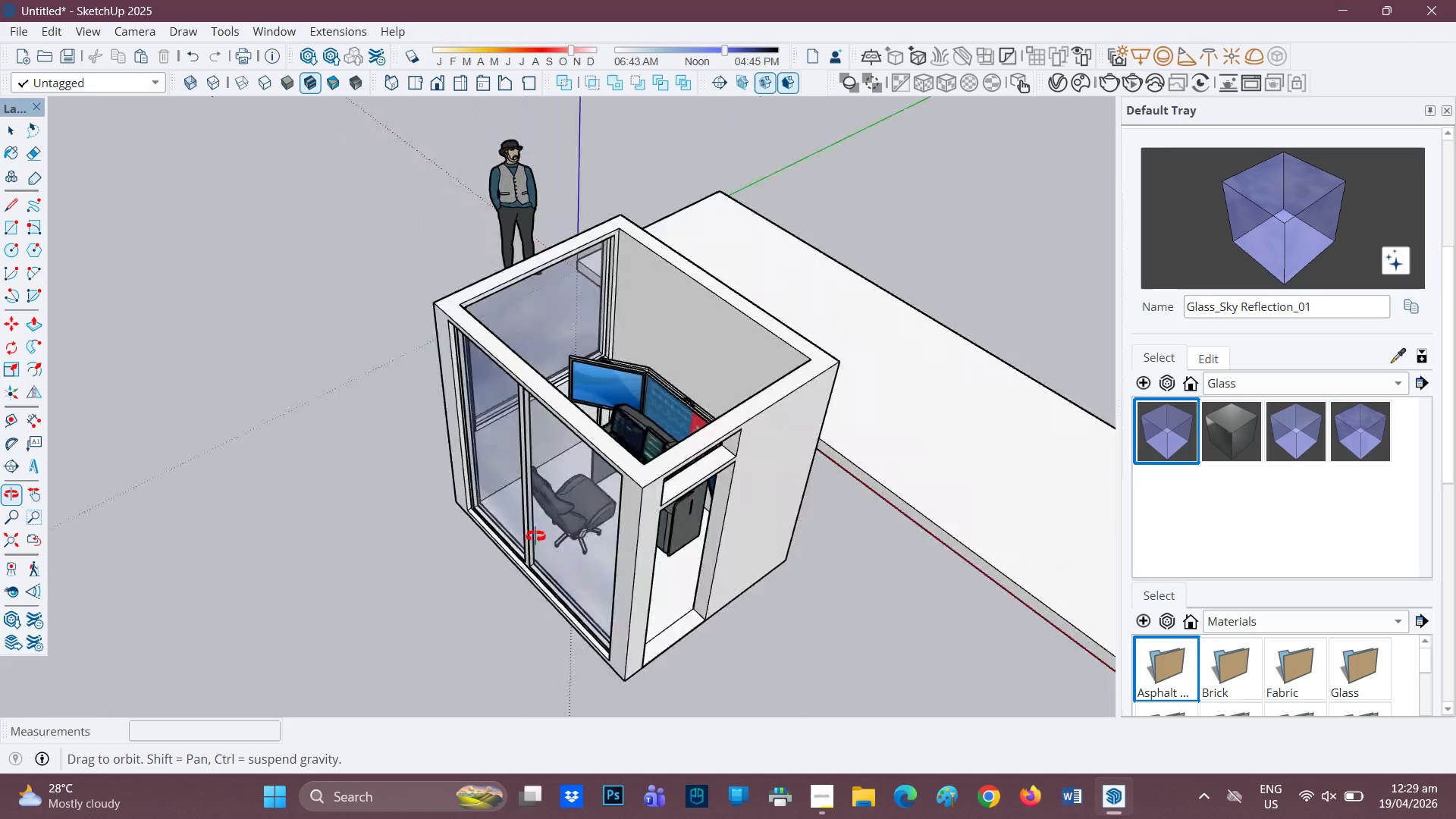 
scroll: coordinate [616, 430], scroll_direction: up, amount: 1.0
 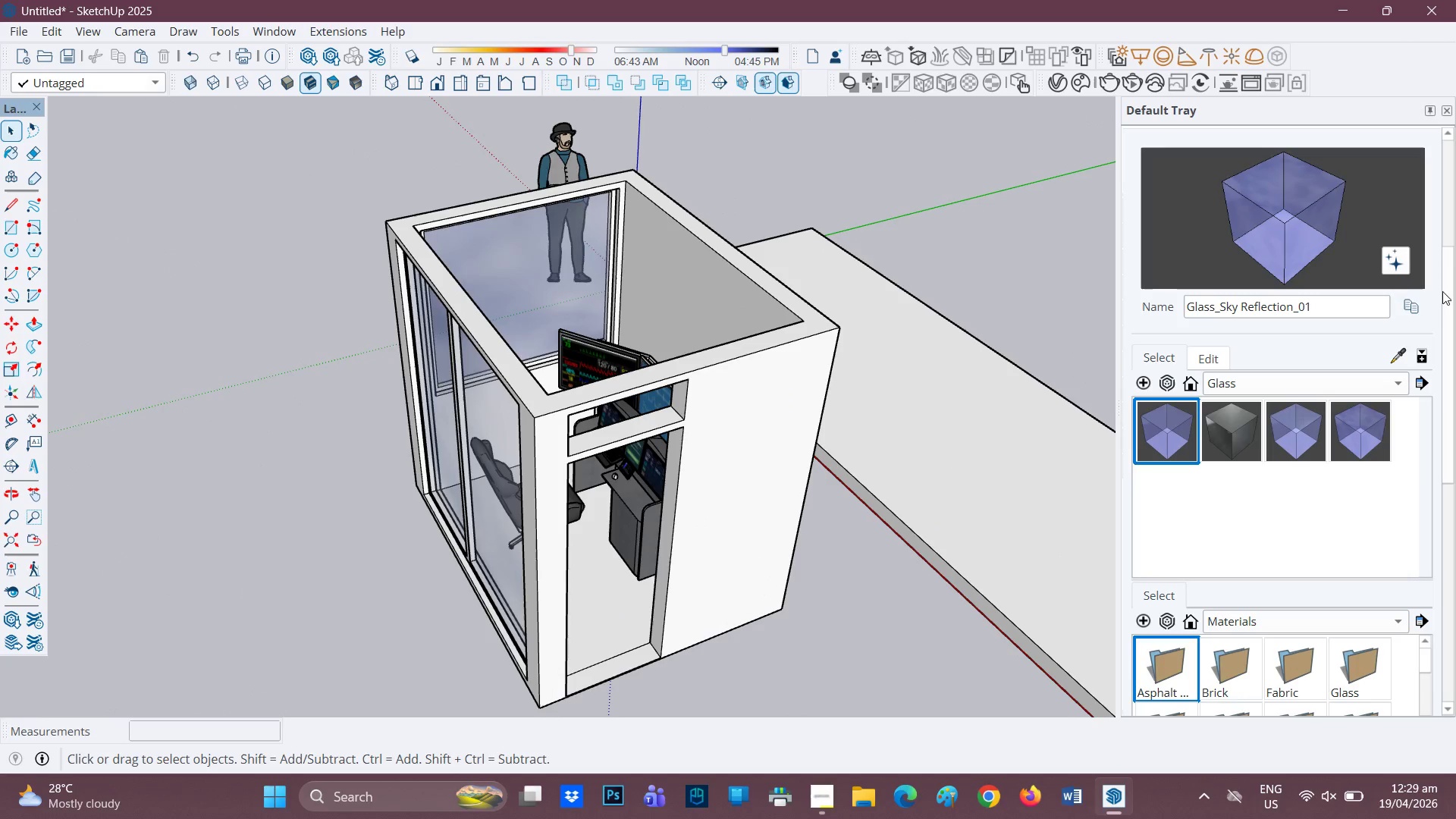 
scroll: coordinate [1385, 603], scroll_direction: down, amount: 20.0
 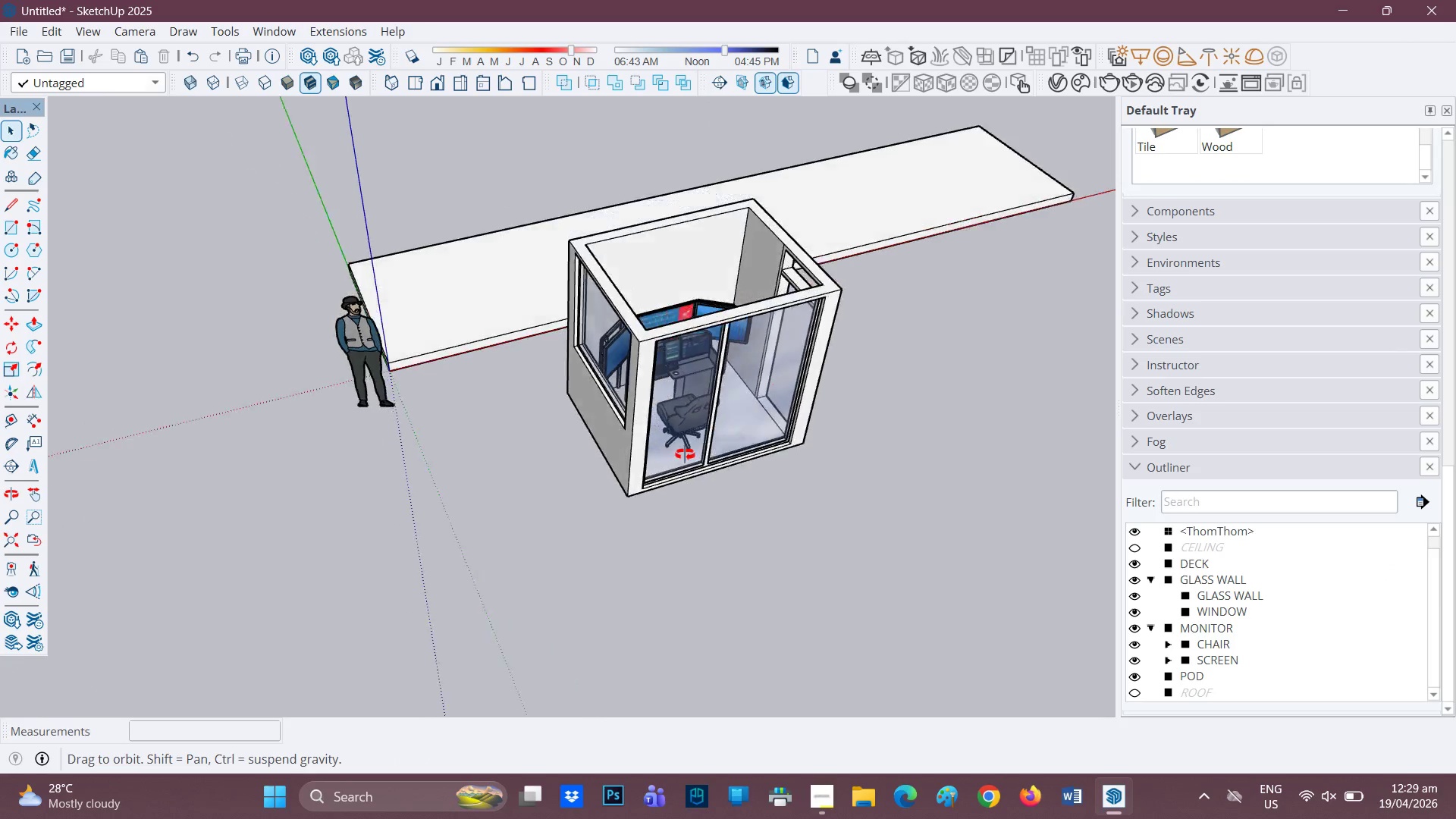 
key(Space)
 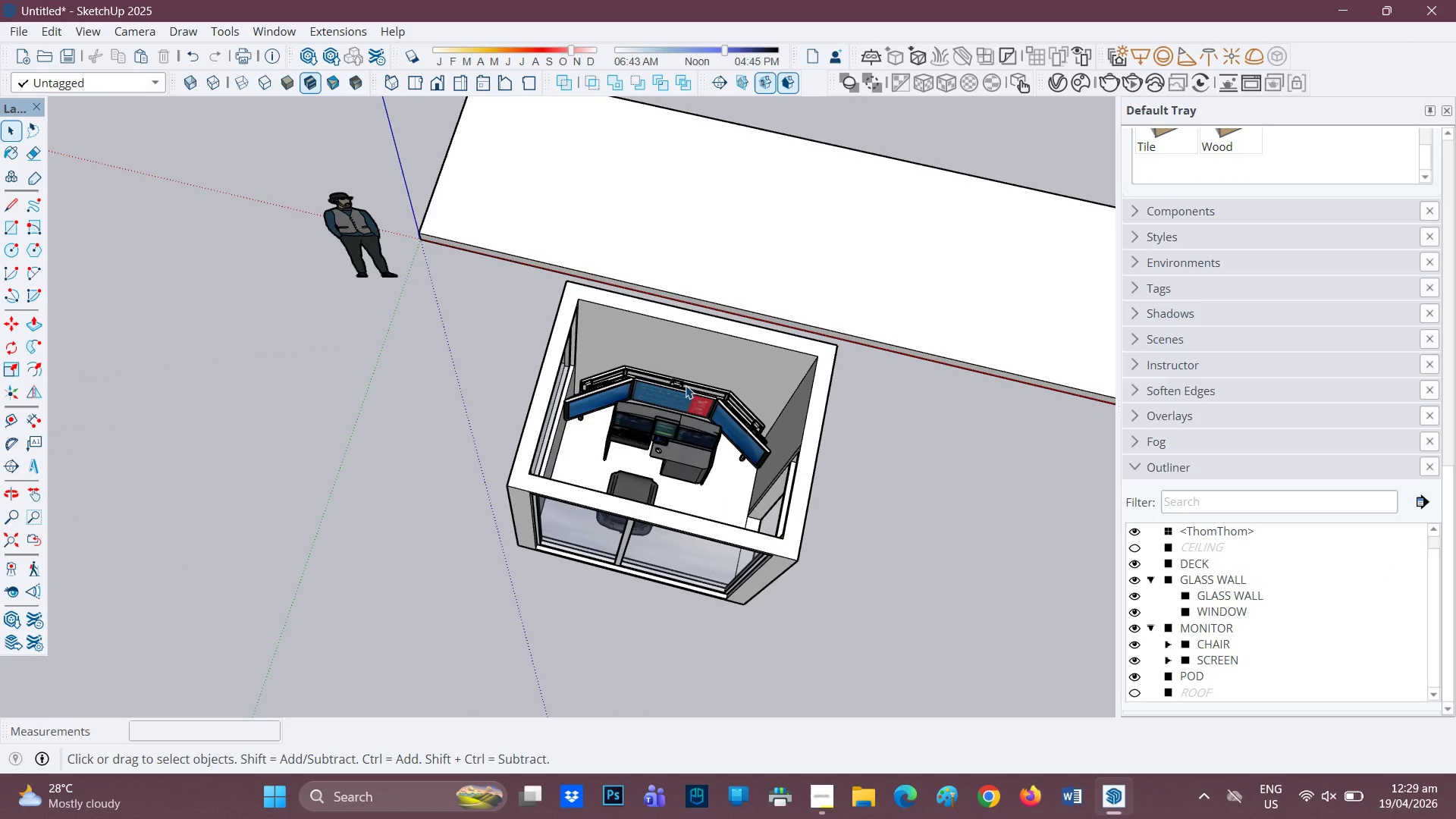 
scroll: coordinate [637, 509], scroll_direction: up, amount: 1.0
 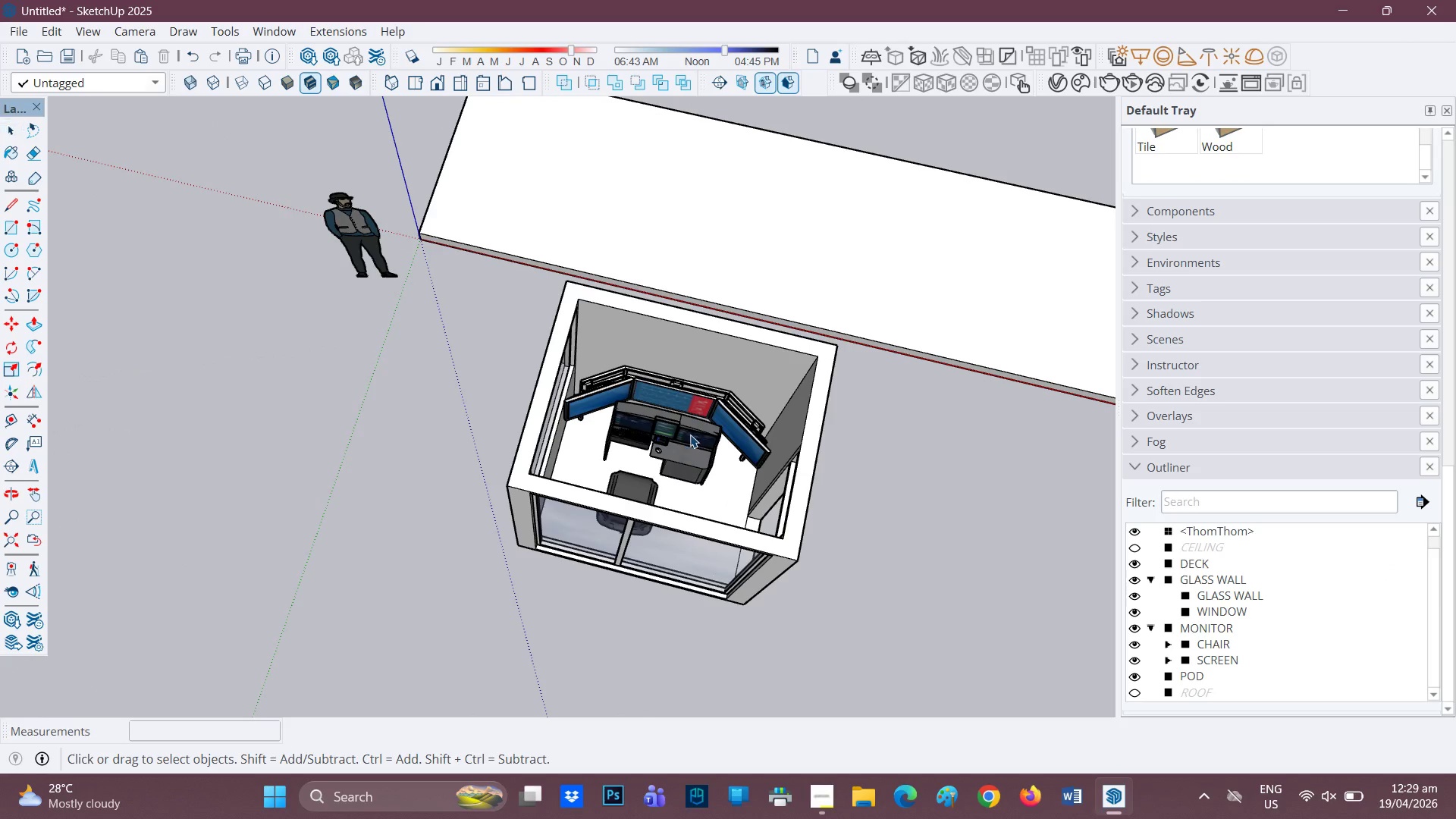 
left_click([686, 385])
 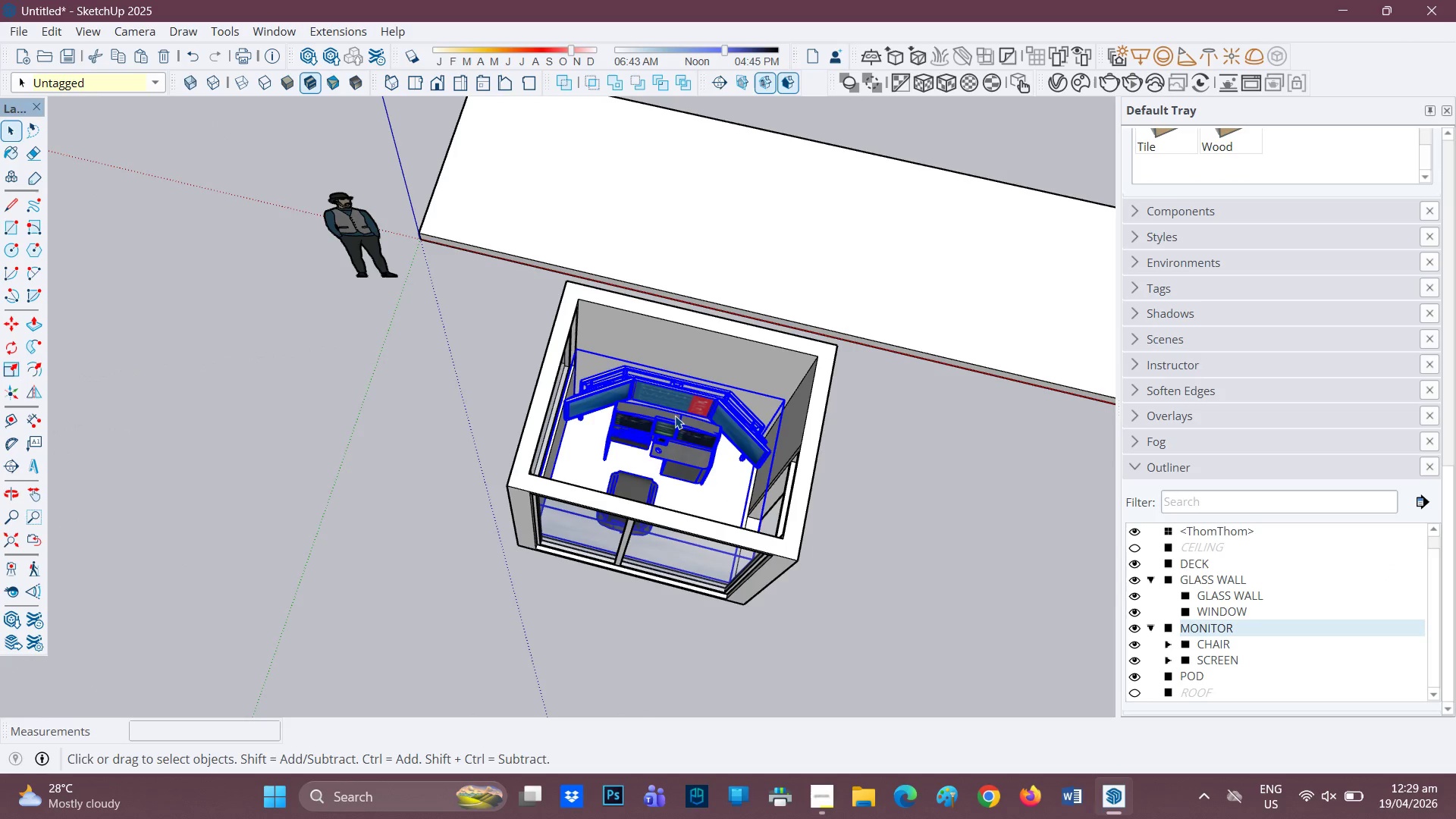 
right_click([675, 416])
 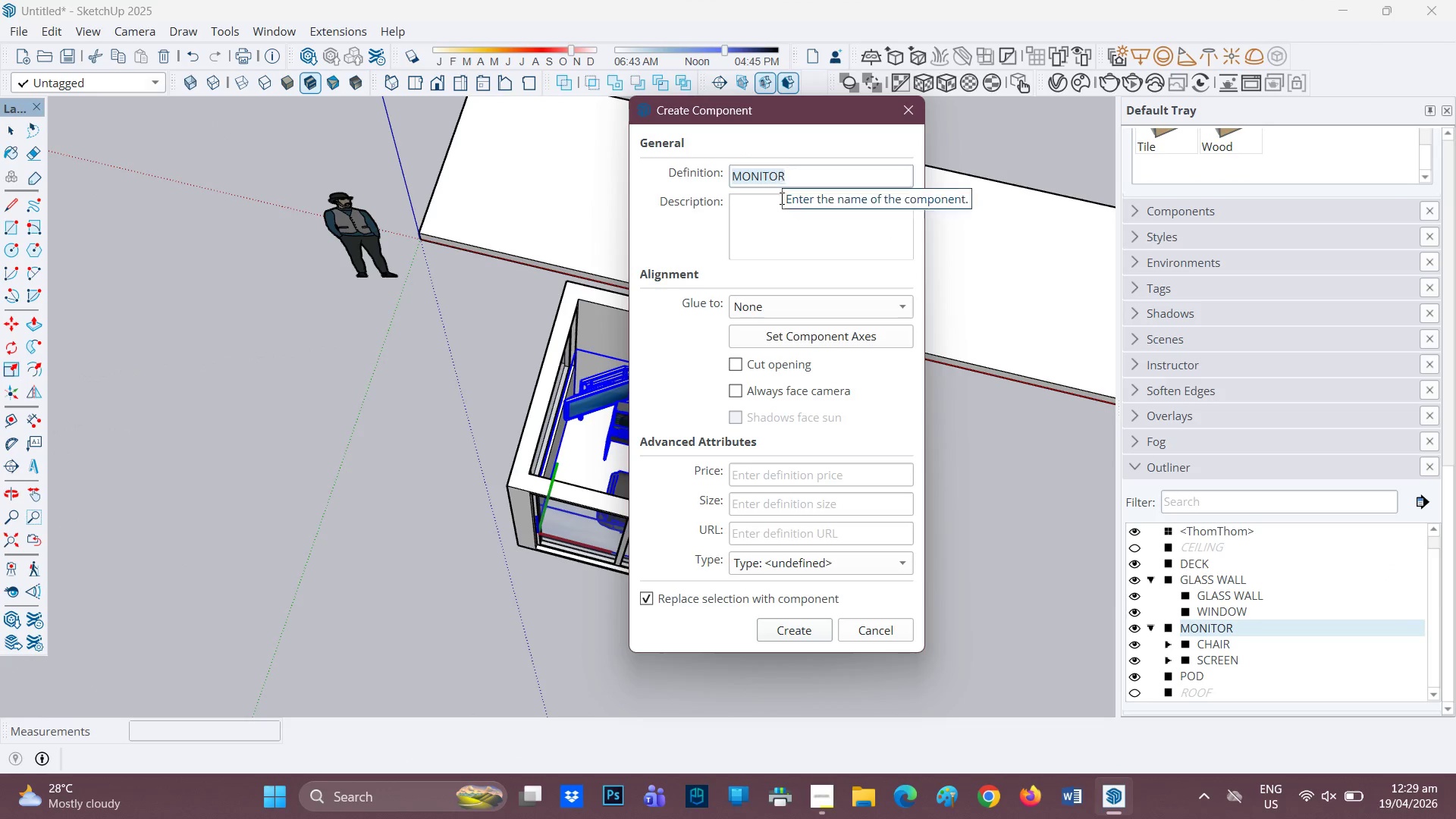 
wait(8.25)
 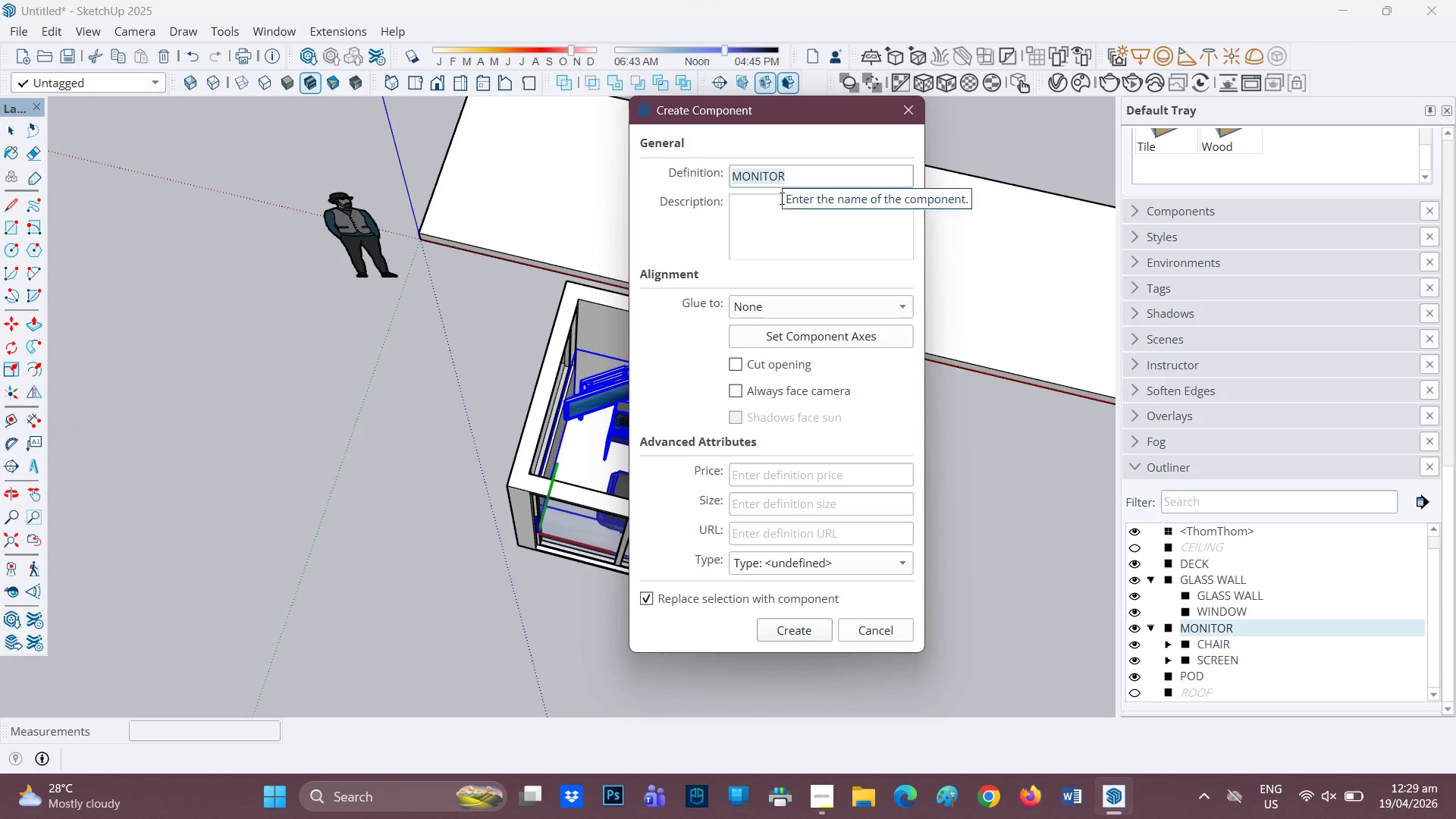 
mouse_move([830, 217])
 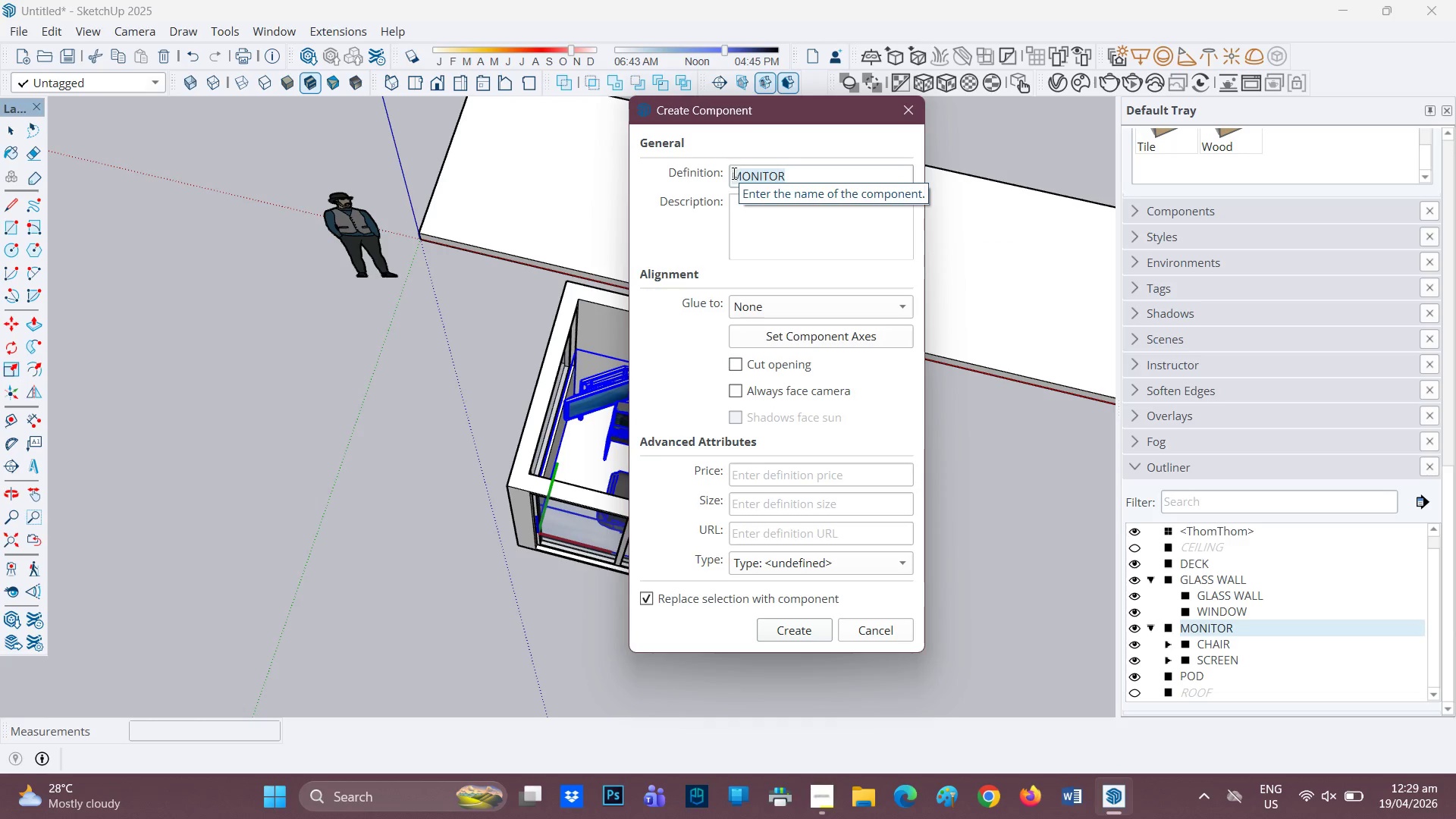 
left_click([733, 173])
 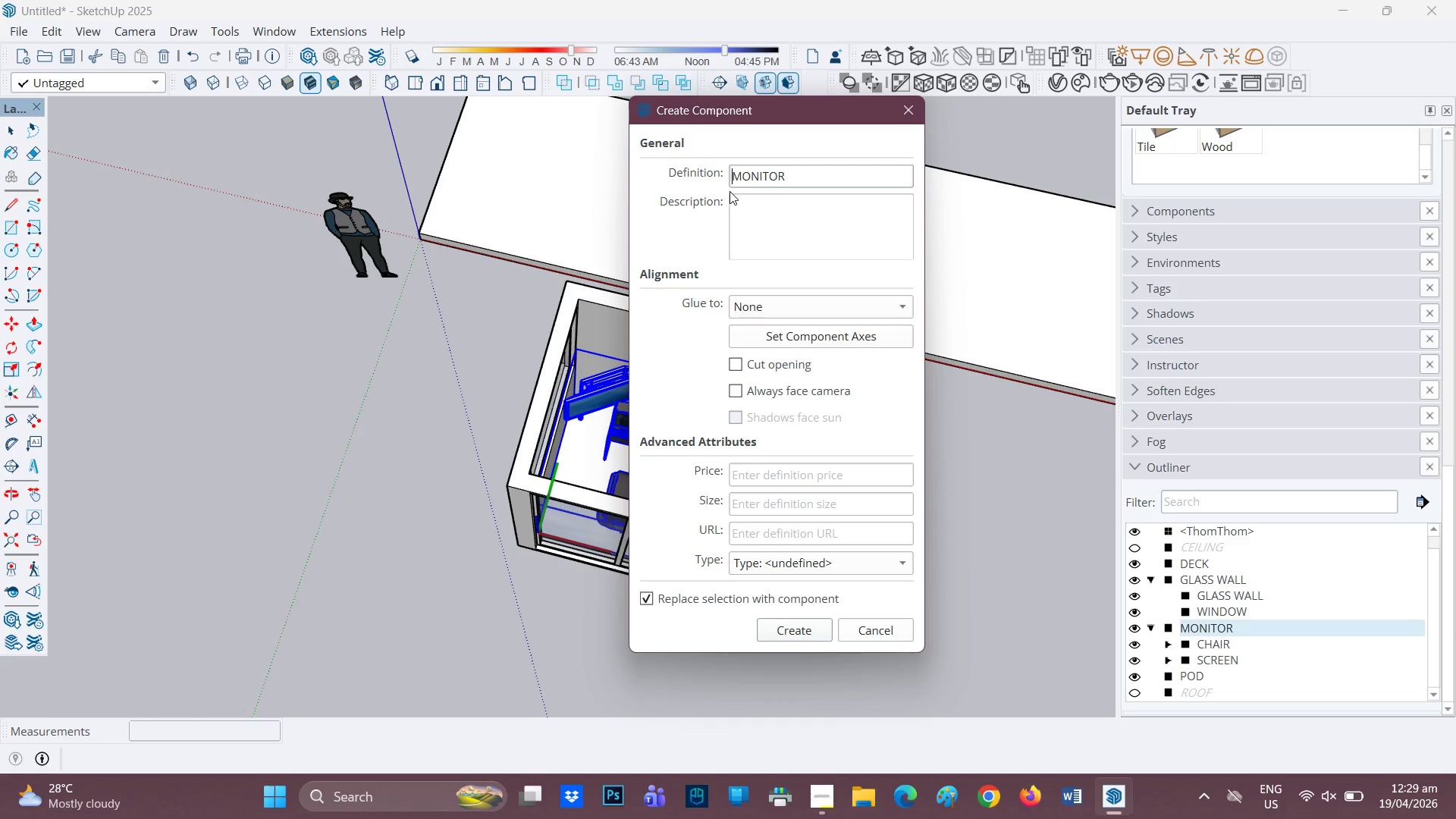 
type(MEDICAL )
 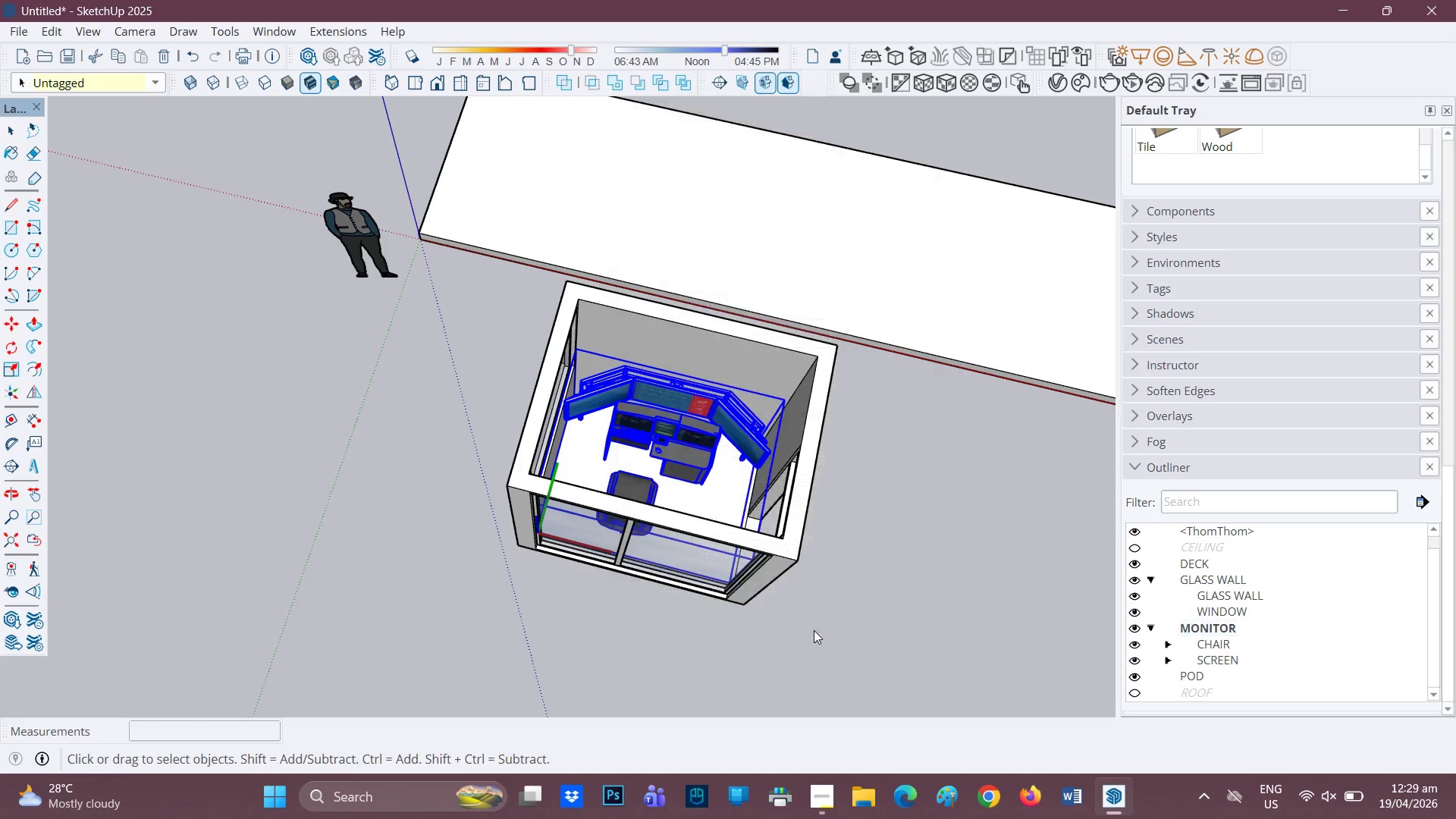 
scroll: coordinate [899, 527], scroll_direction: down, amount: 2.0
 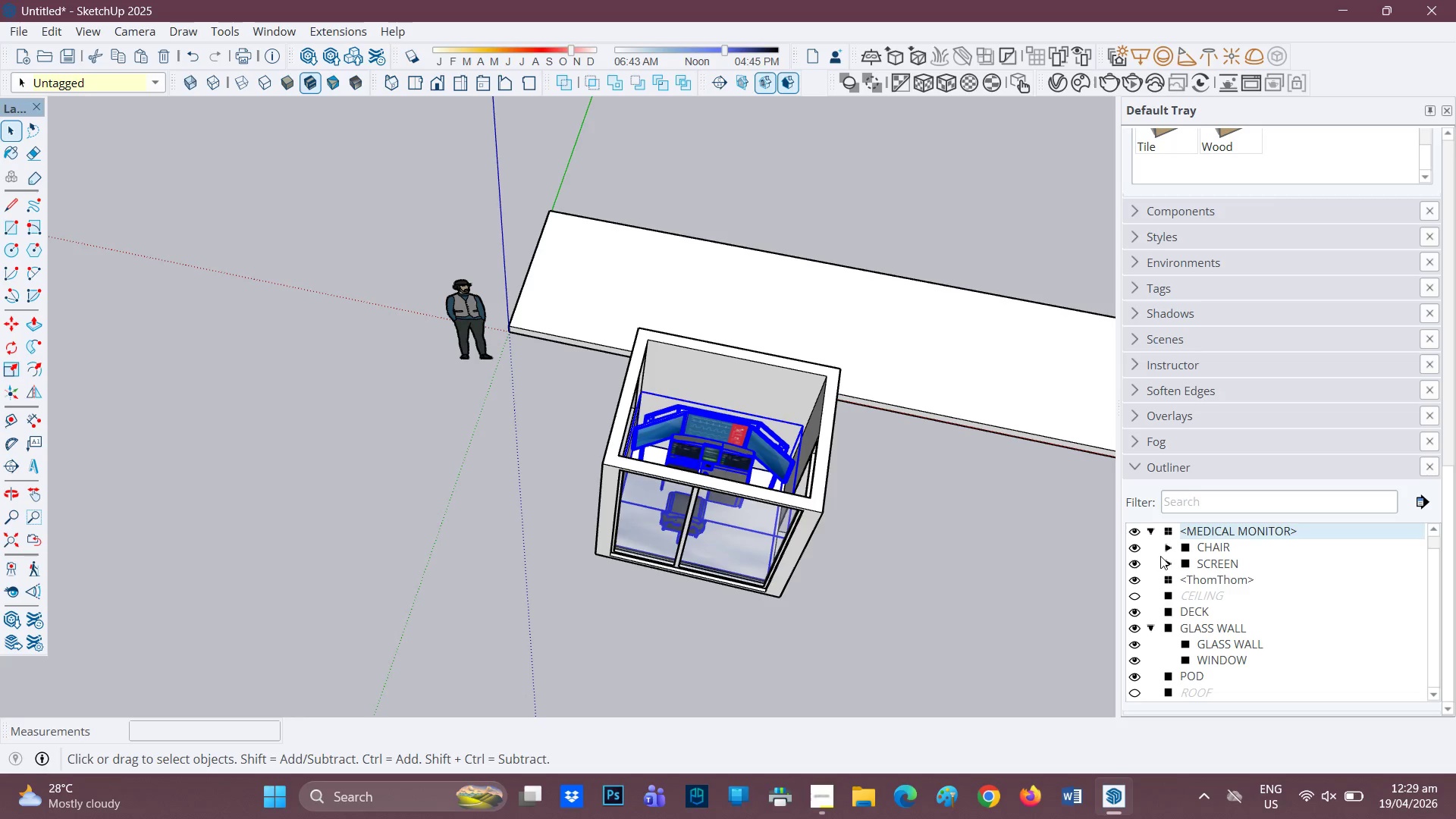 
wait(6.56)
 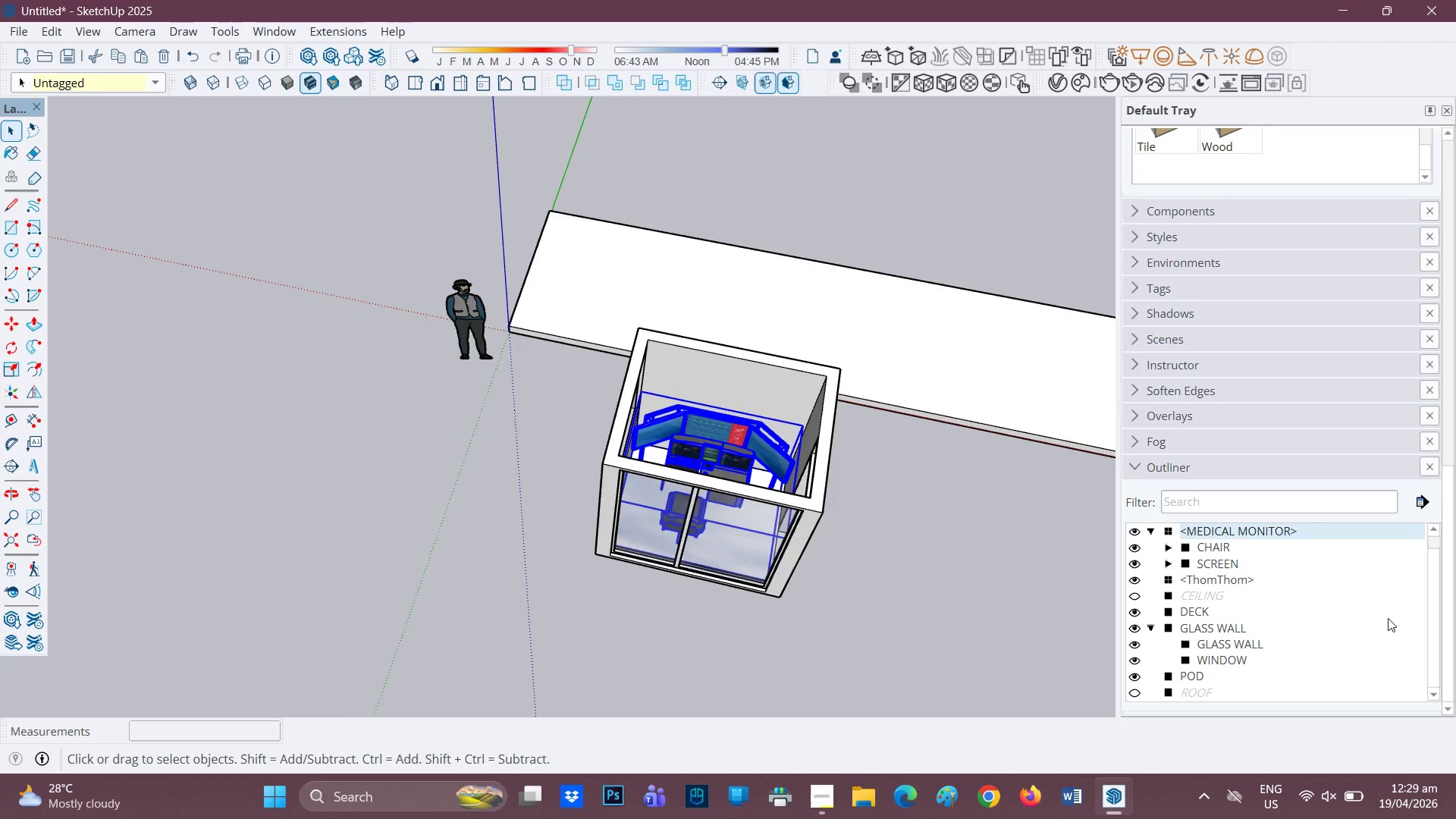 
left_click([1148, 532])
 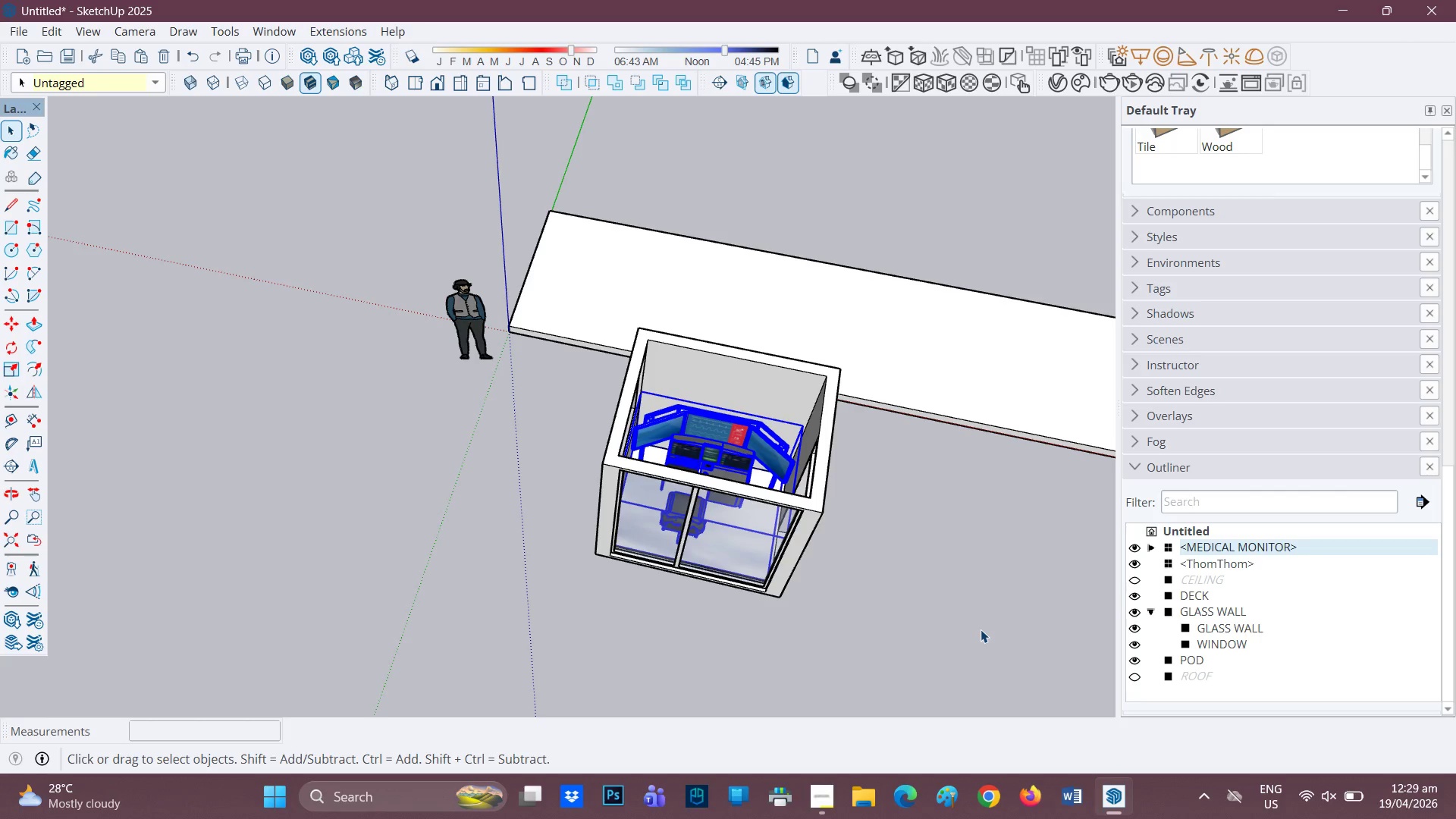 
scroll: coordinate [902, 450], scroll_direction: up, amount: 2.0
 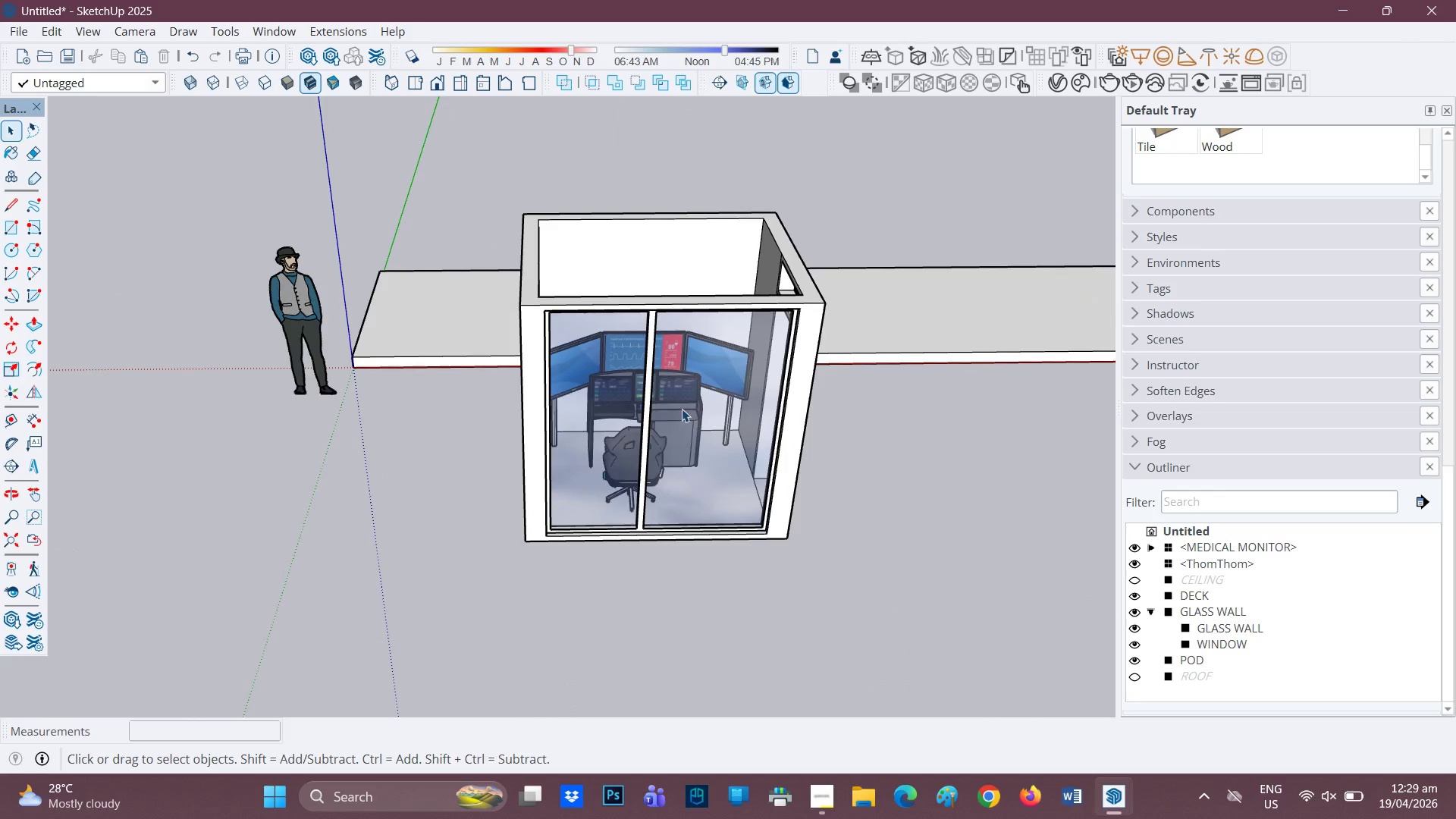 
left_click([682, 408])
 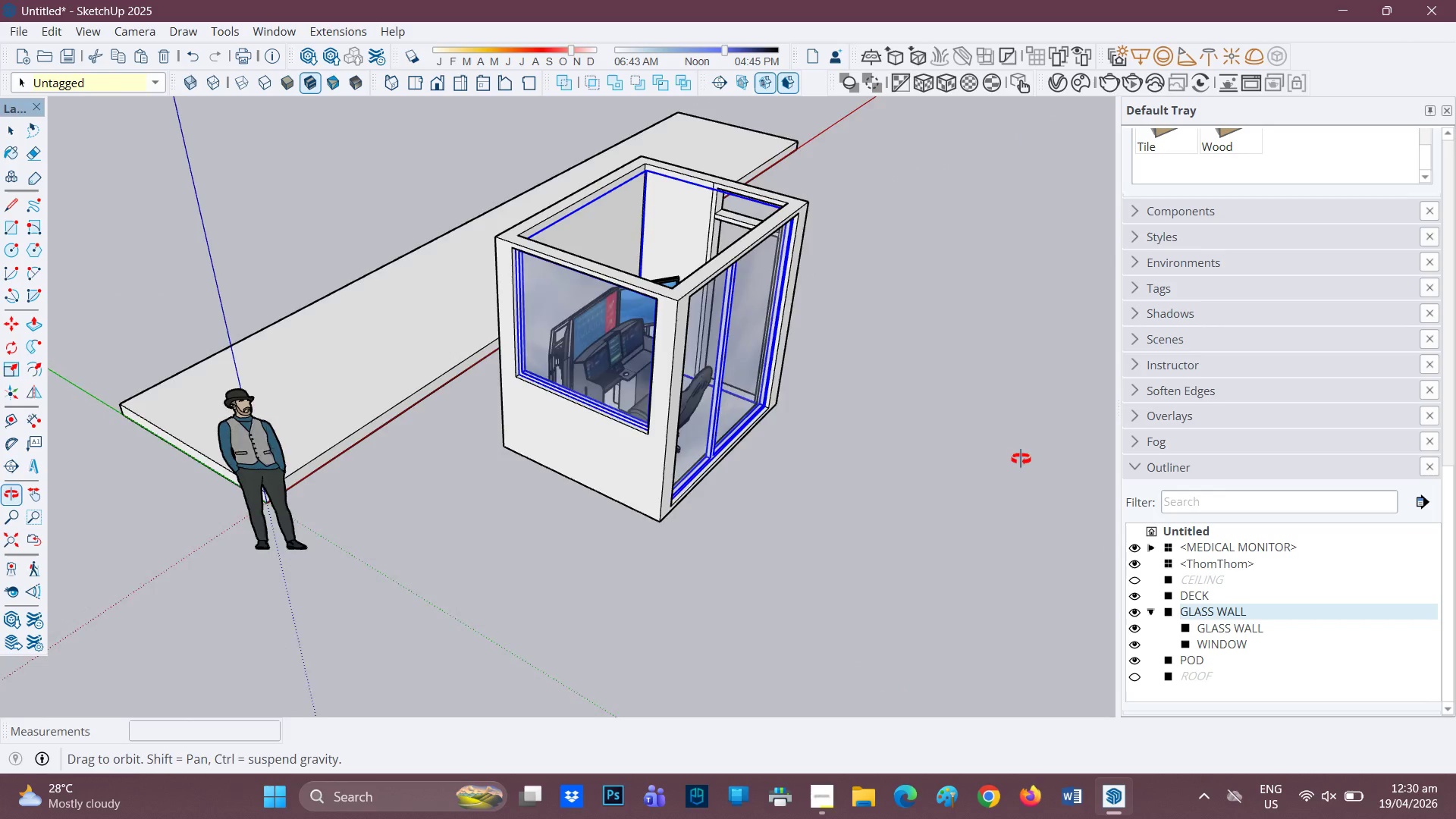 
scroll: coordinate [691, 311], scroll_direction: up, amount: 3.0
 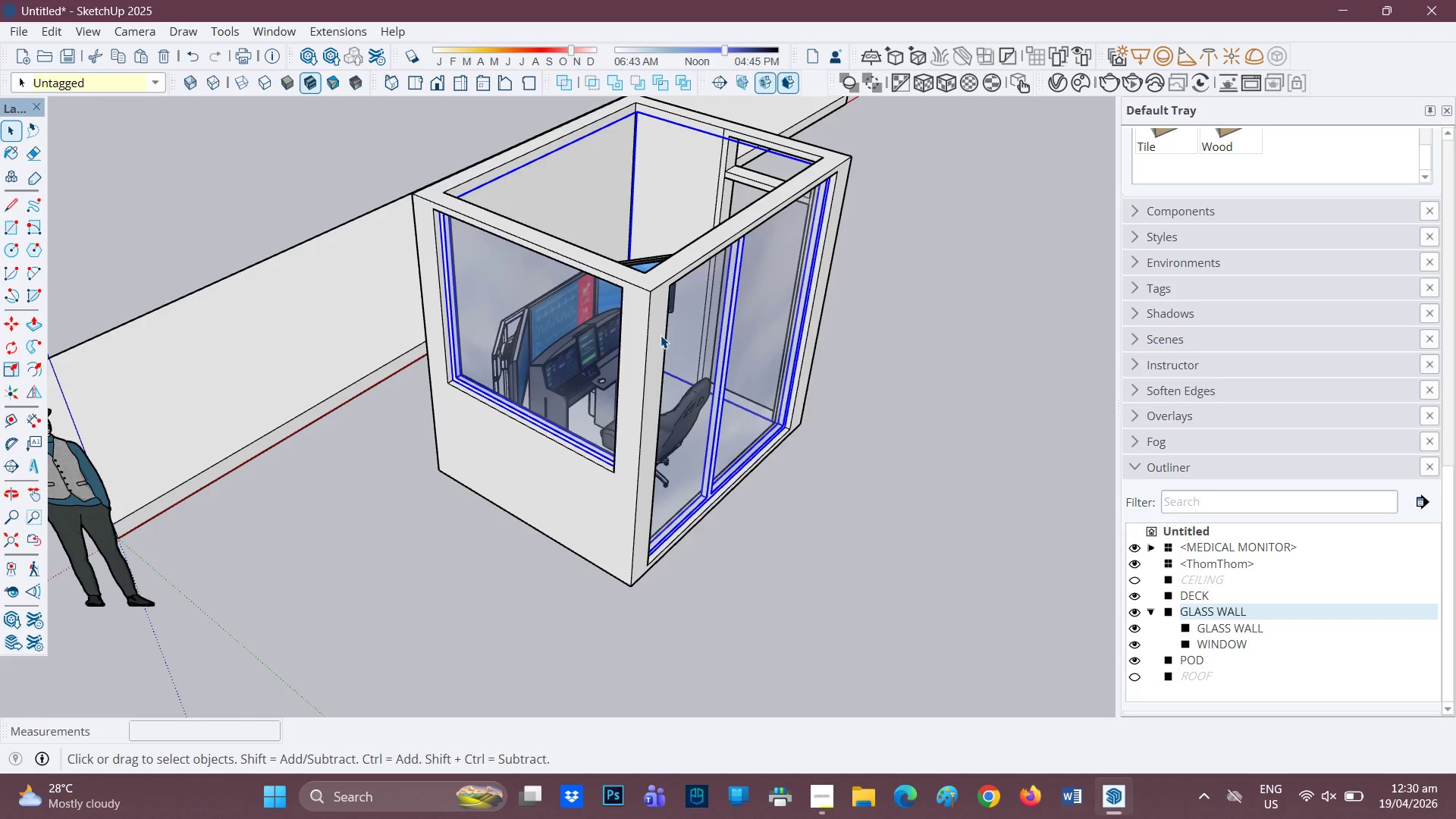 
wait(24.43)
 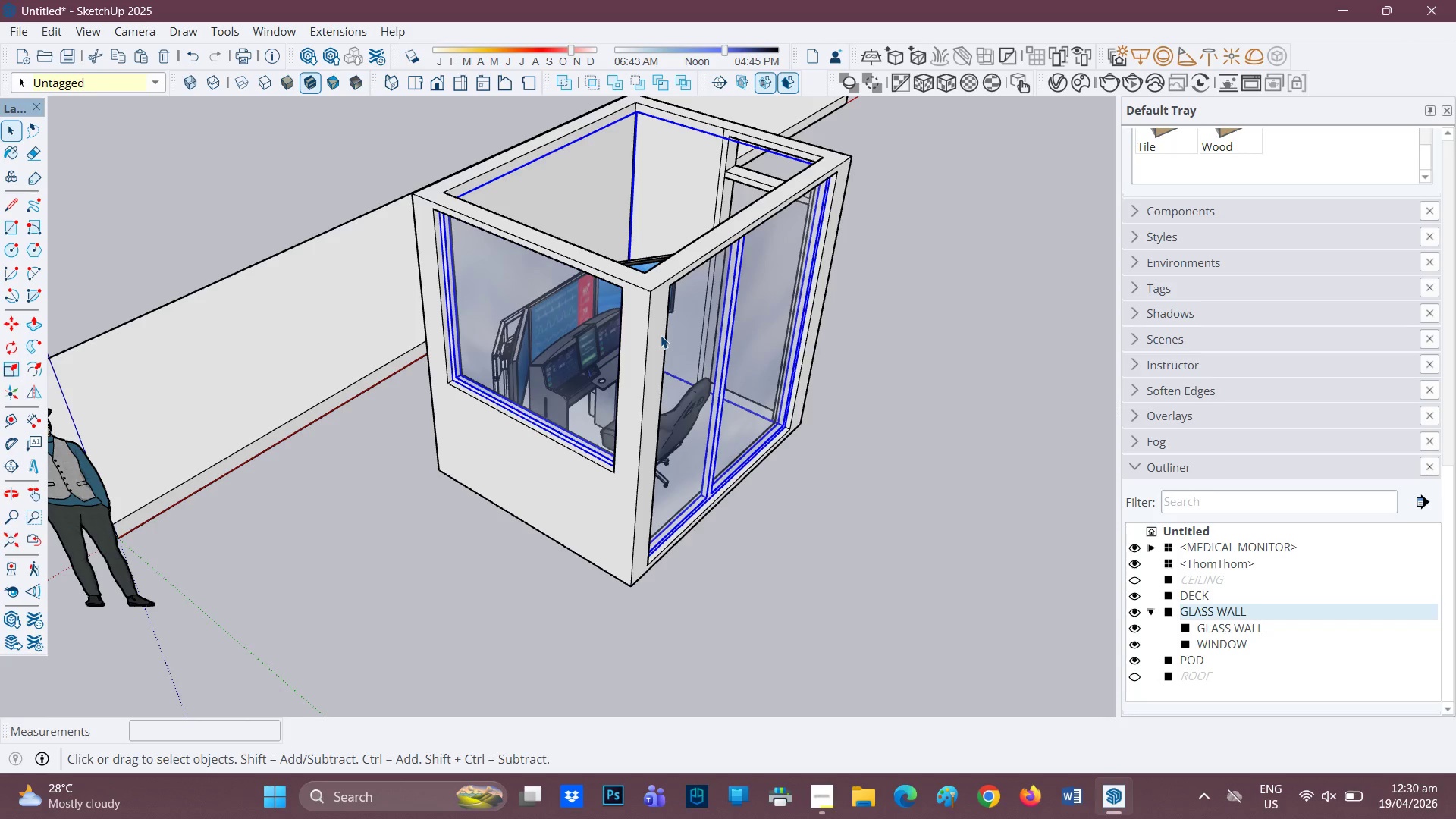 
scroll: coordinate [654, 294], scroll_direction: down, amount: 1.0
 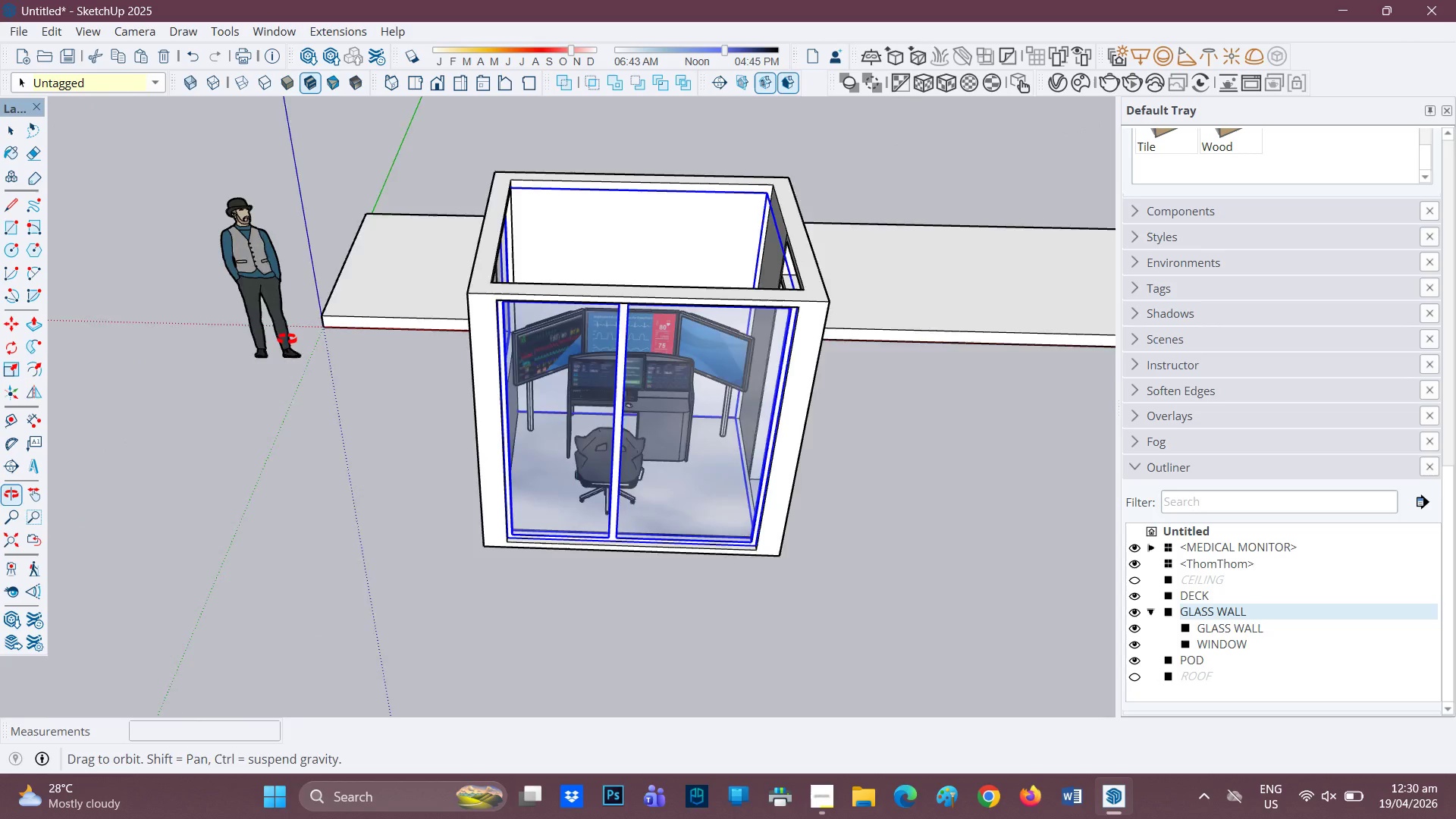 
key(H)
 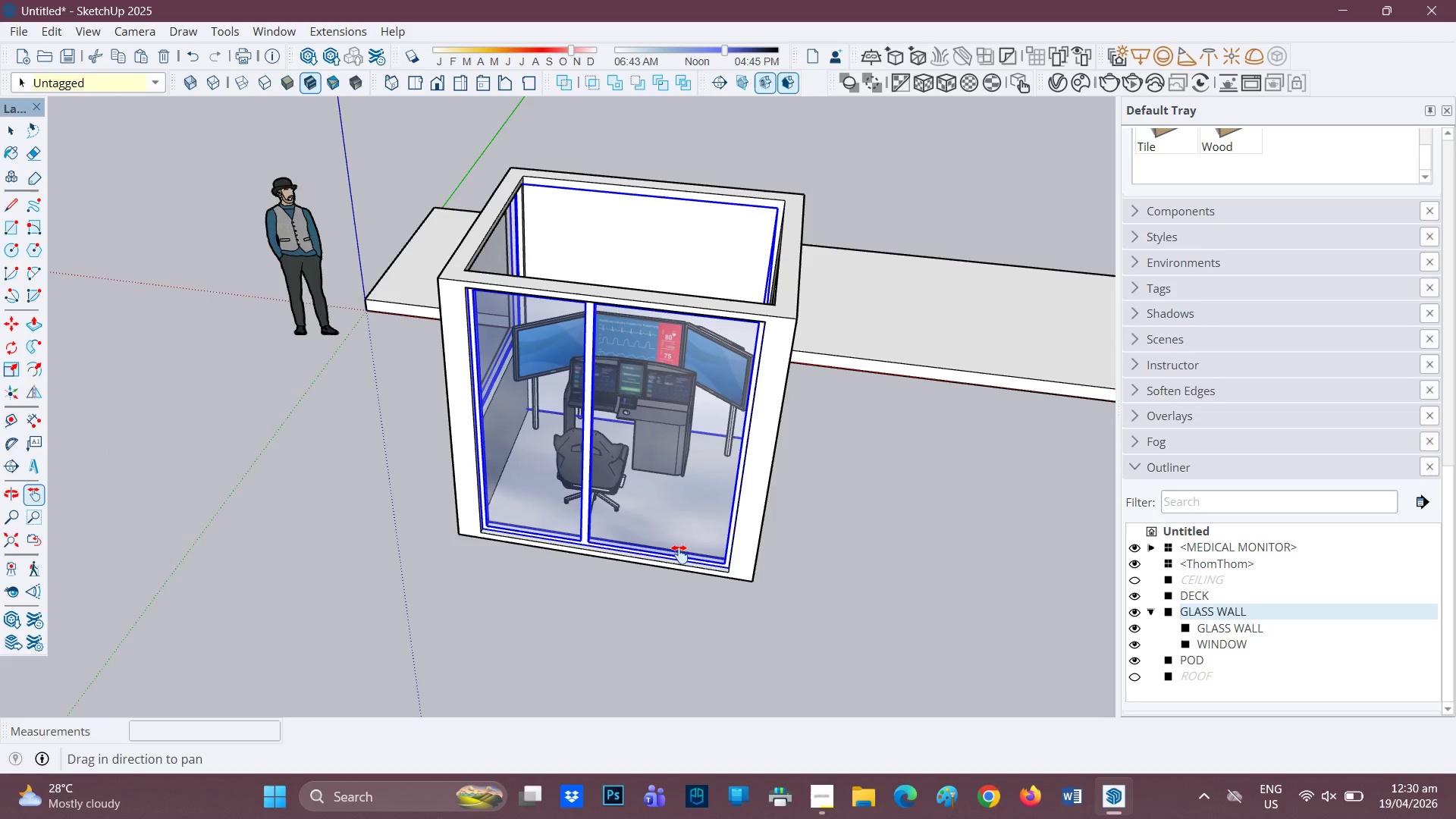 
key(Space)
 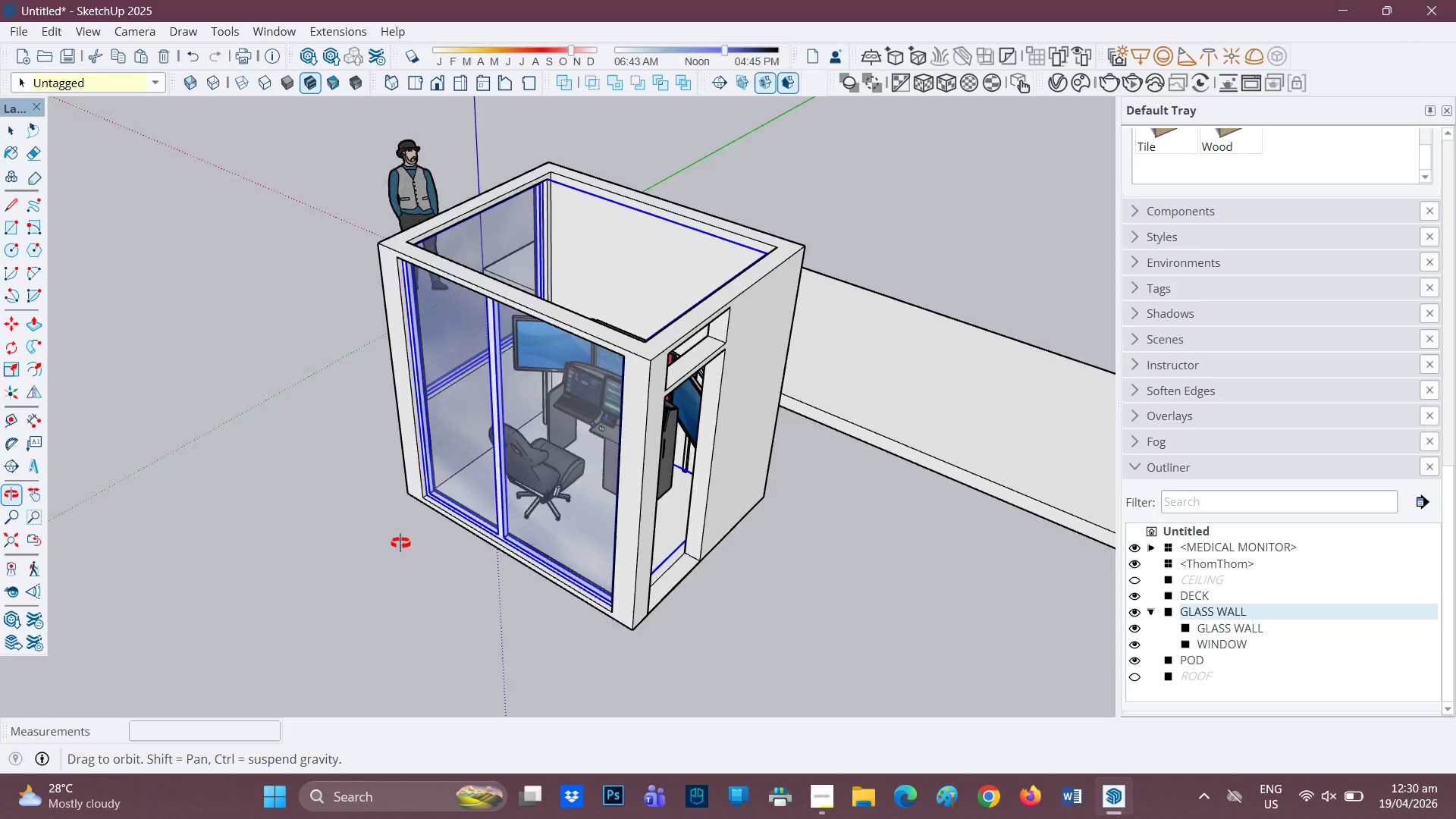 
key(Space)
 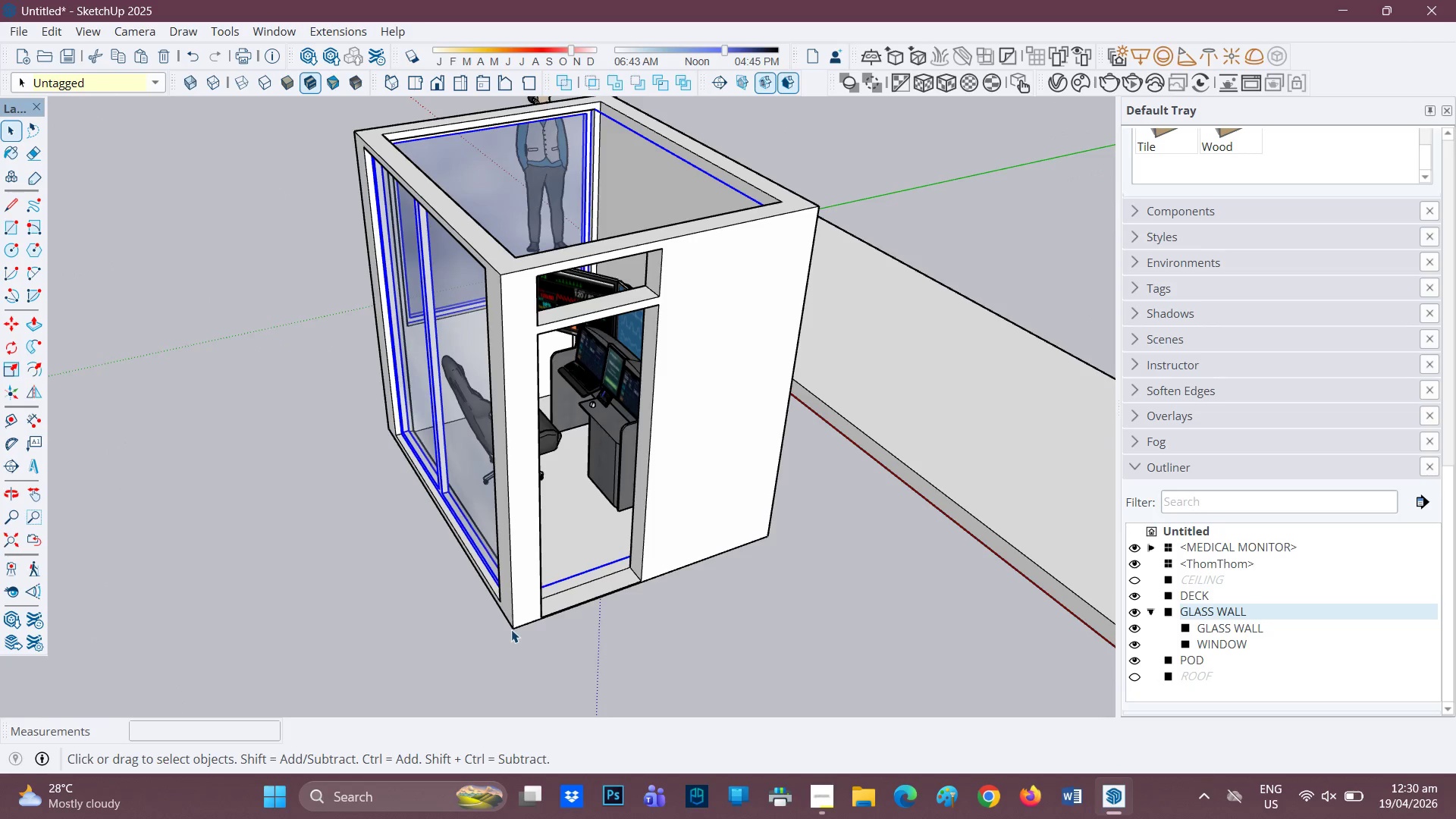 
scroll: coordinate [454, 618], scroll_direction: up, amount: 1.0
 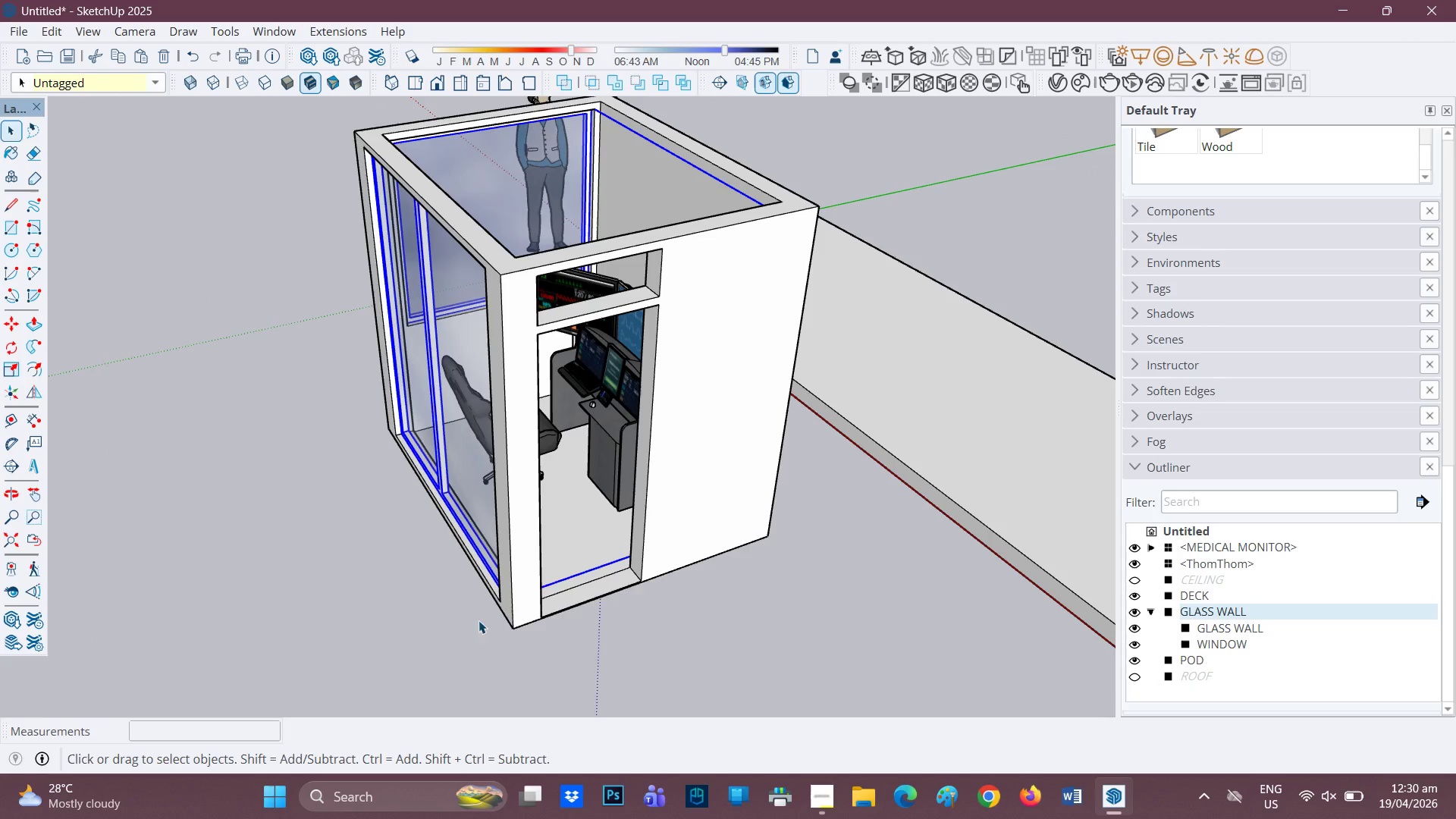 
left_click([511, 629])
 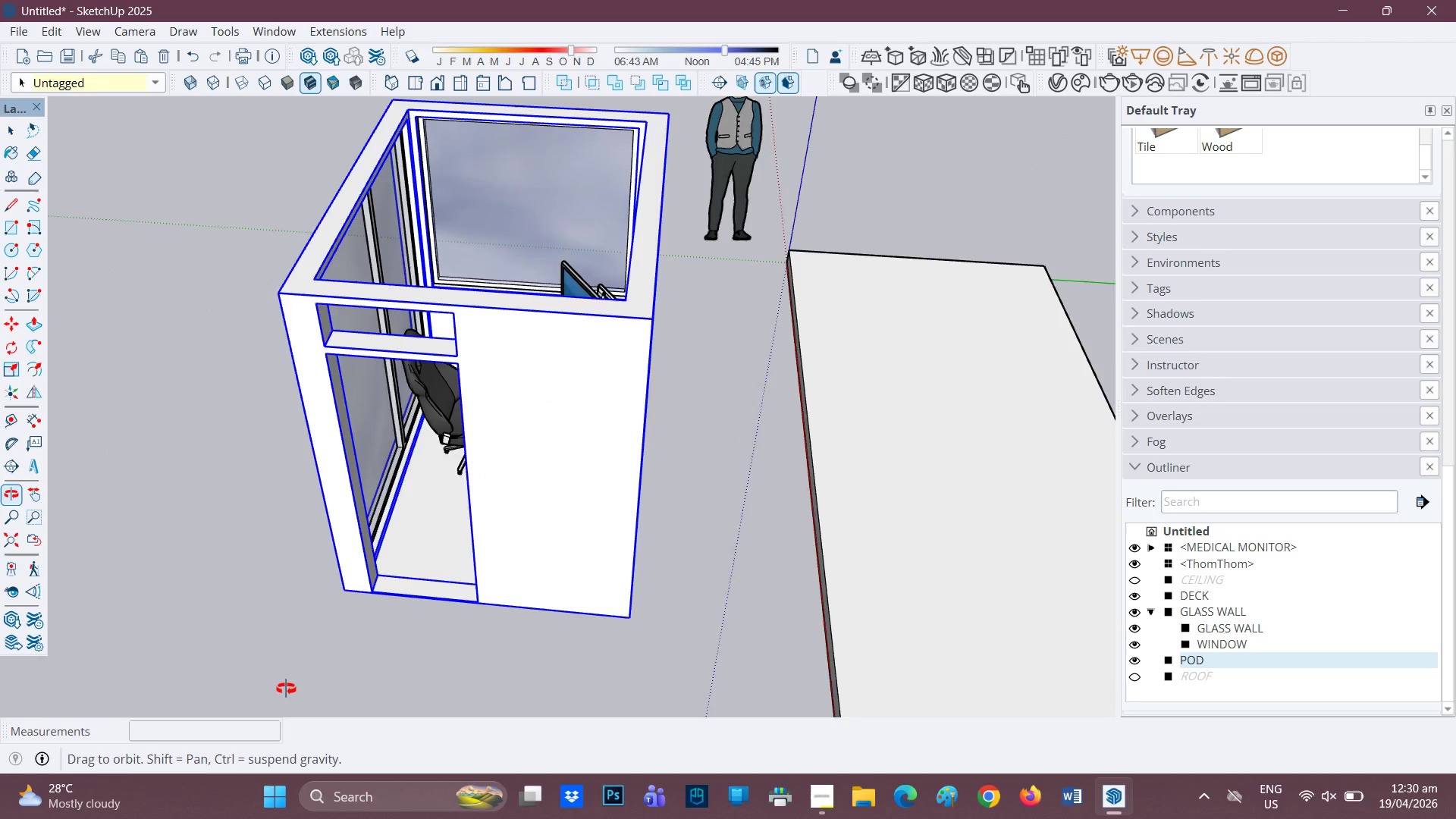 
left_click([460, 667])
 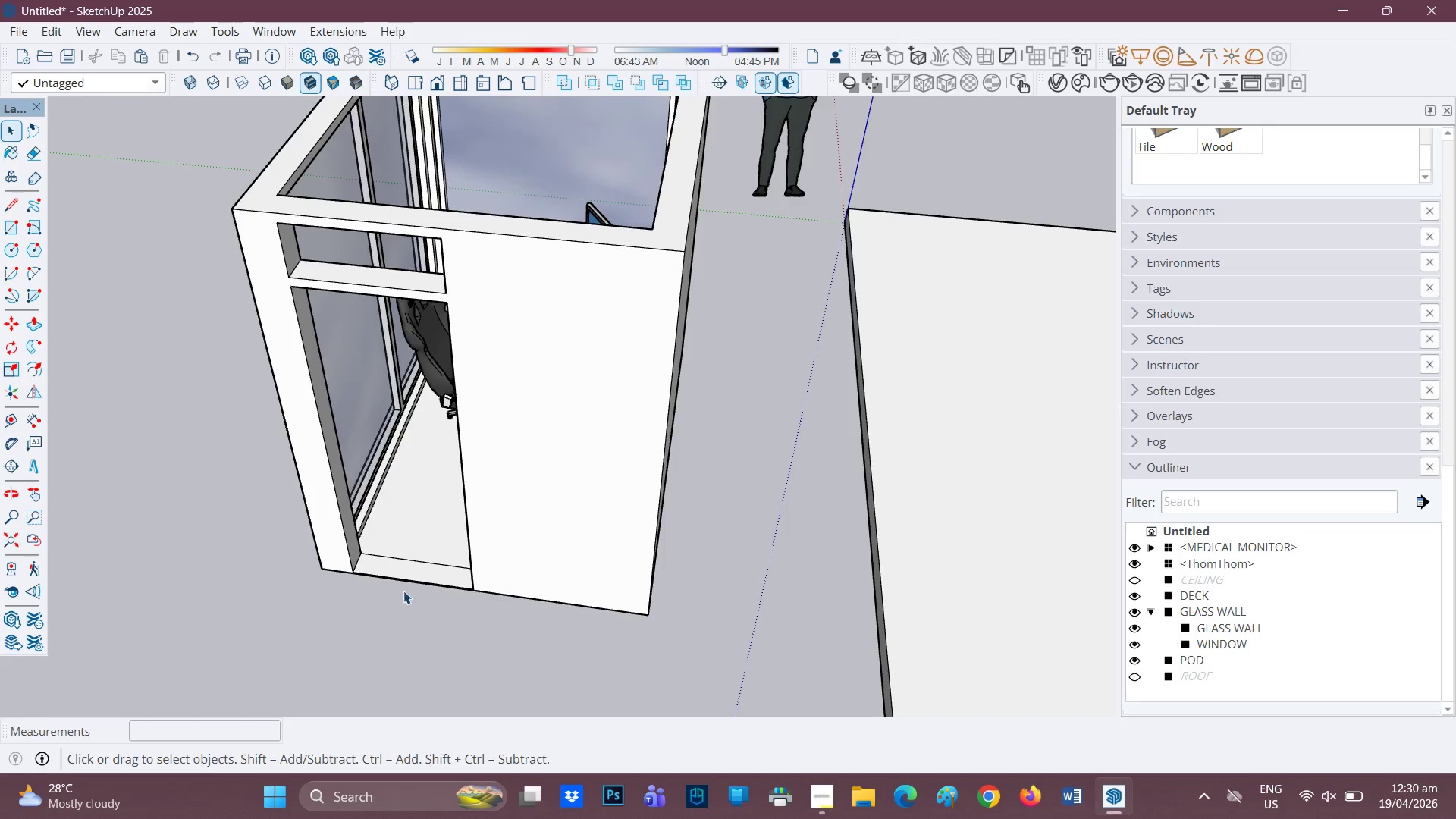 
scroll: coordinate [354, 545], scroll_direction: up, amount: 6.0
 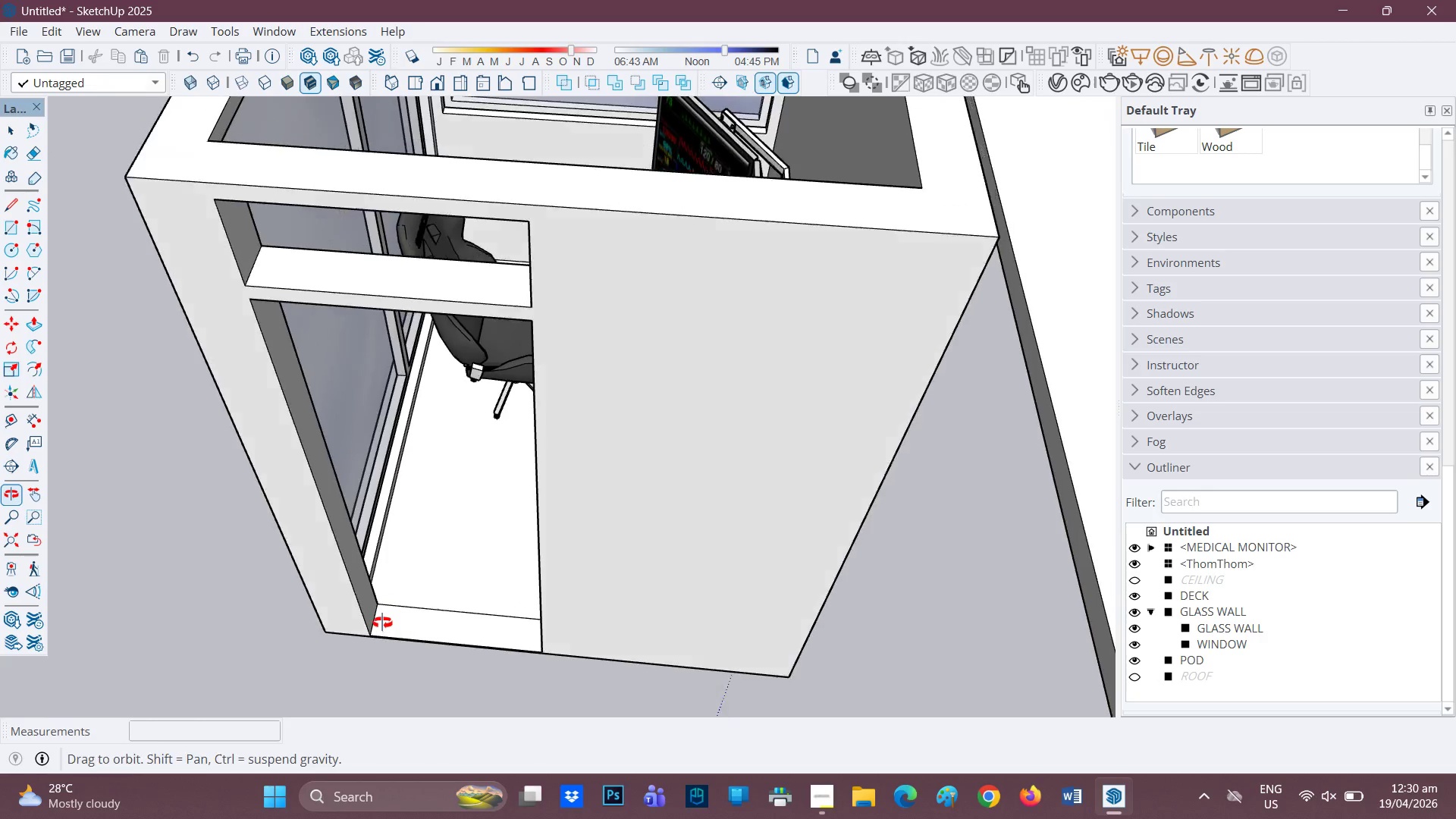 
key(R)
 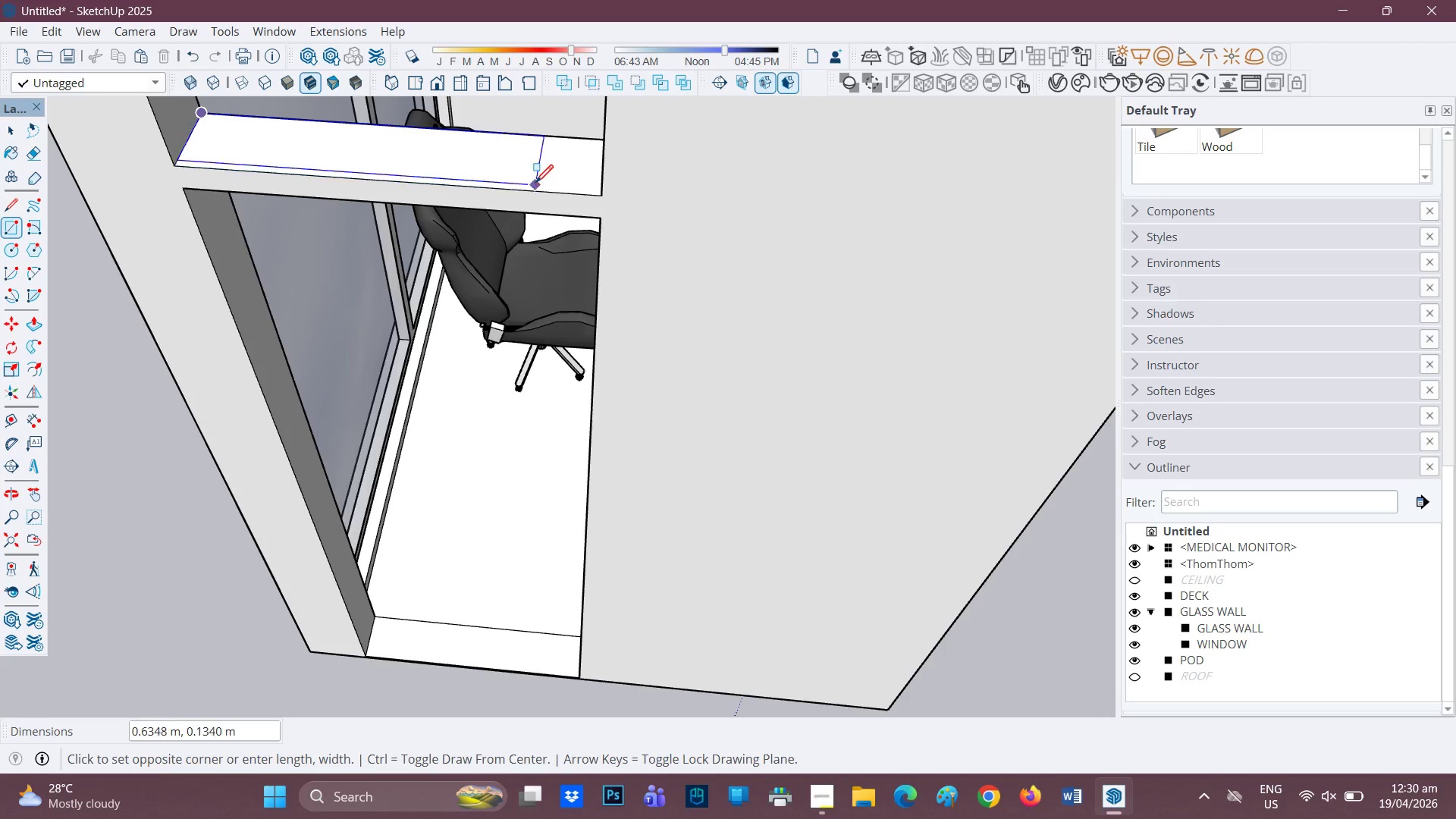 
scroll: coordinate [388, 557], scroll_direction: up, amount: 2.0
 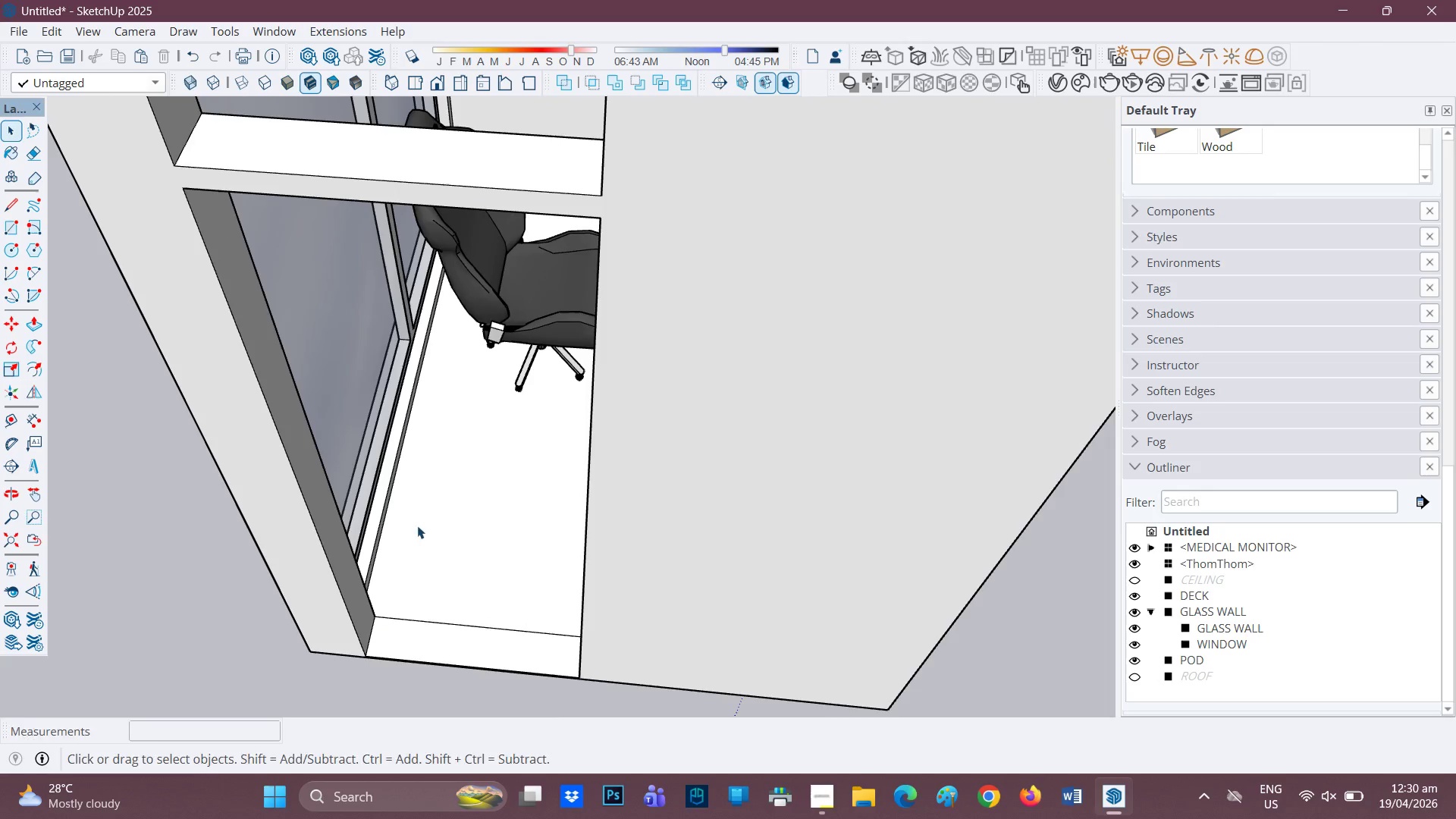 
left_click([602, 197])
 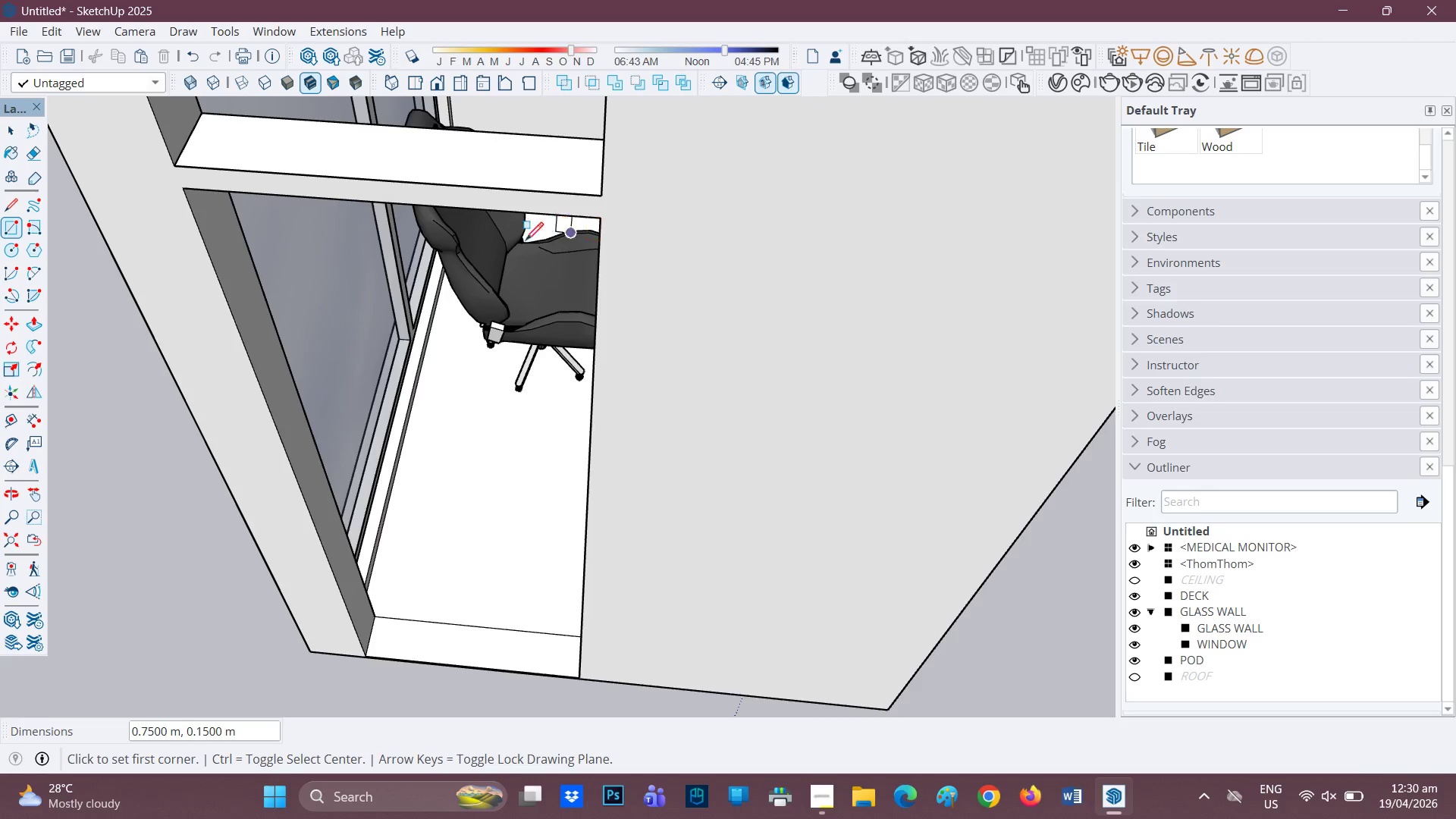 
scroll: coordinate [523, 243], scroll_direction: none, amount: 0.0
 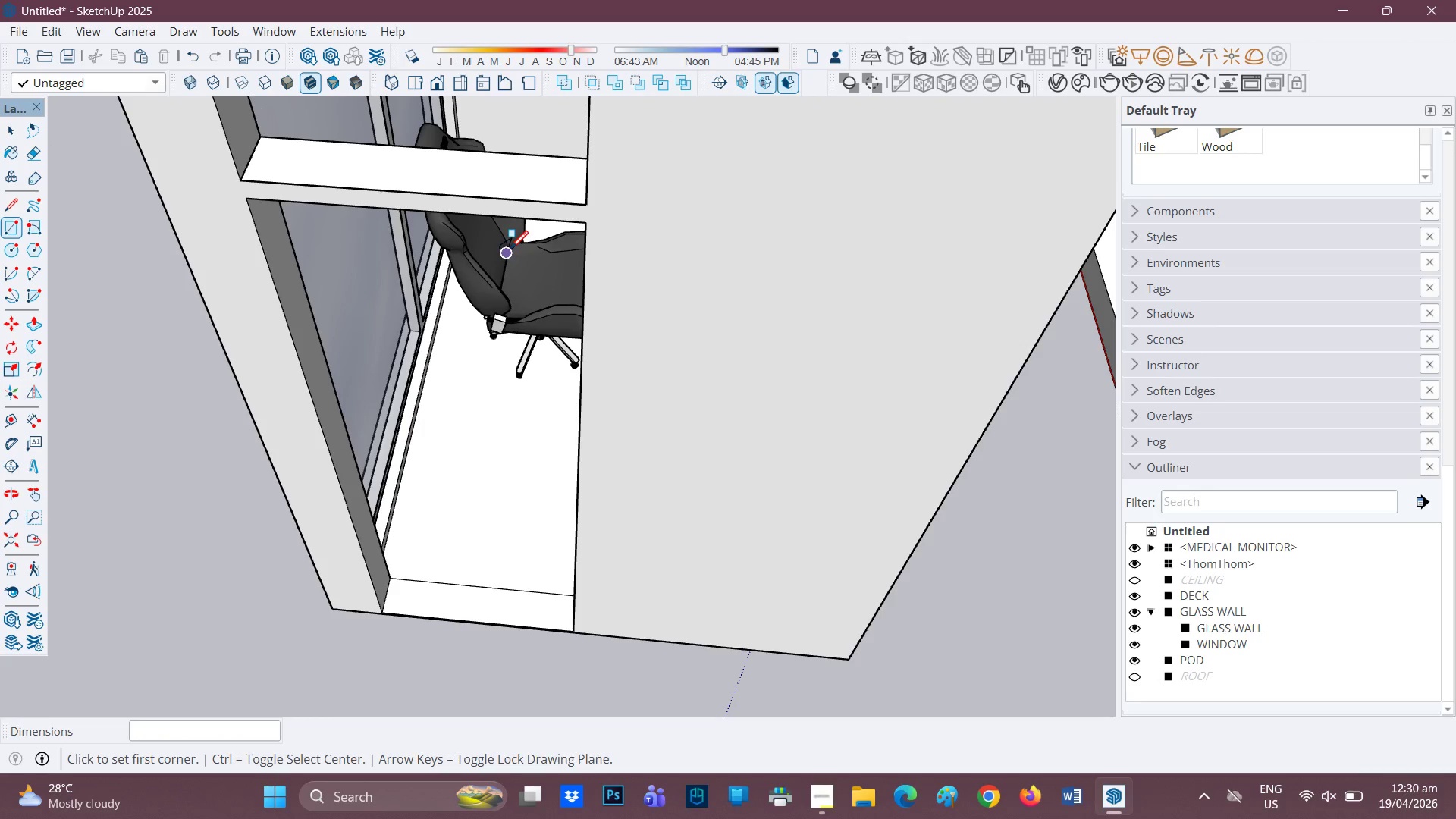 
type(HP)
 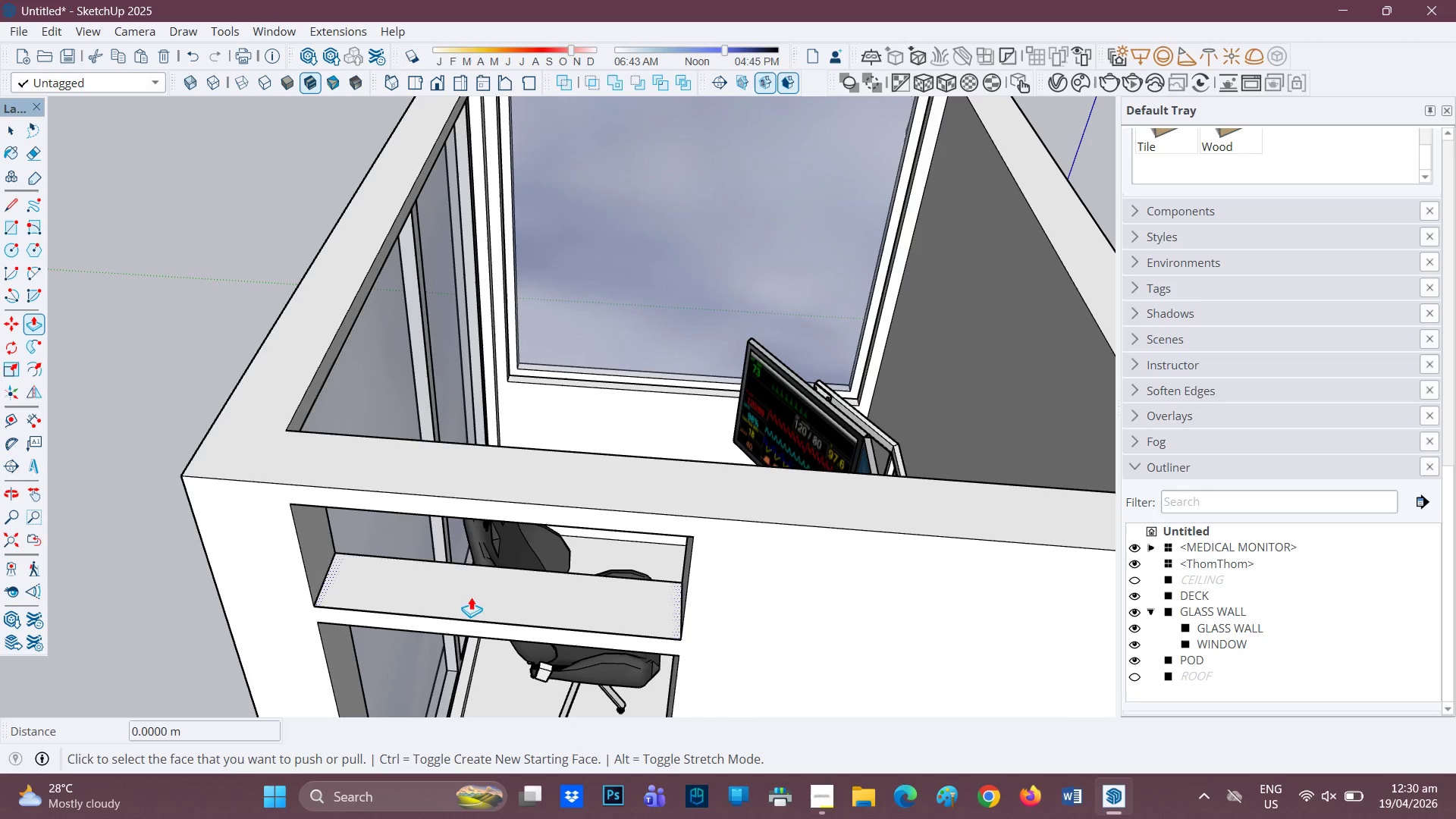 
left_click_drag(start_coordinate=[510, 253], to_coordinate=[551, 457])
 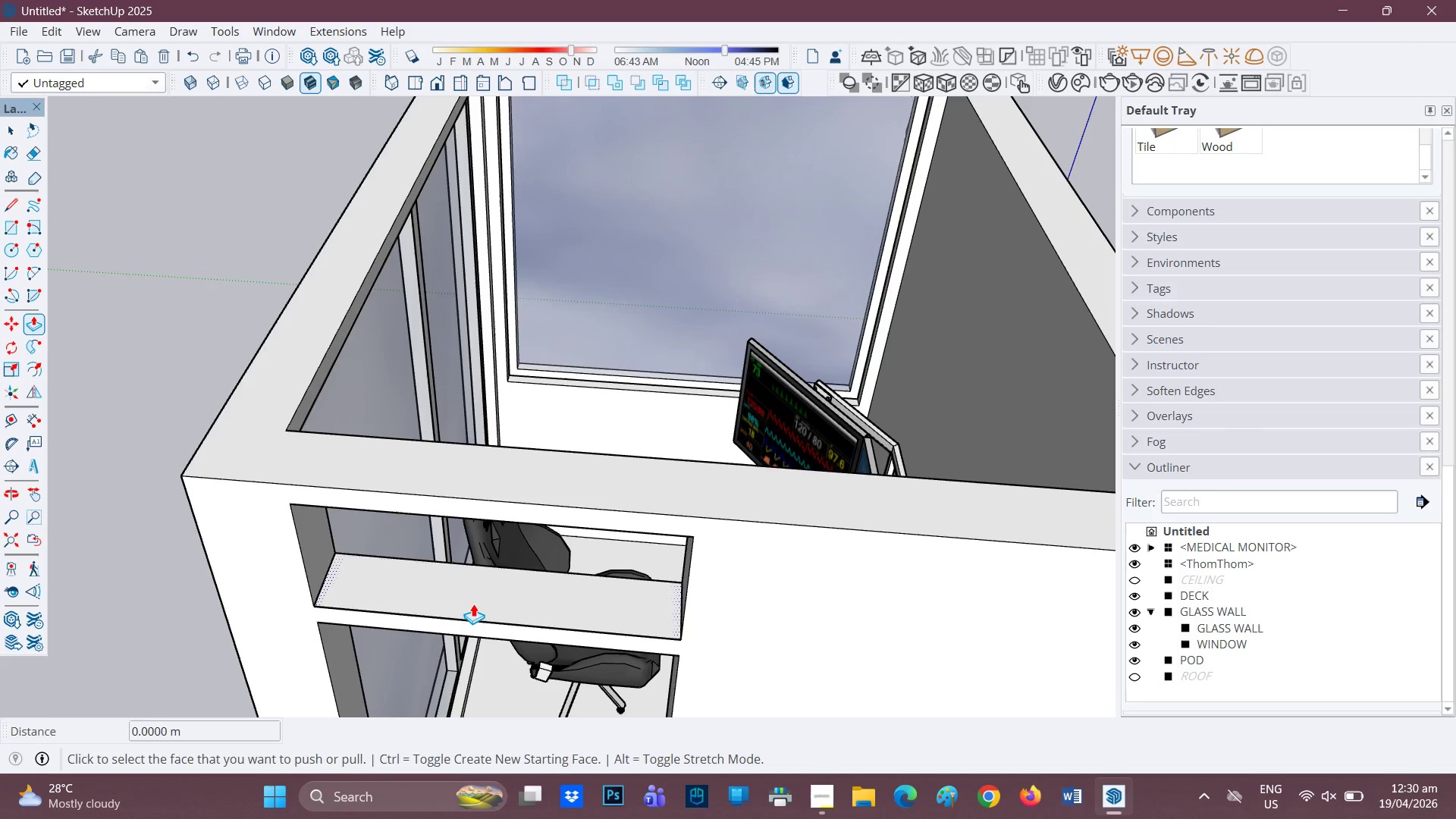 
left_click([473, 600])
 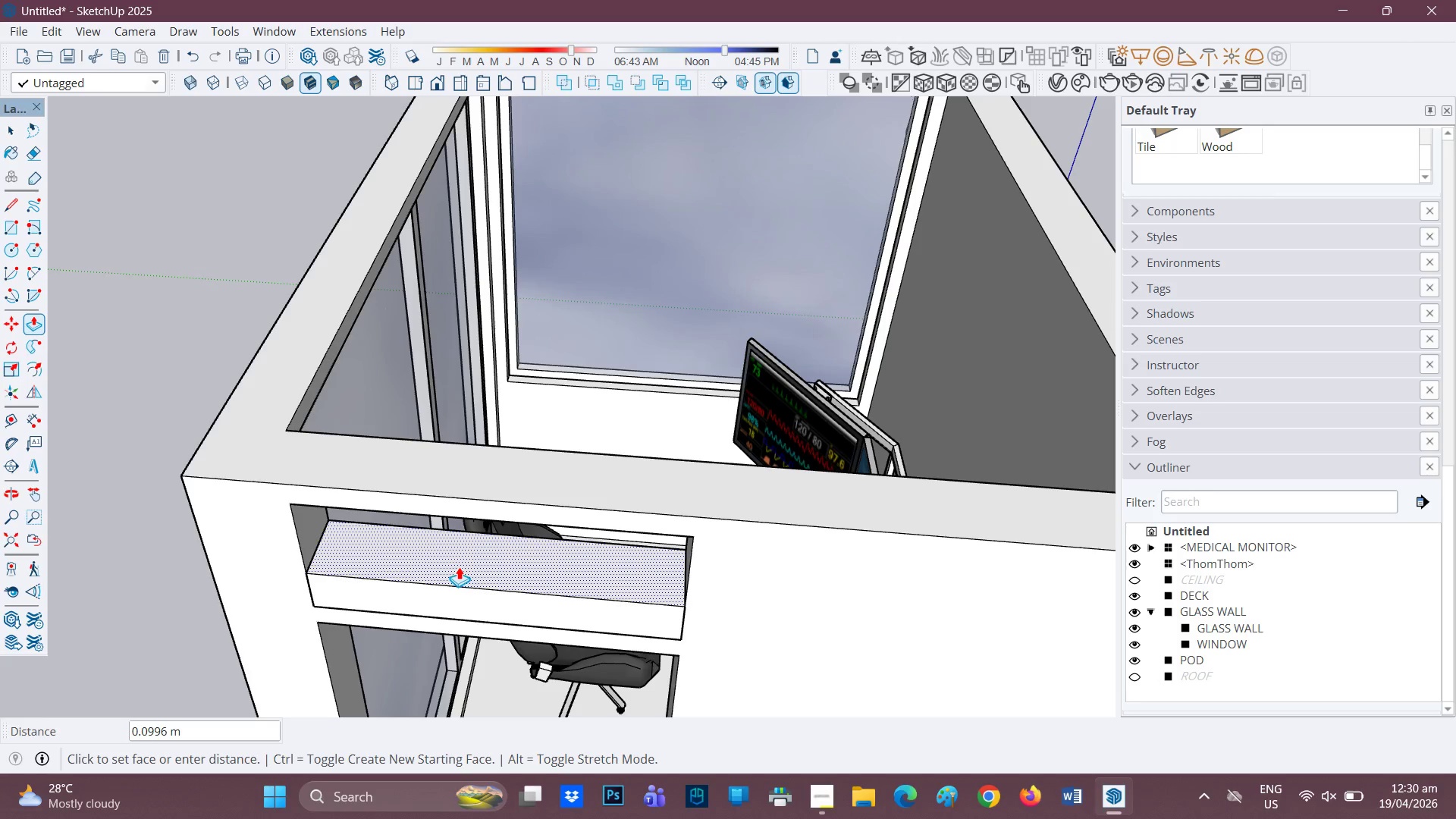 
left_click([459, 566])
 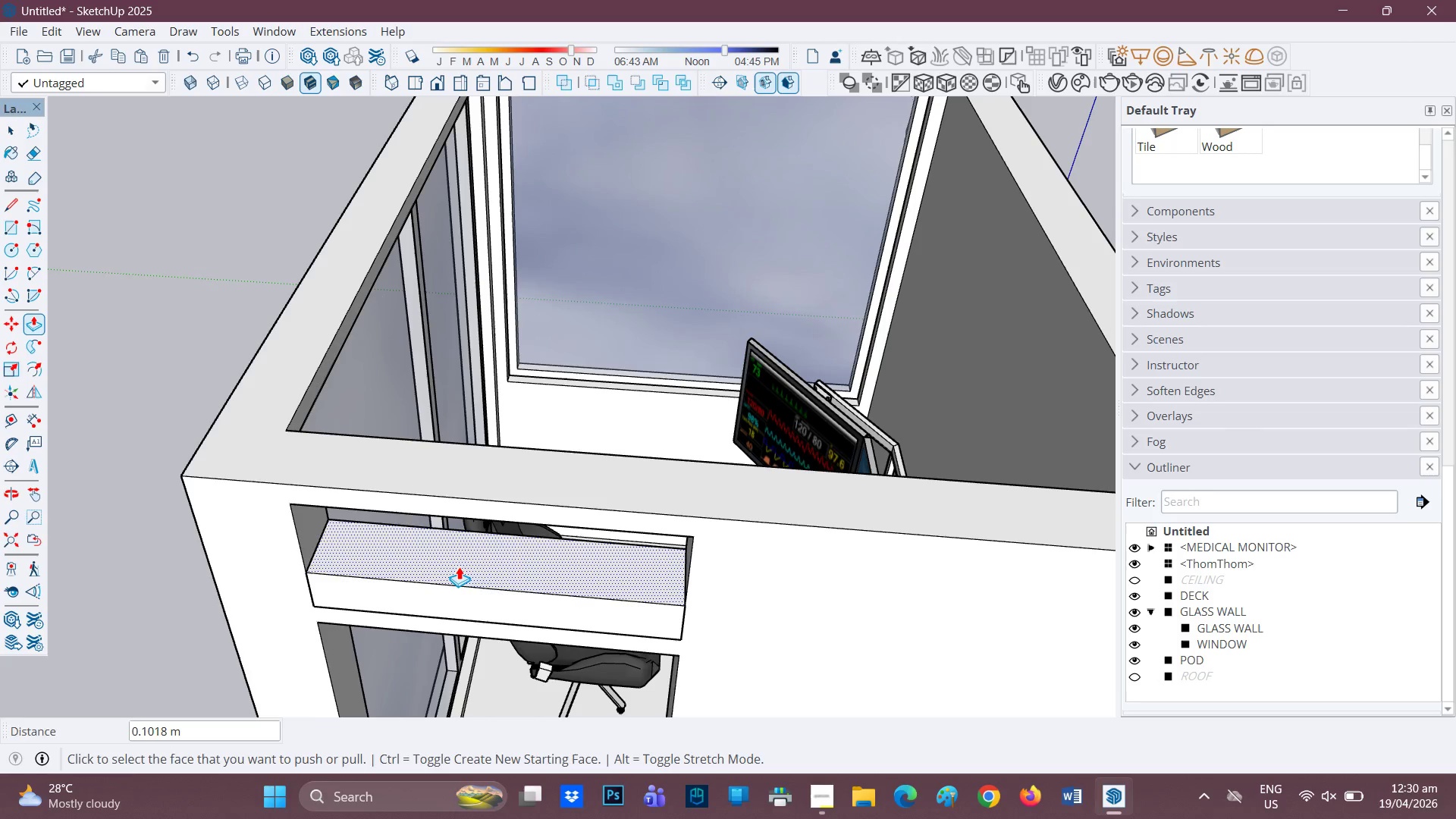 
key(Space)
 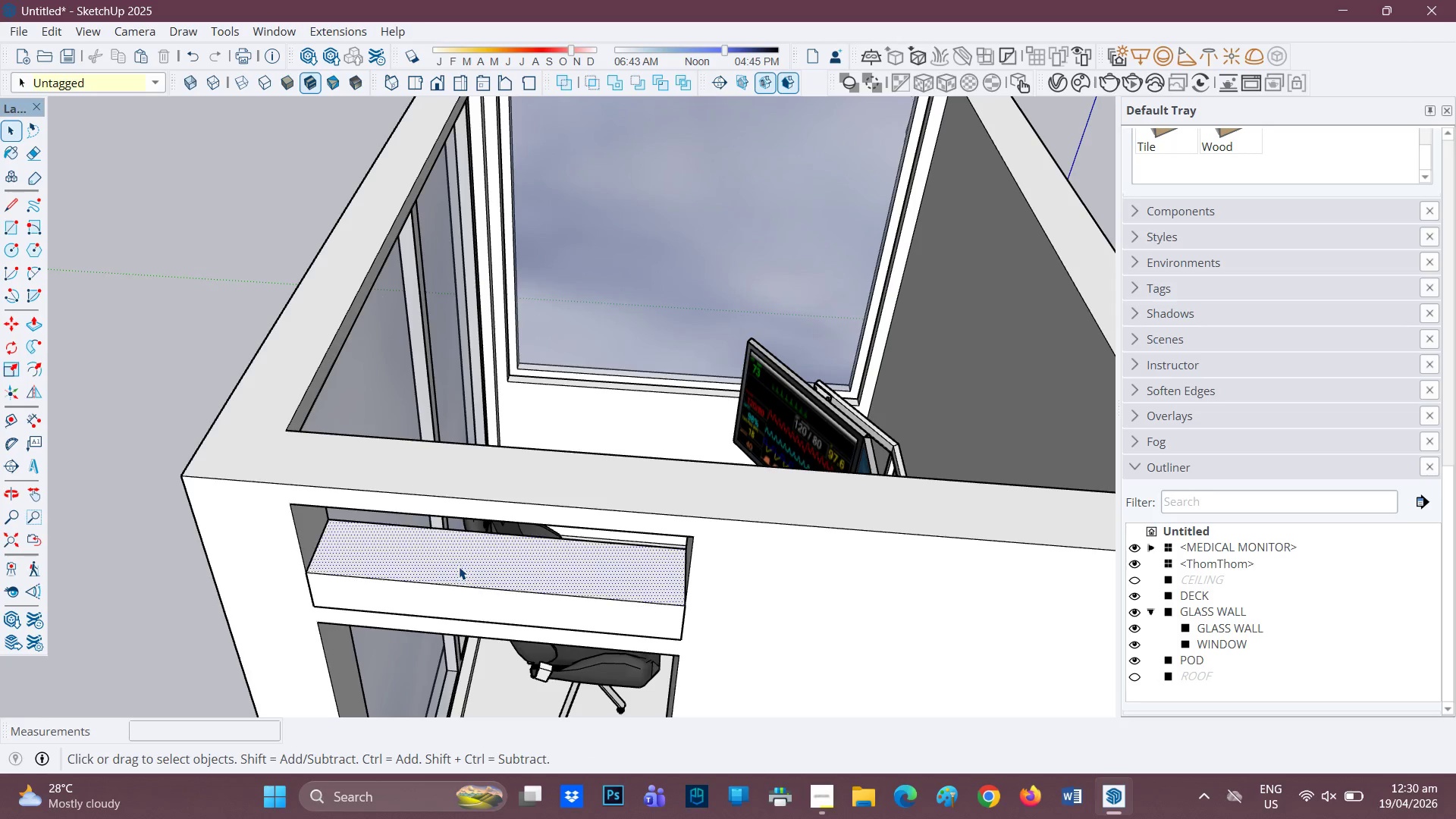 
double_click([459, 566])
 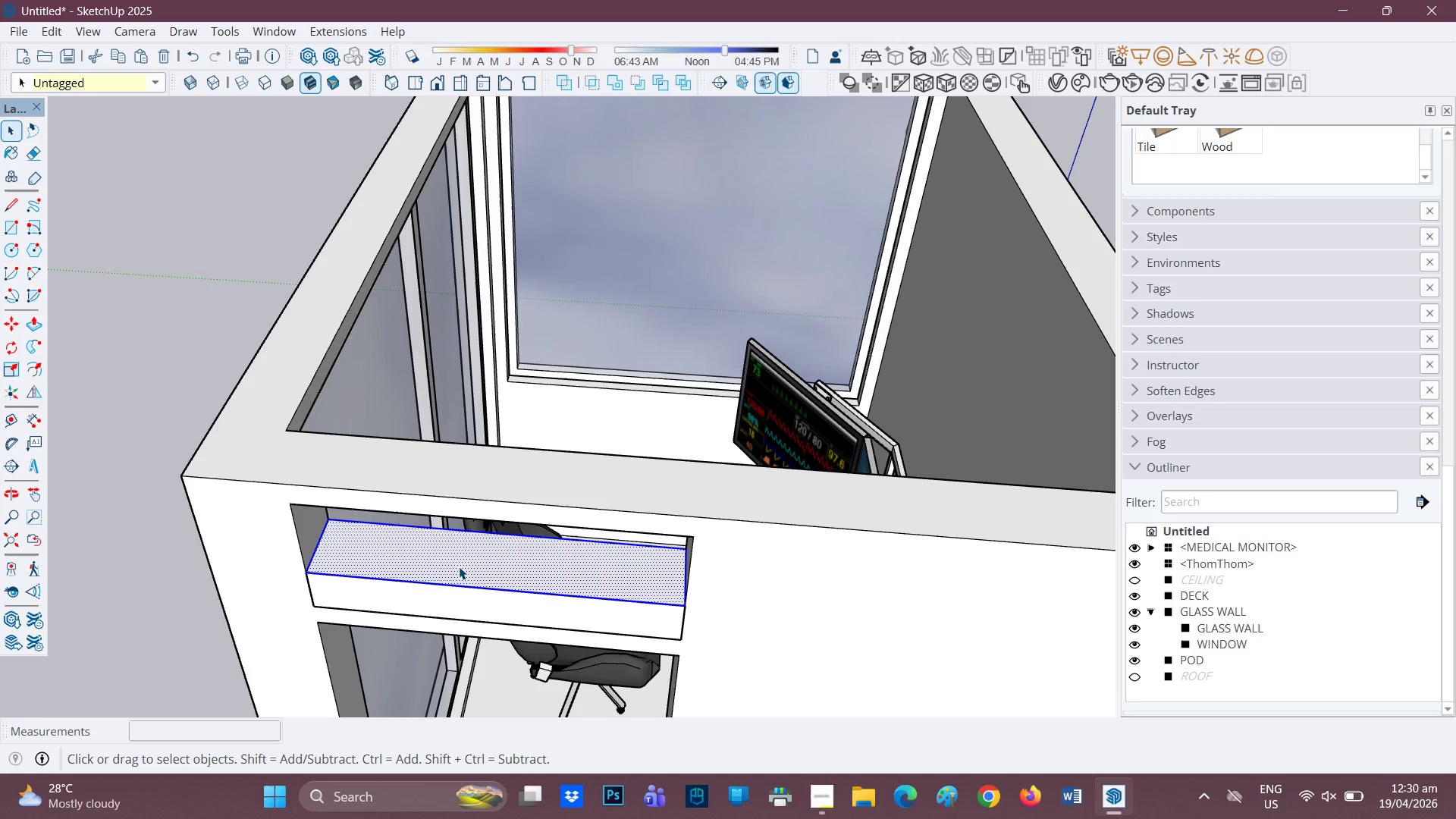 
triple_click([459, 566])
 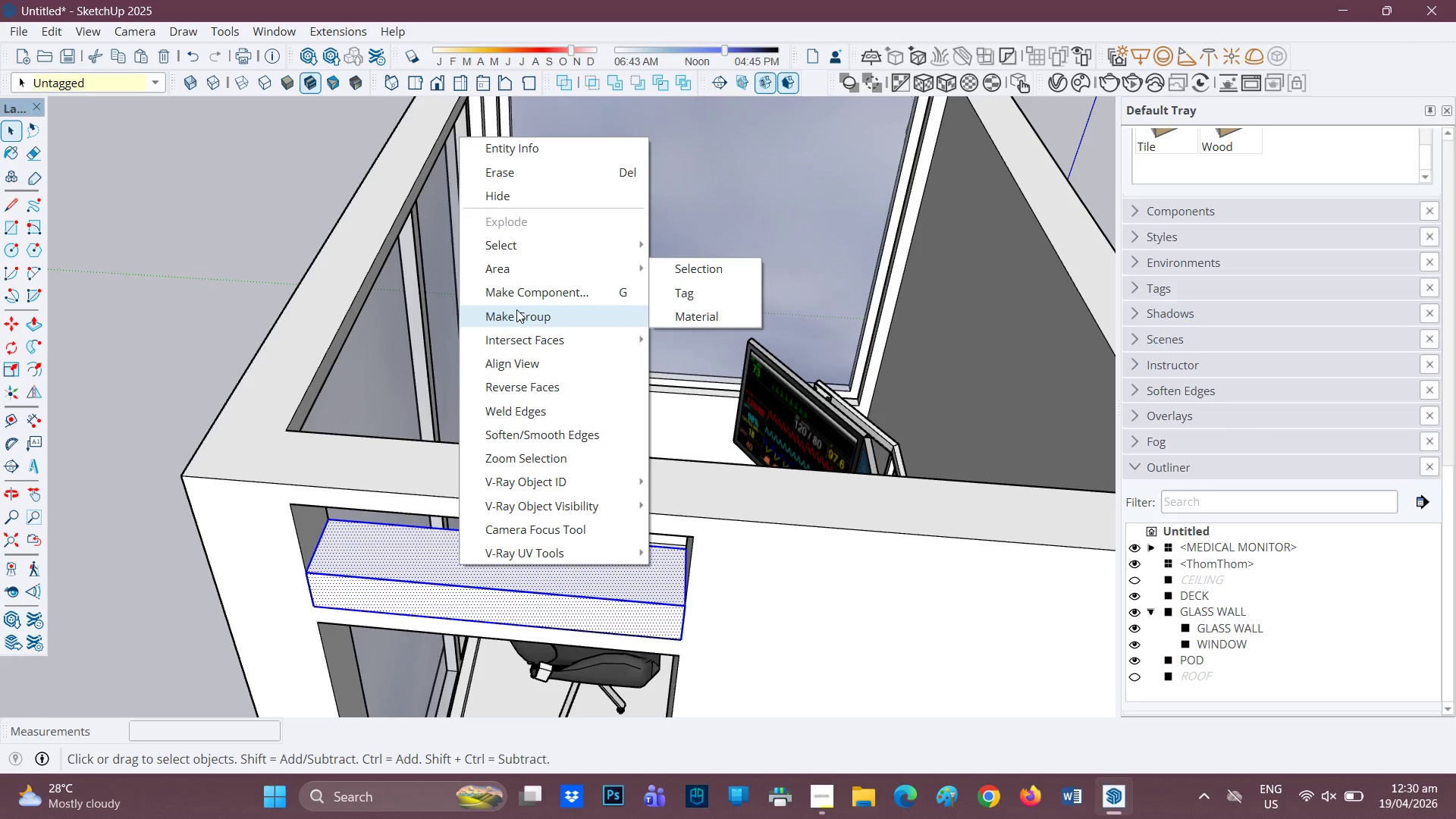 
scroll: coordinate [544, 509], scroll_direction: down, amount: 4.0
 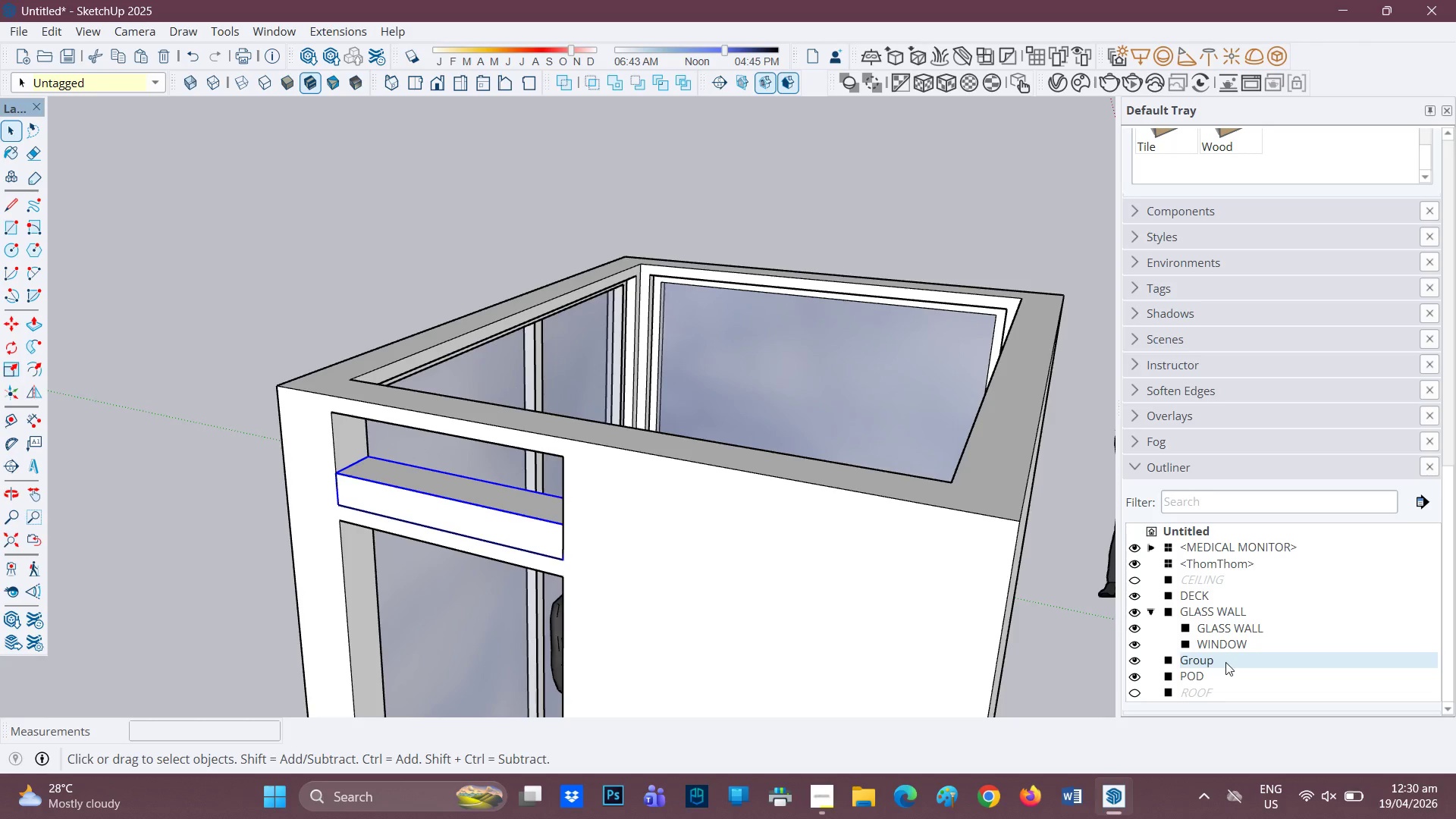 
double_click([1226, 662])
 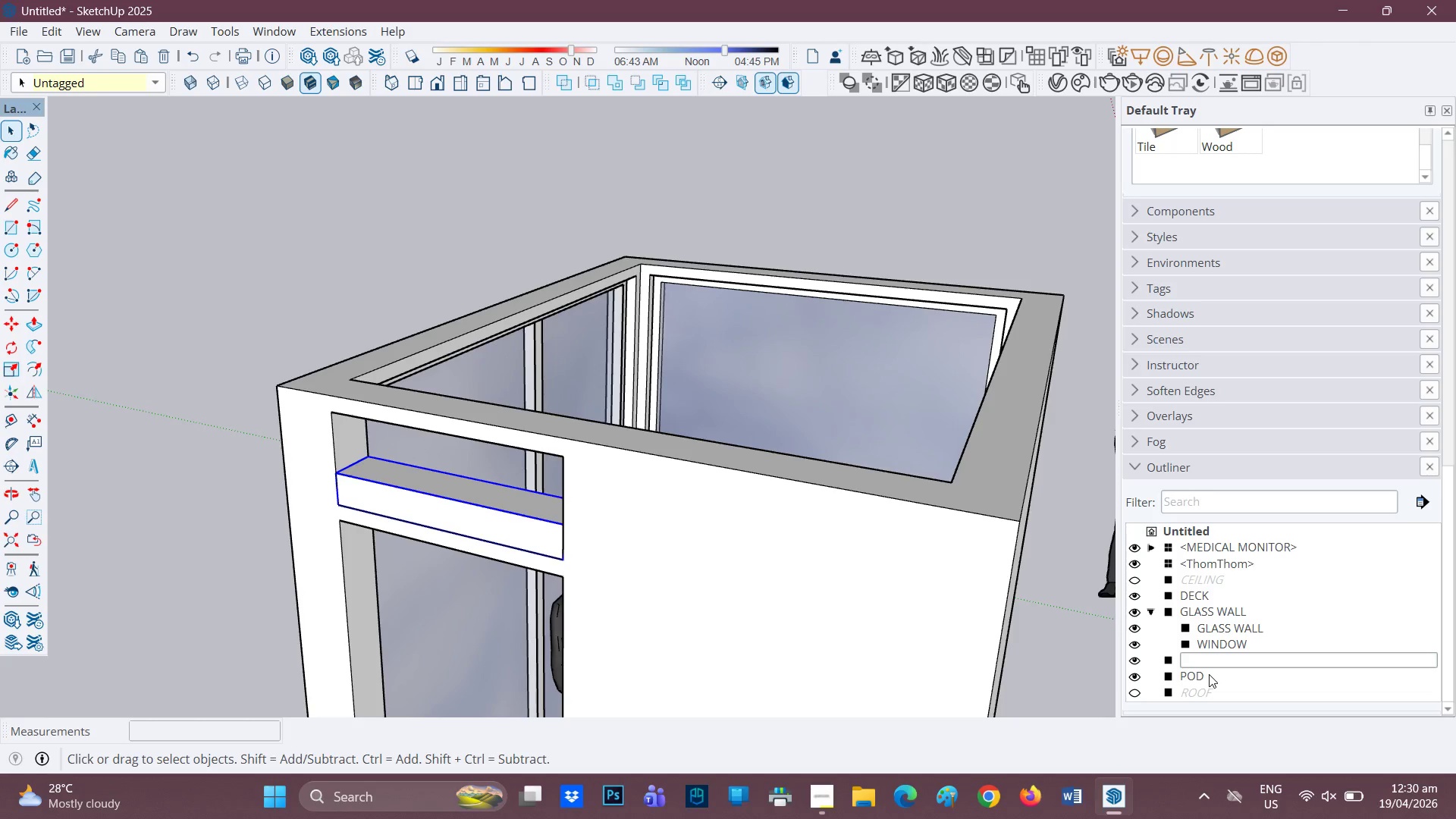 
type(DOOR)
 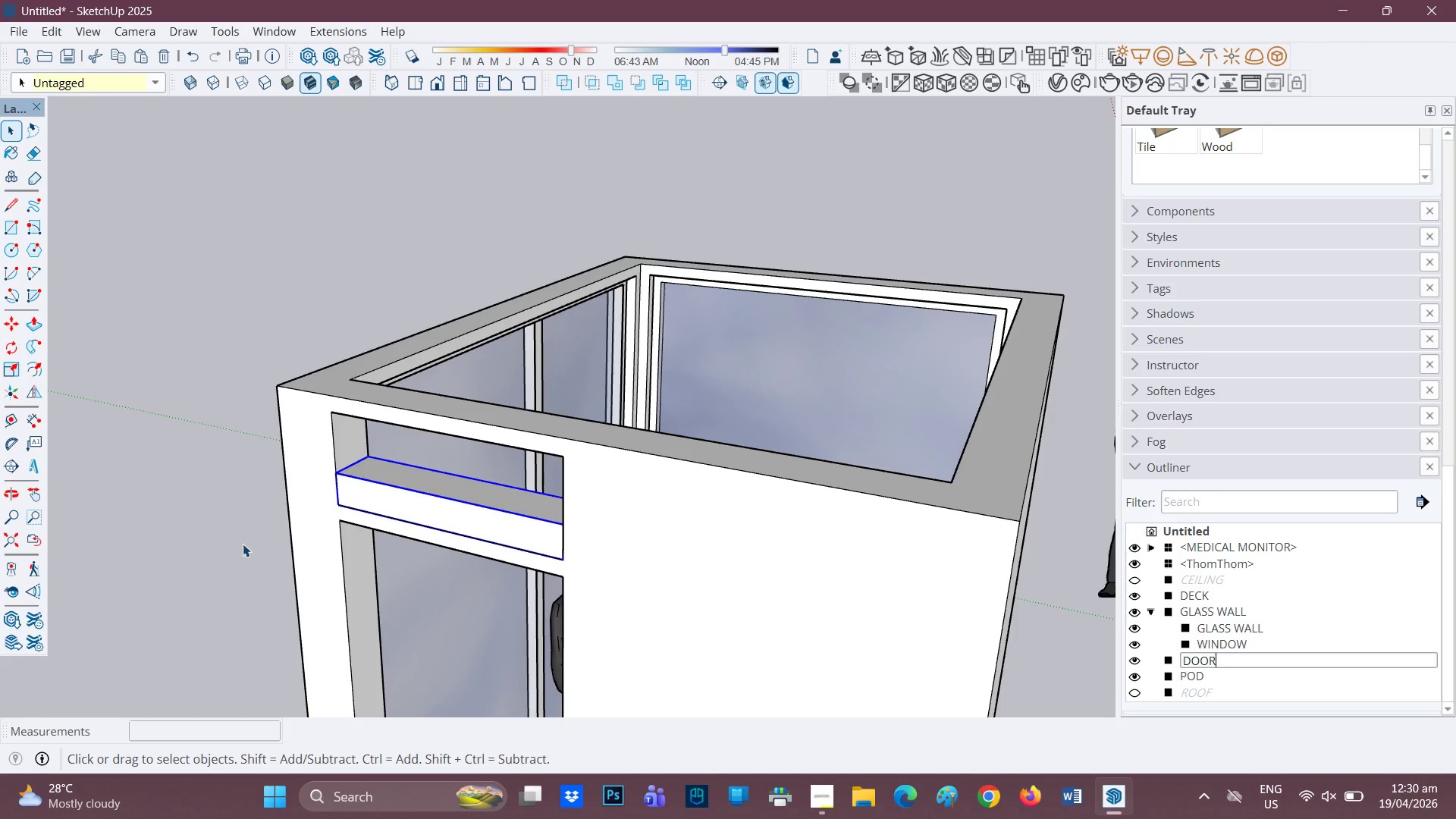 
key(Space)
 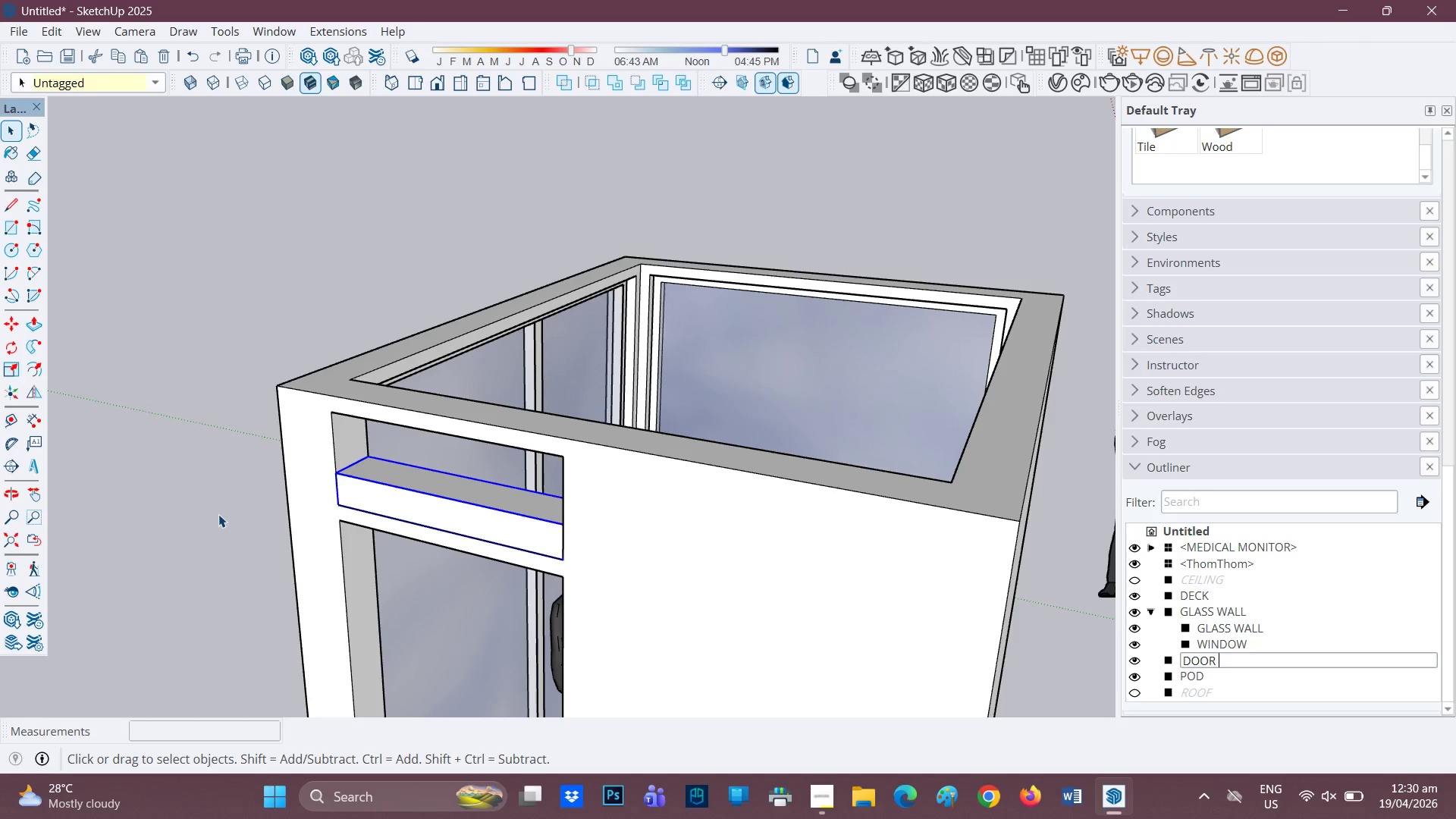 
left_click([218, 514])
 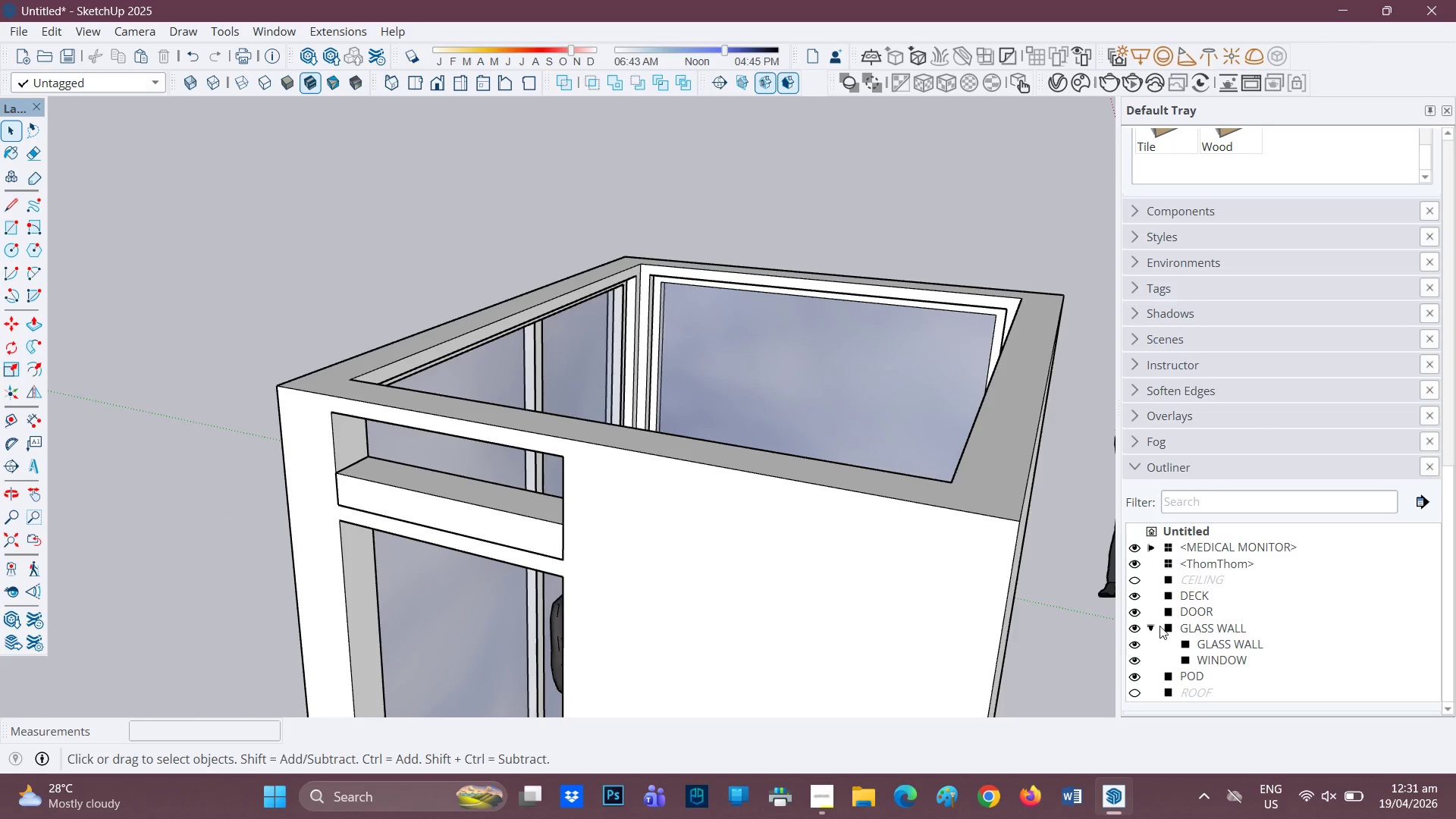 
left_click([1207, 616])
 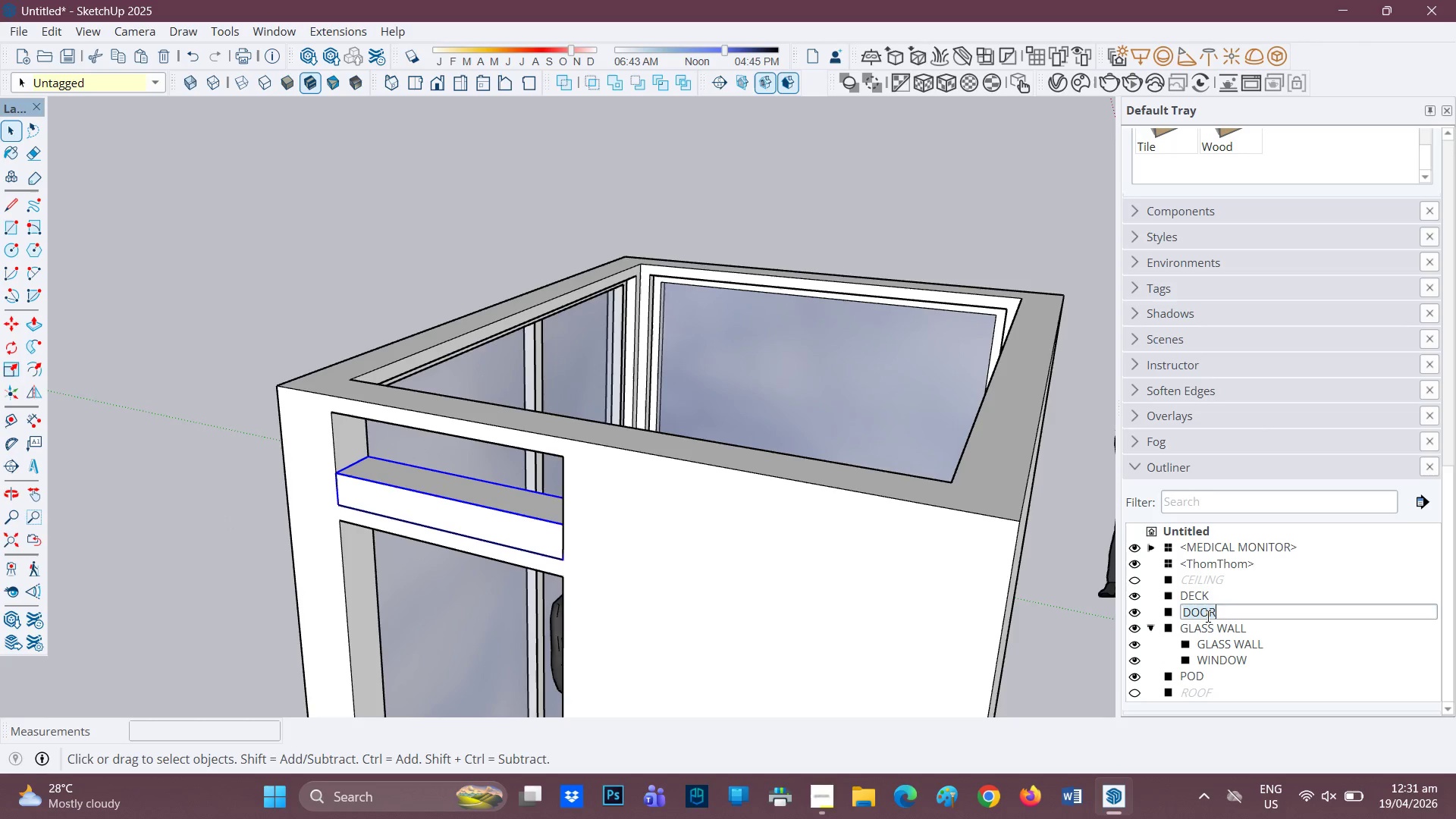 
double_click([1207, 616])
 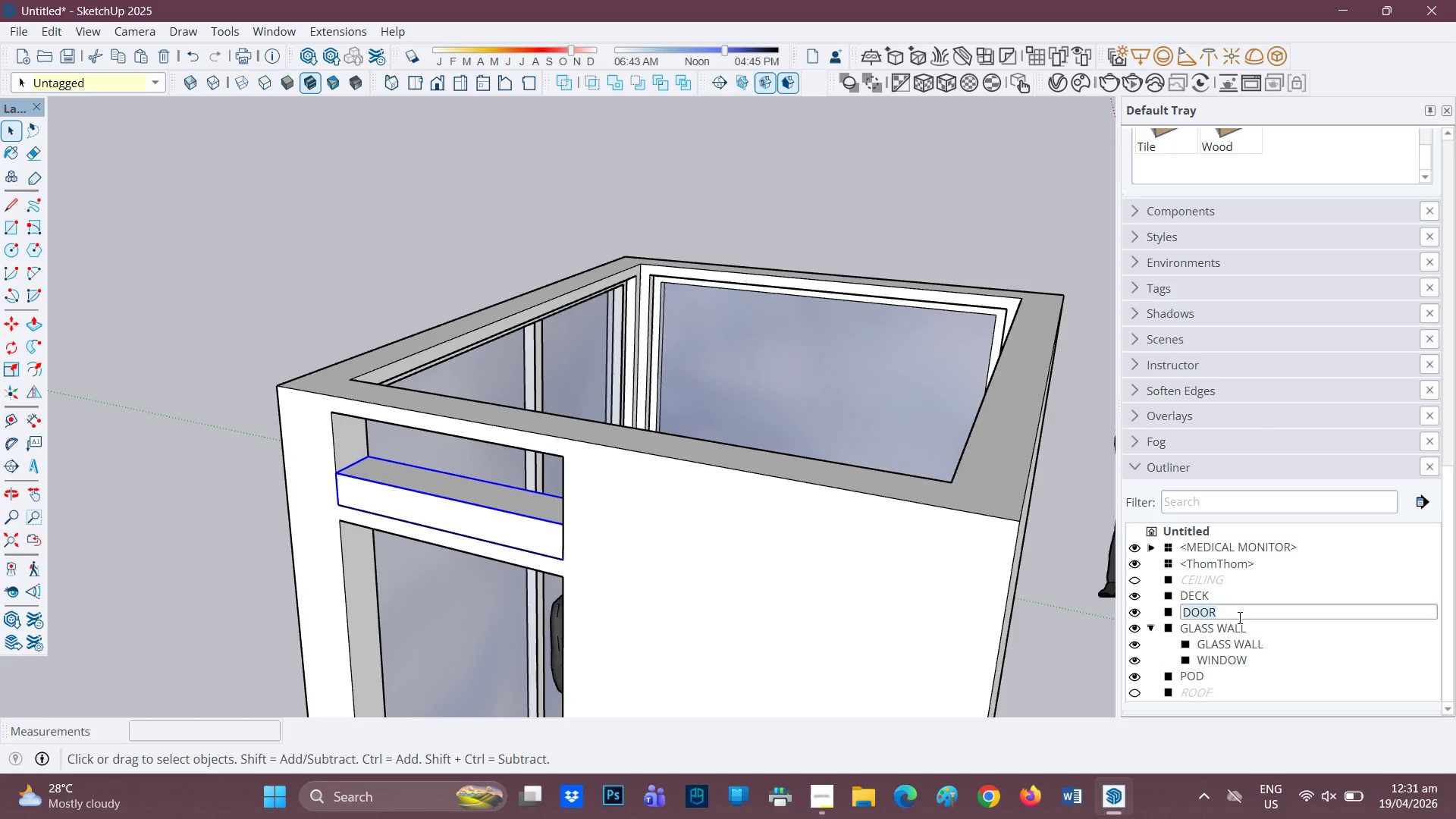 
left_click([1243, 618])
 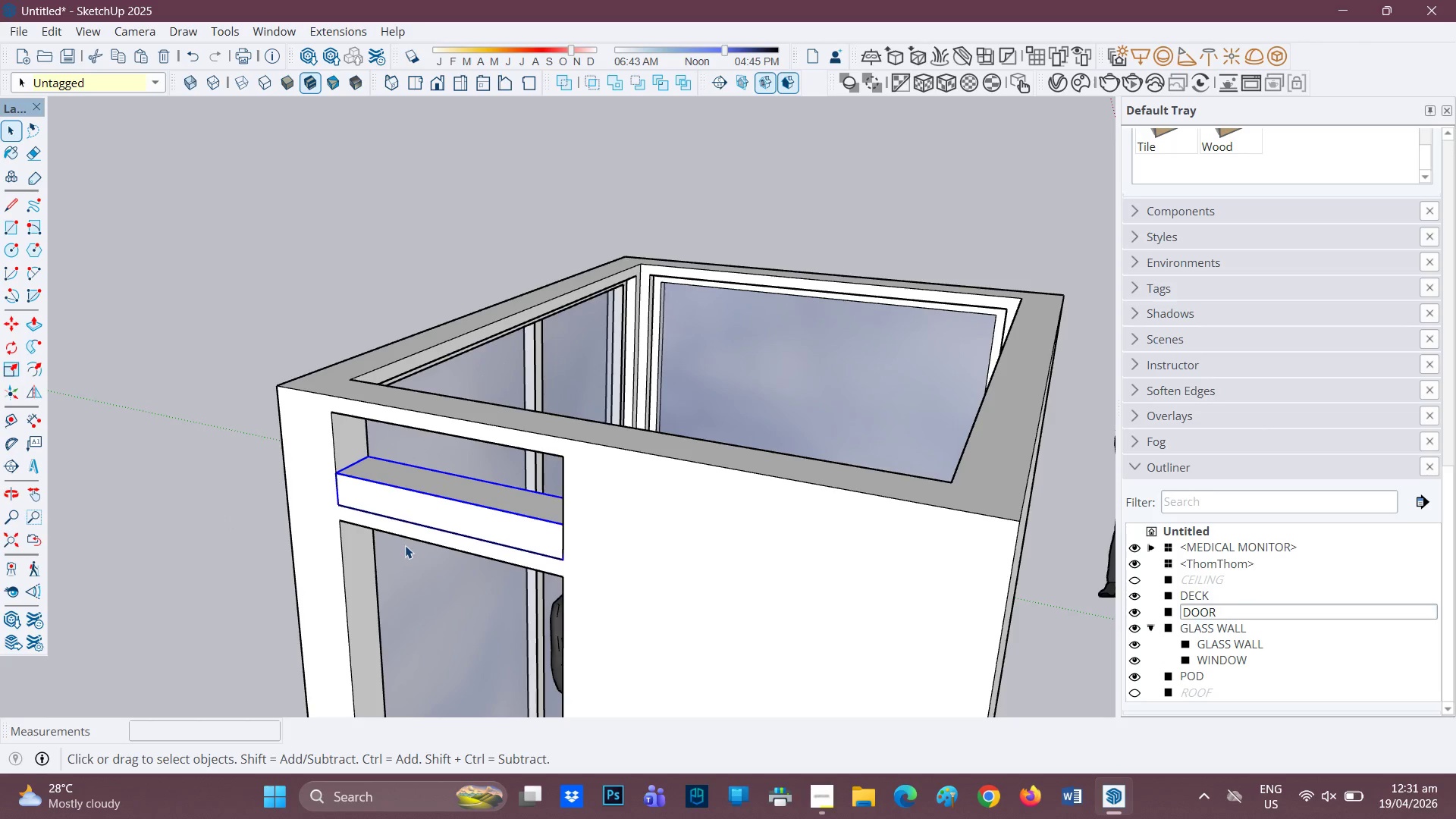 
key(Space)
 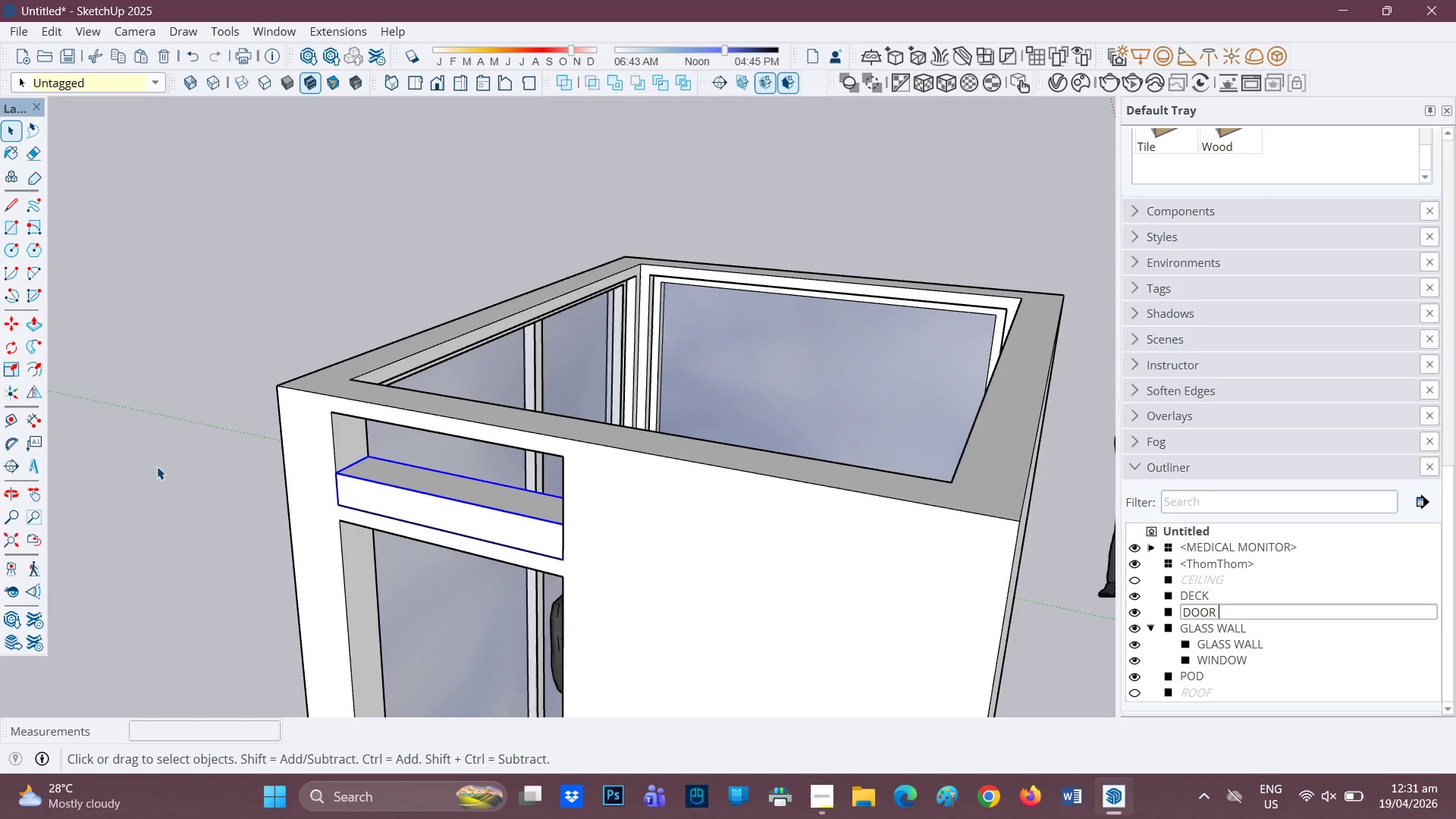 
left_click([157, 466])
 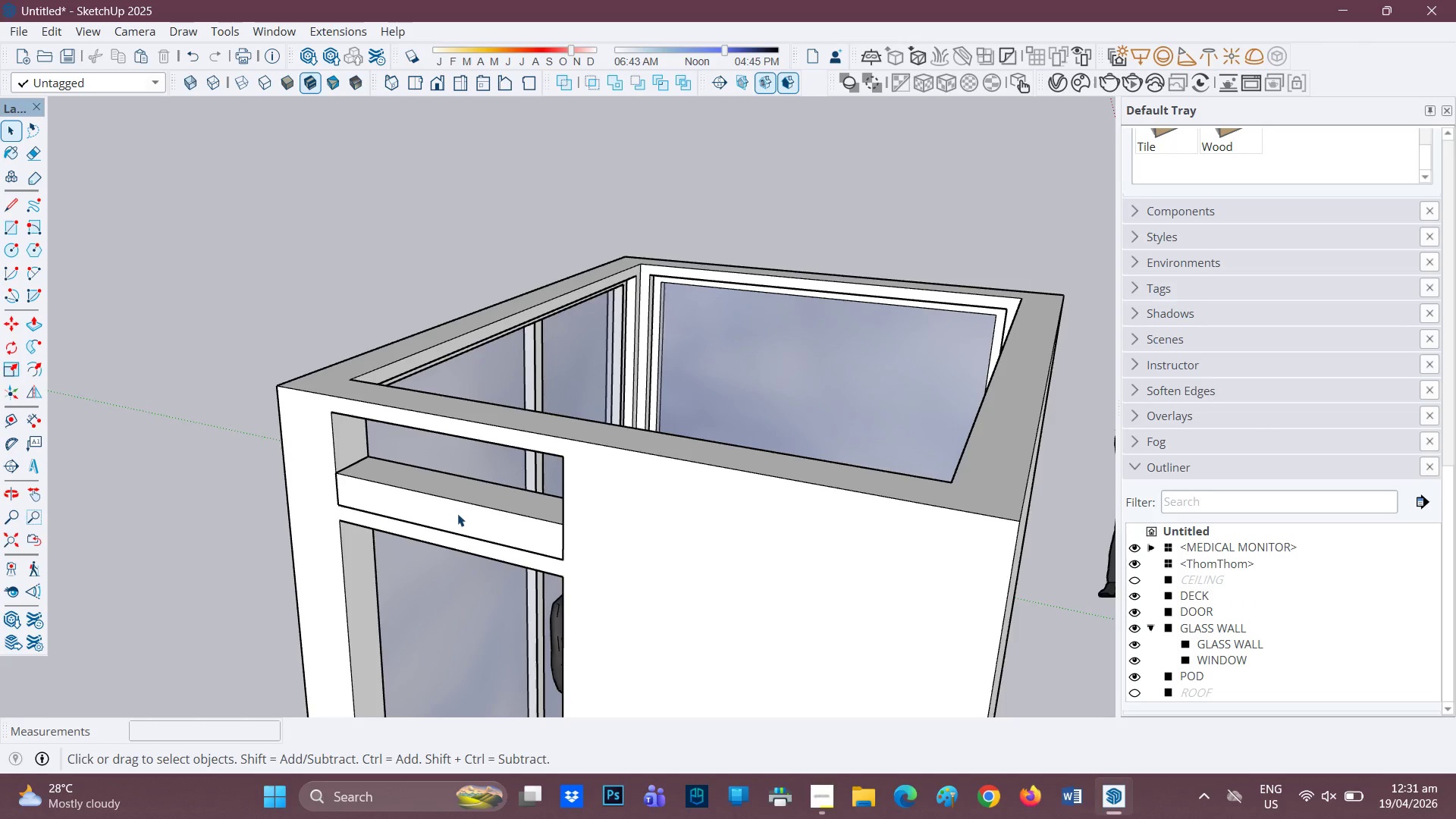 
left_click([457, 513])
 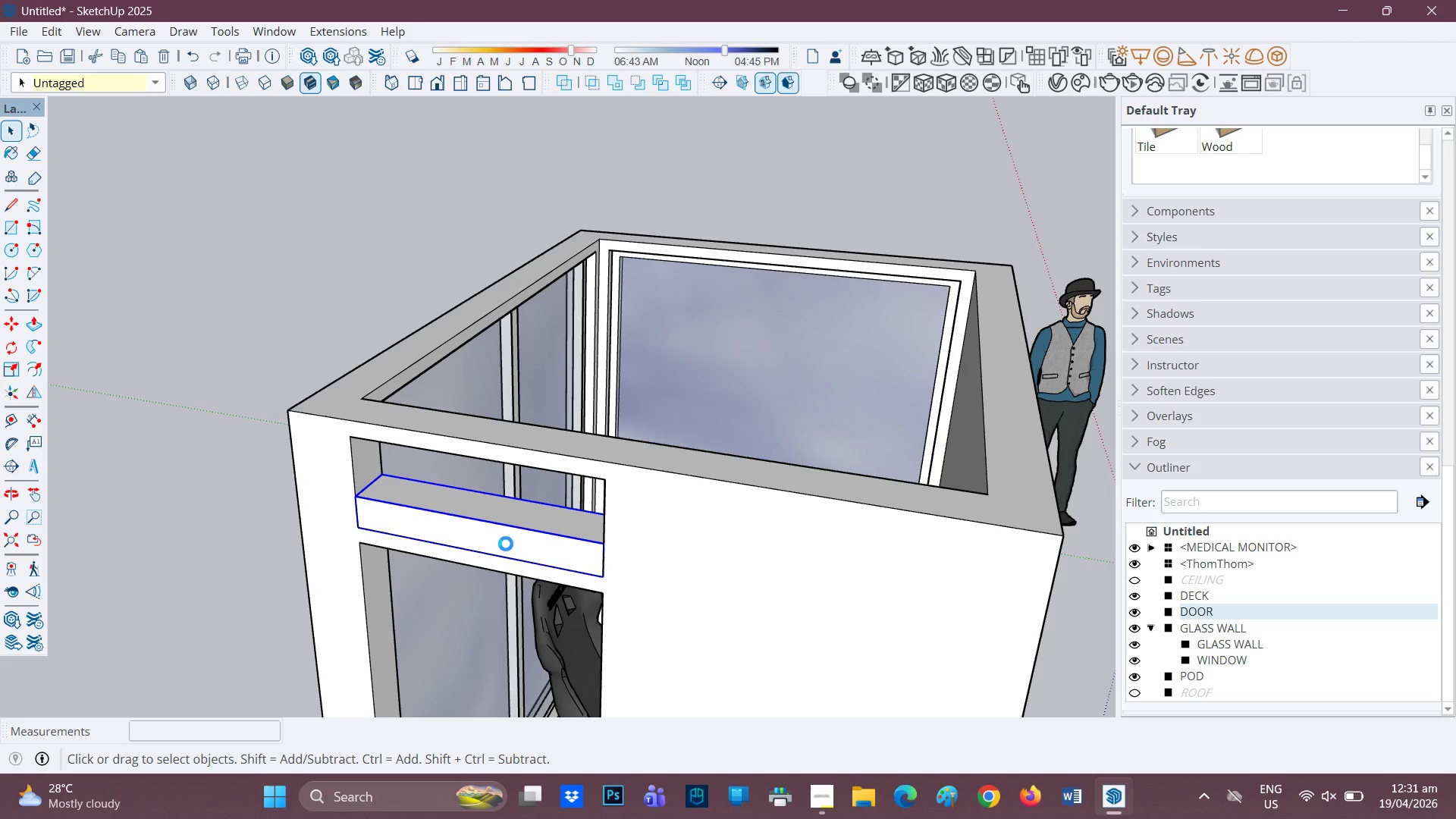 
left_click([513, 540])
 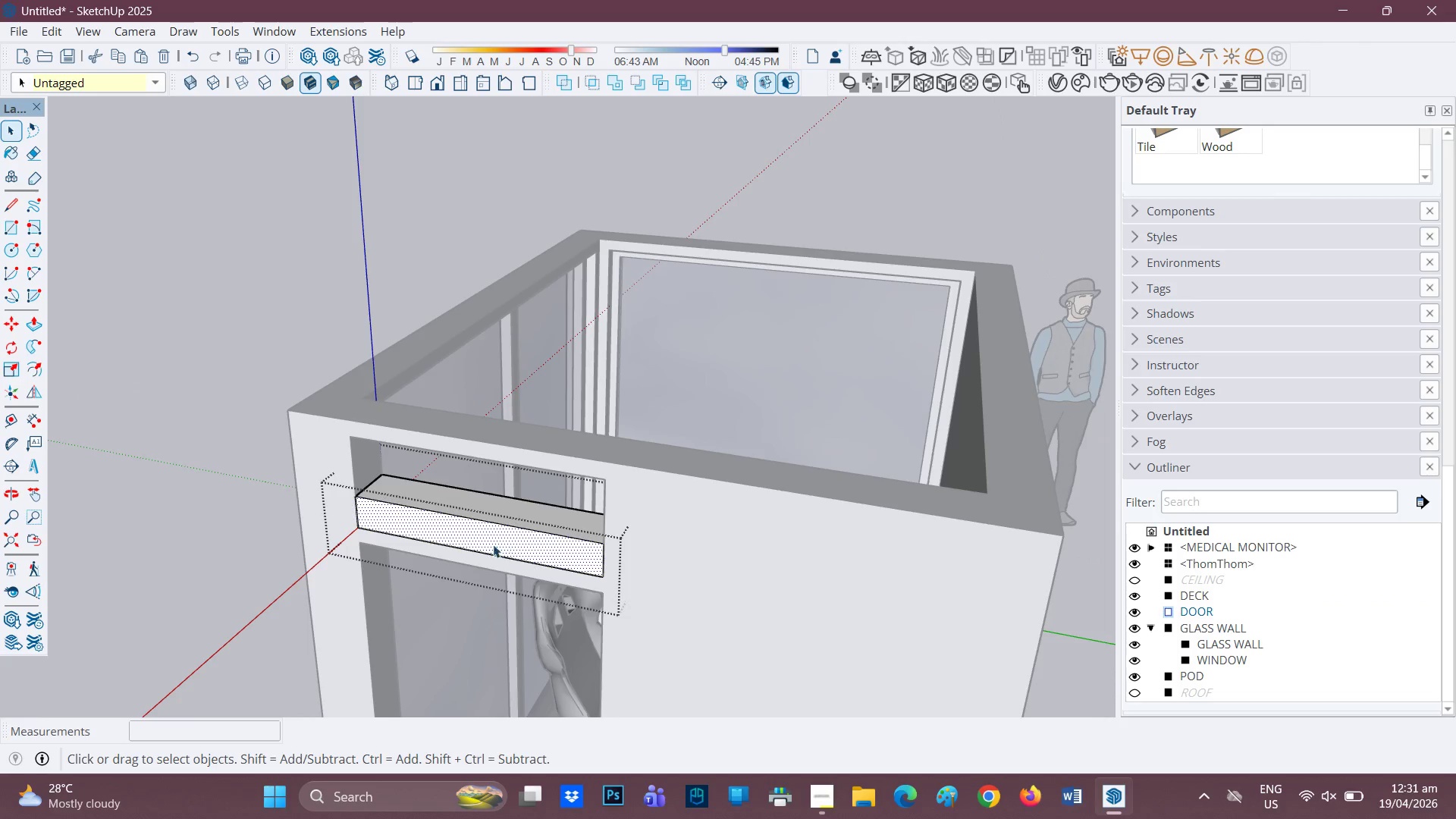 
scroll: coordinate [491, 546], scroll_direction: down, amount: 1.0
 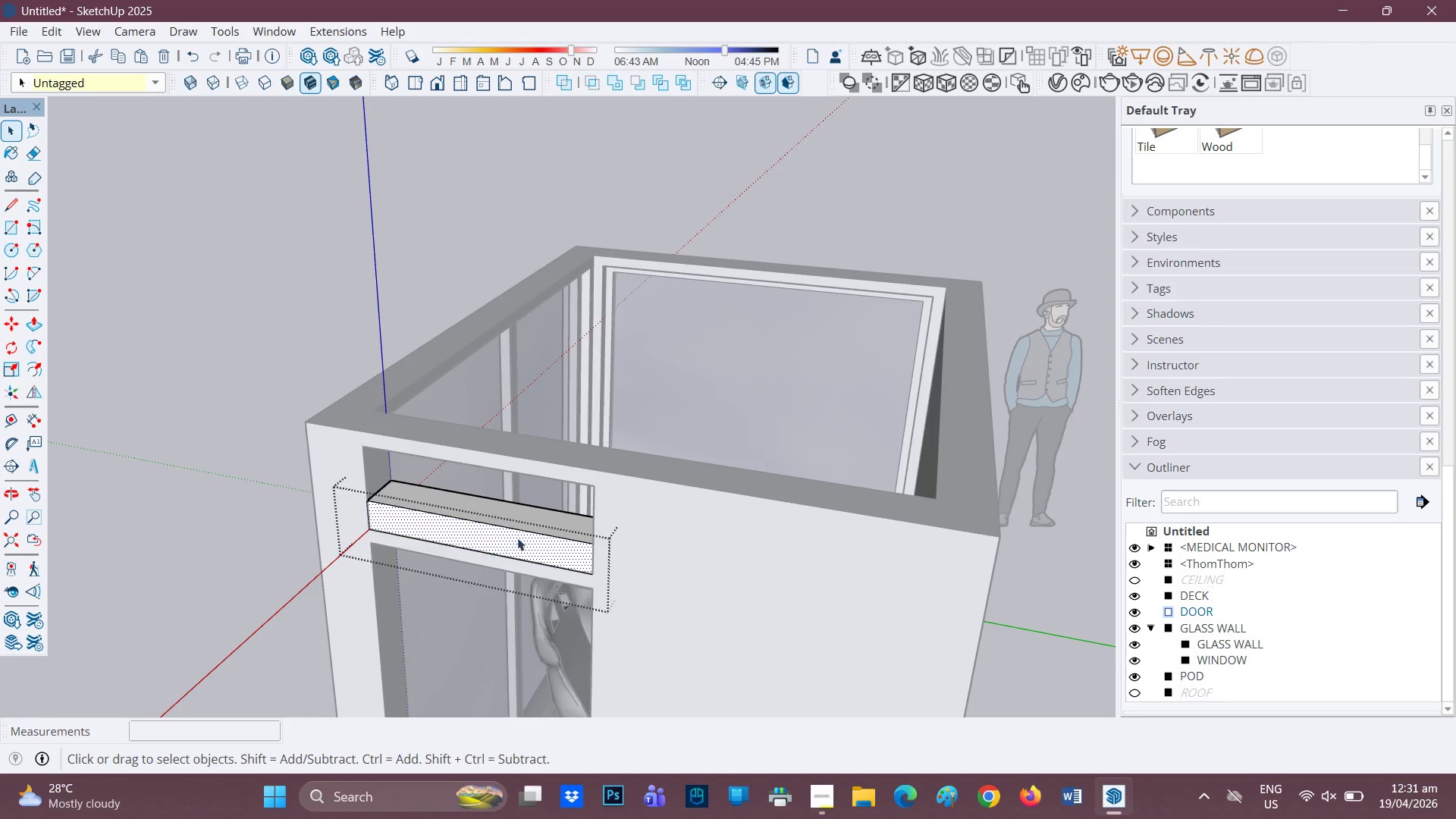 
scroll: coordinate [520, 532], scroll_direction: none, amount: 0.0
 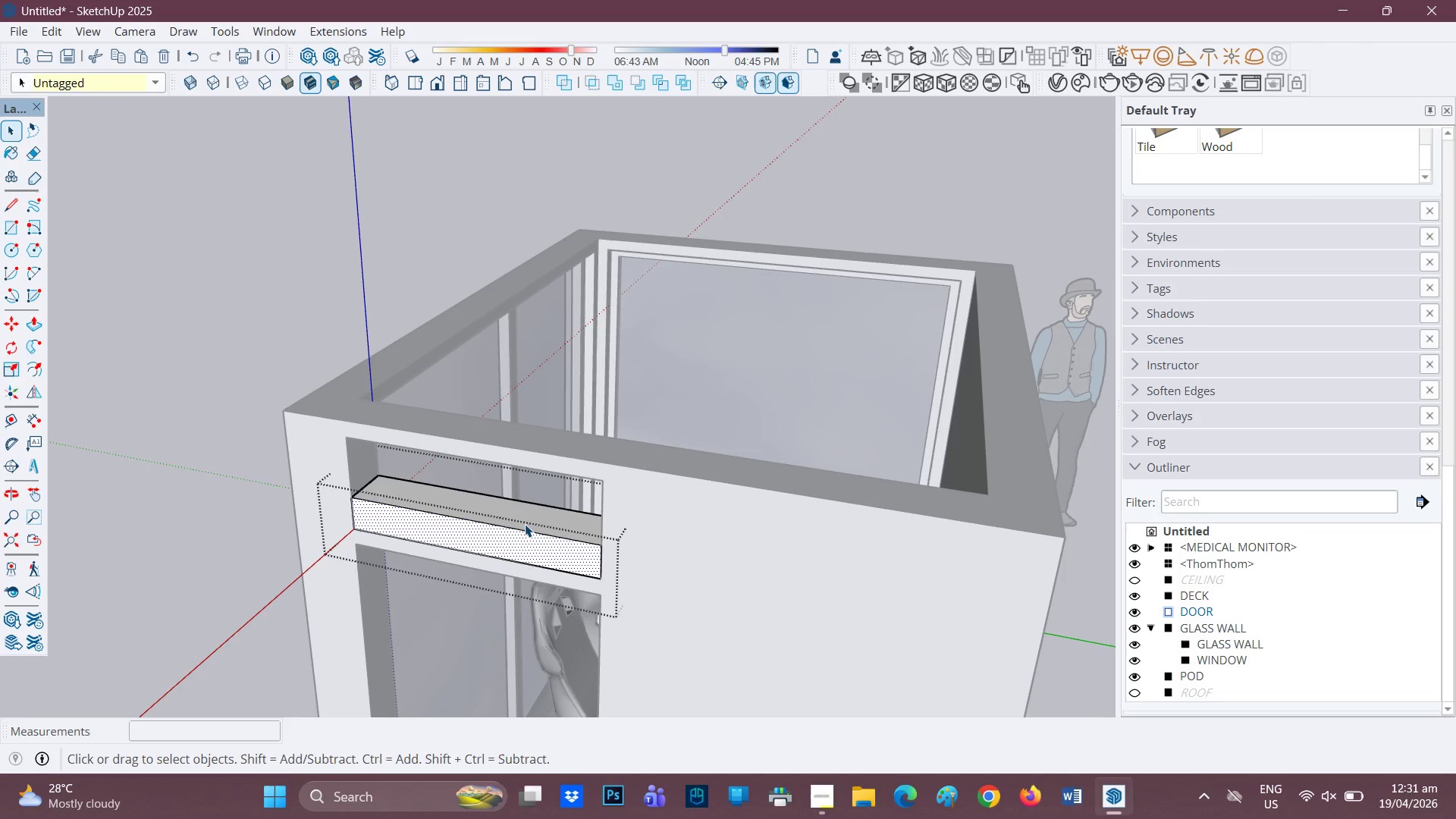 
key(P)
 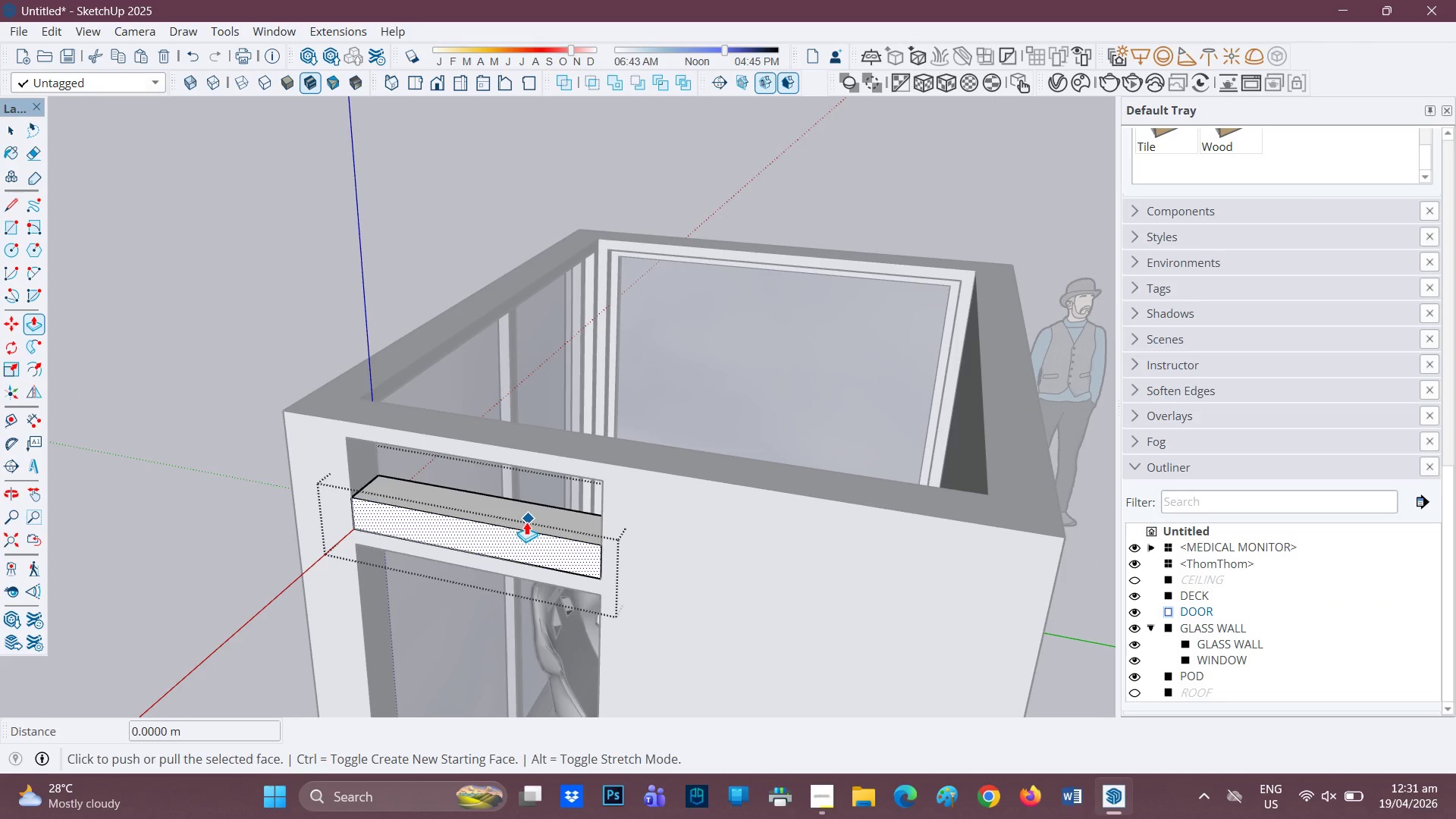 
left_click([526, 522])
 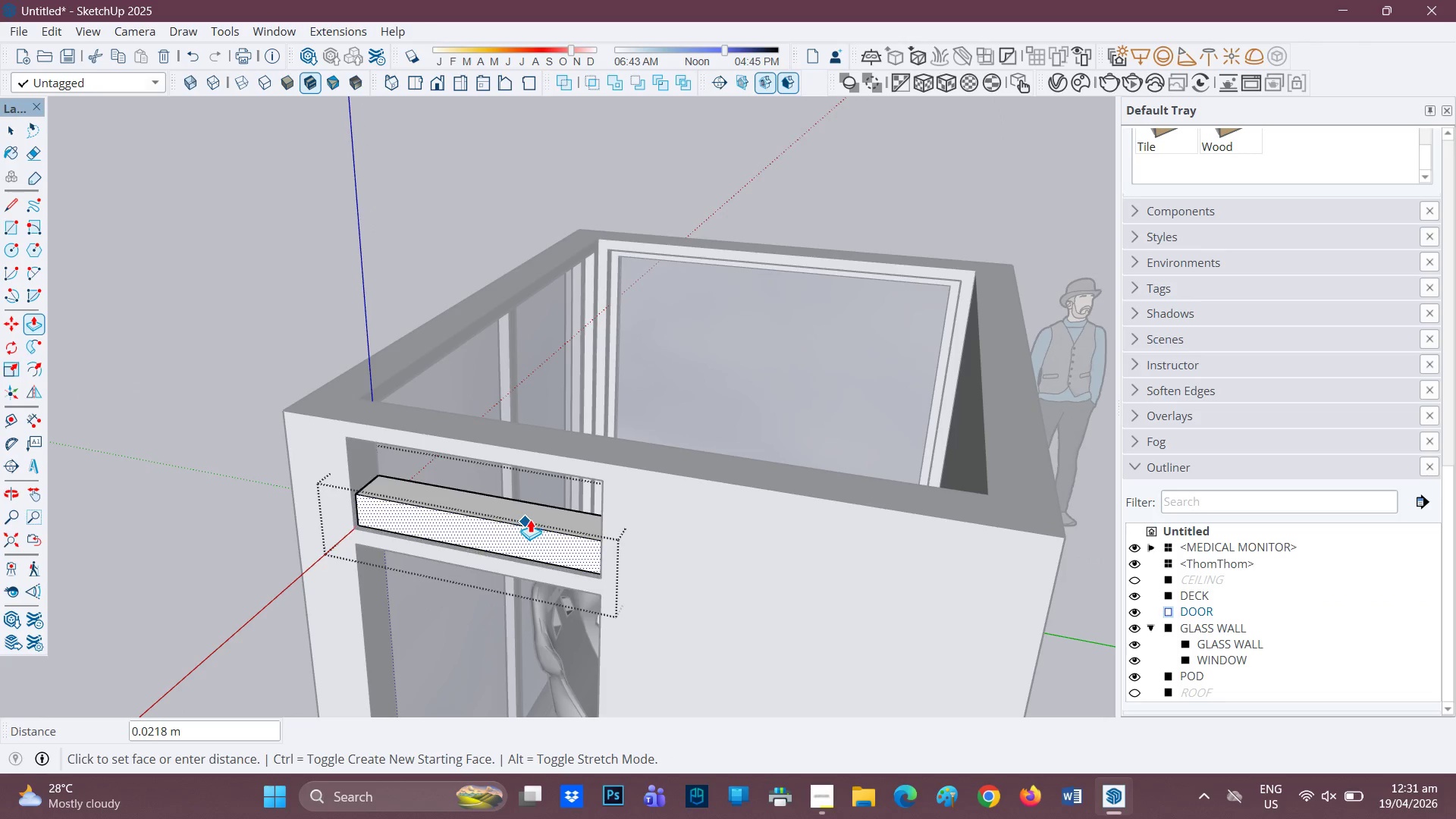 
key(Space)
 